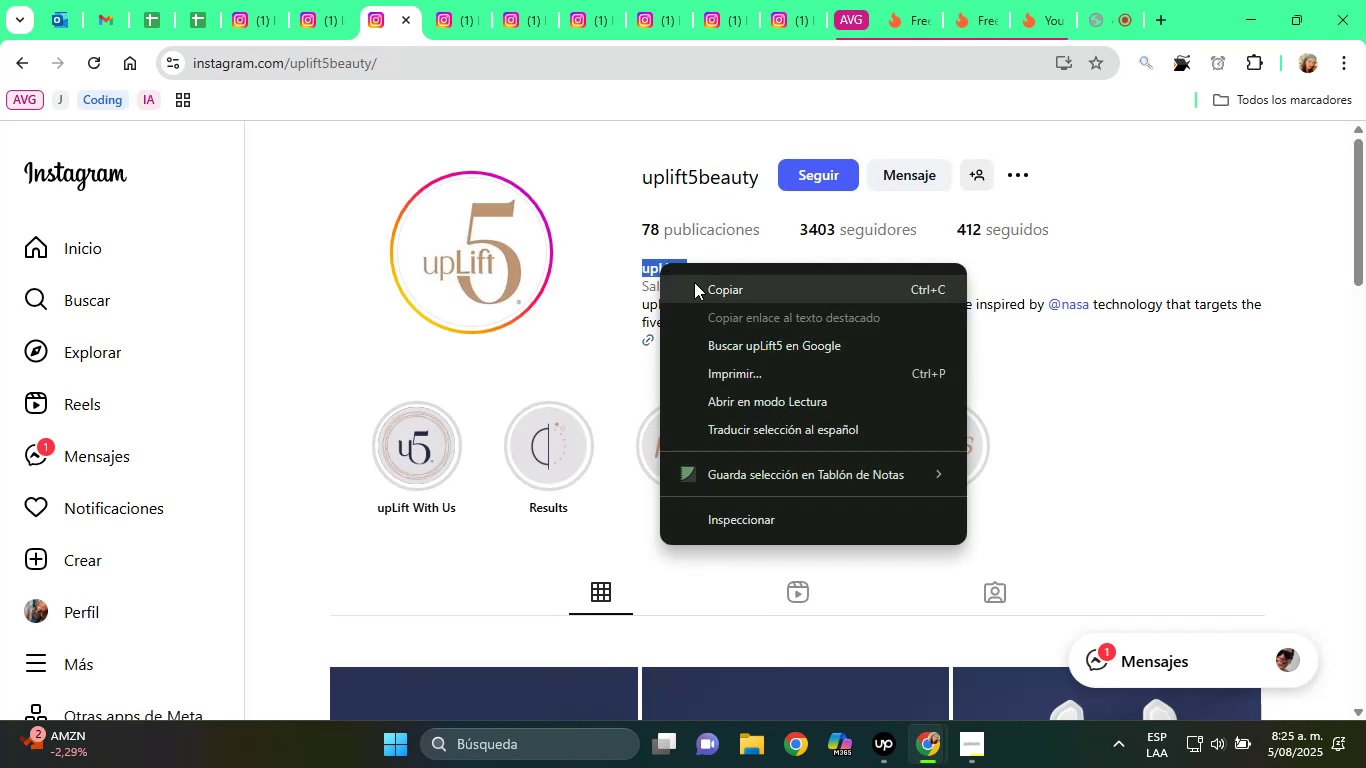 
left_click([694, 282])
 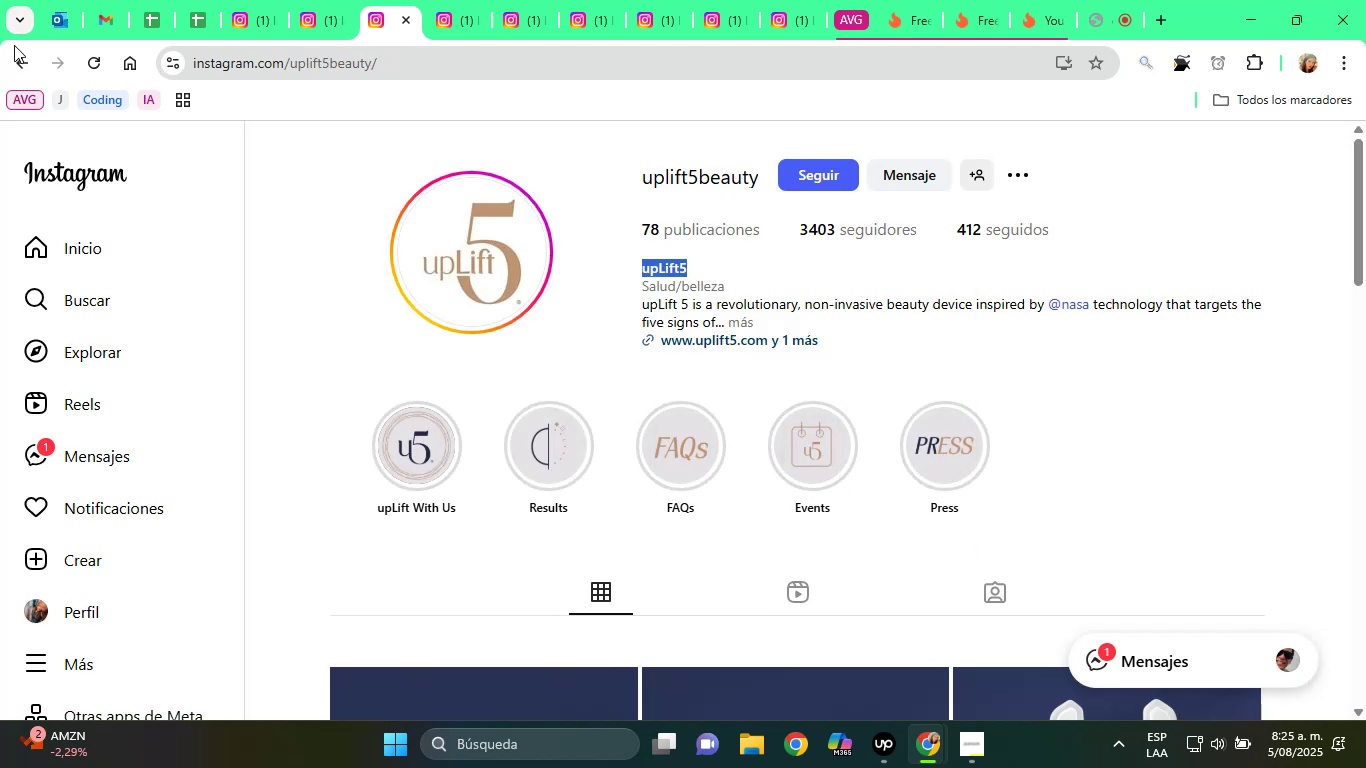 
left_click([23, 64])
 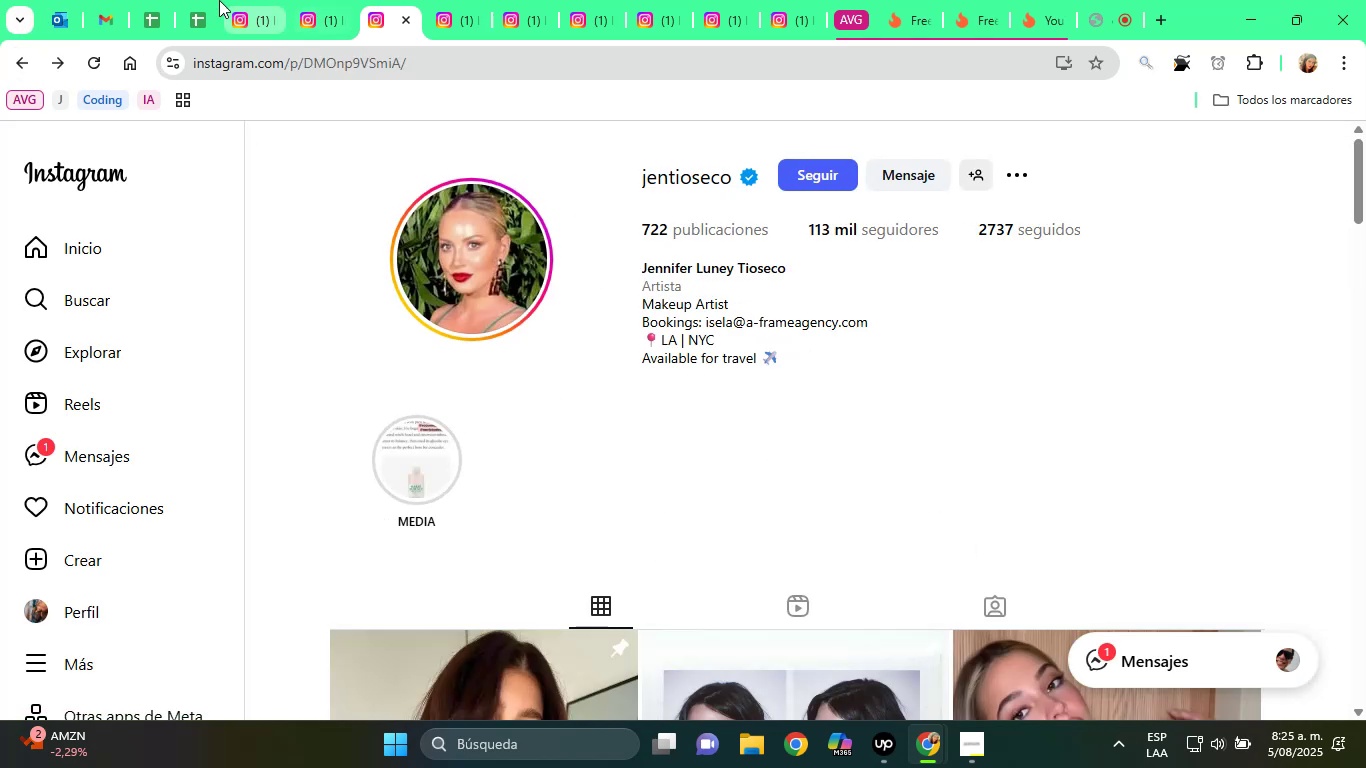 
left_click([207, 0])
 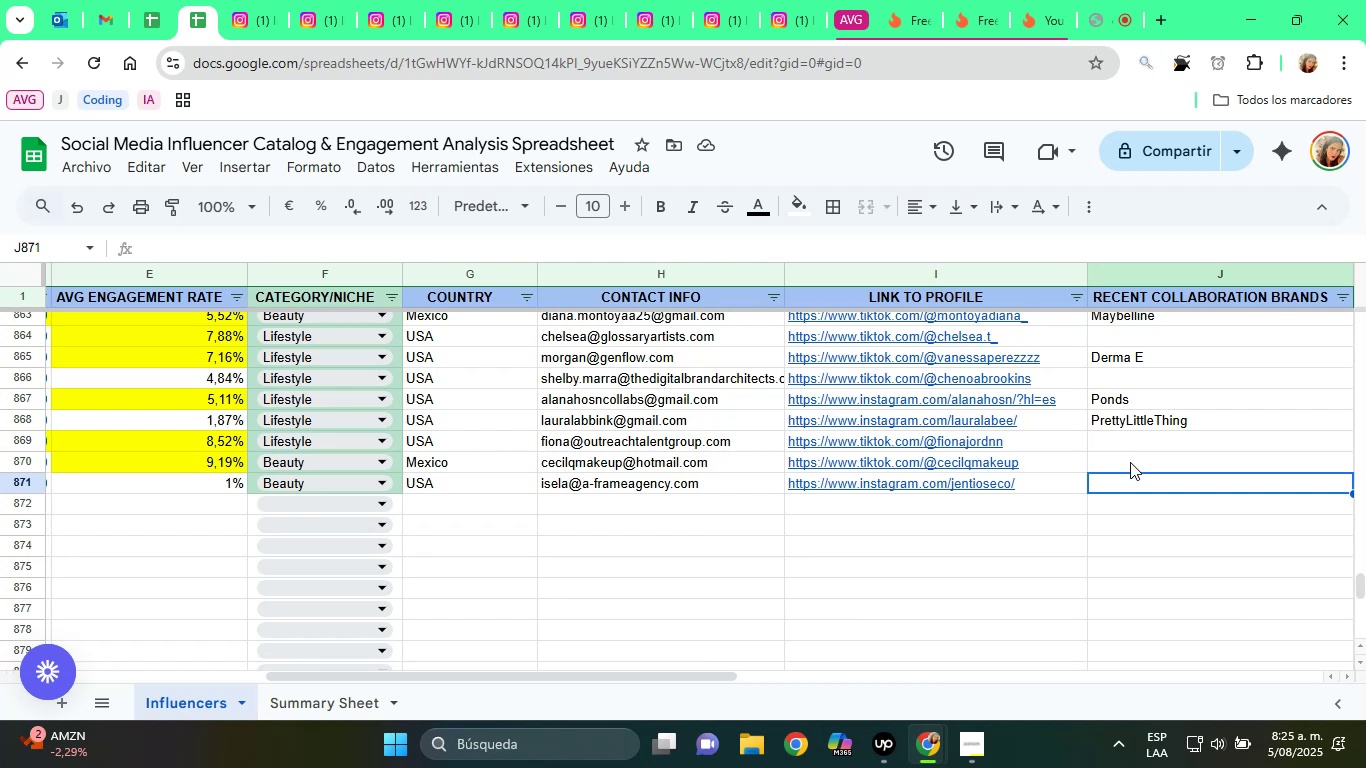 
right_click([1113, 482])
 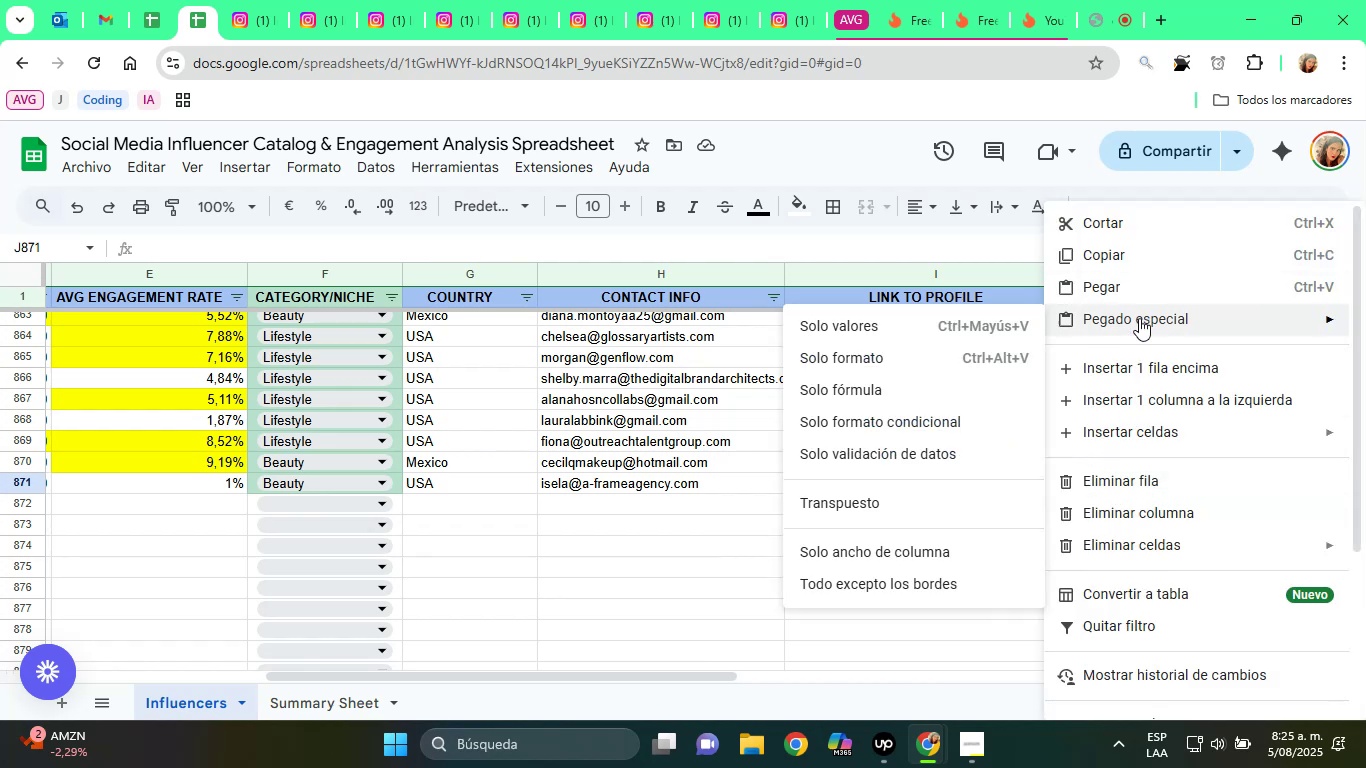 
left_click([987, 334])
 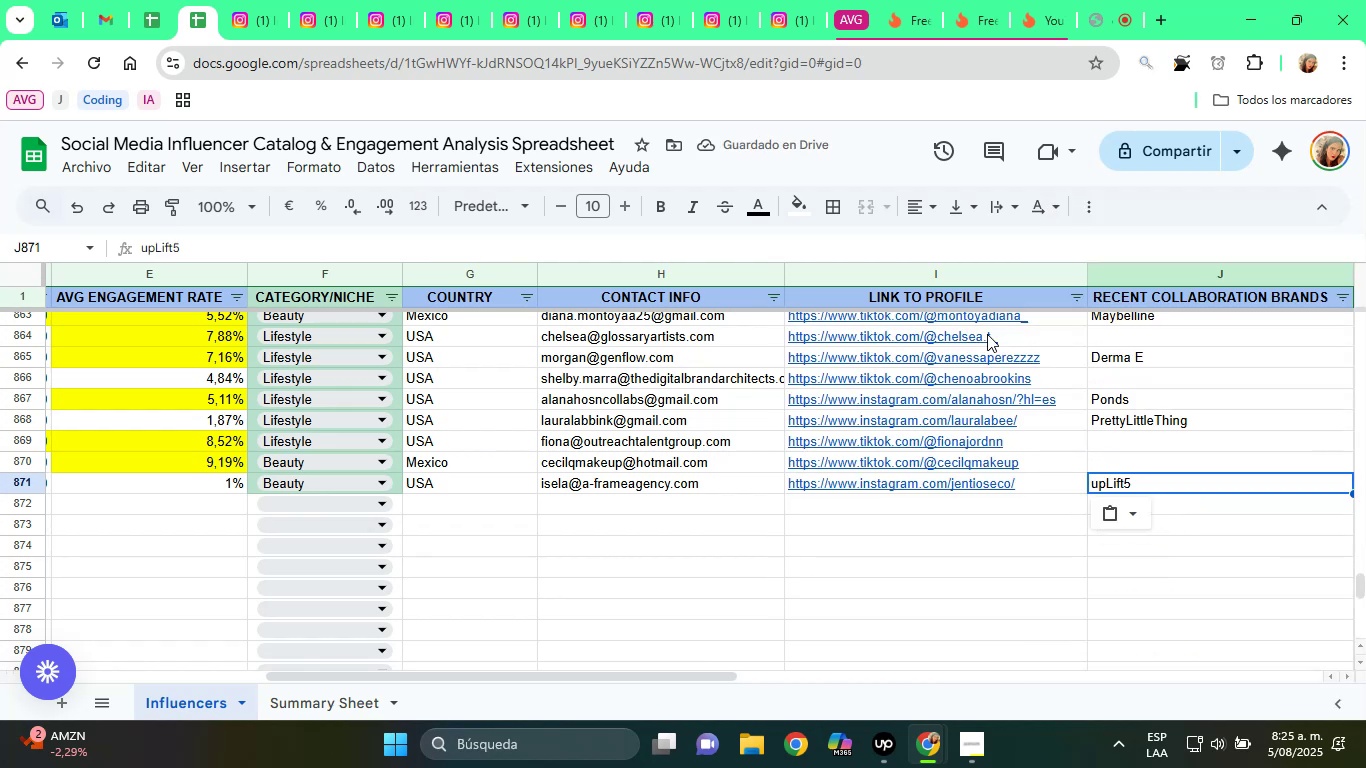 
key(ArrowDown)
 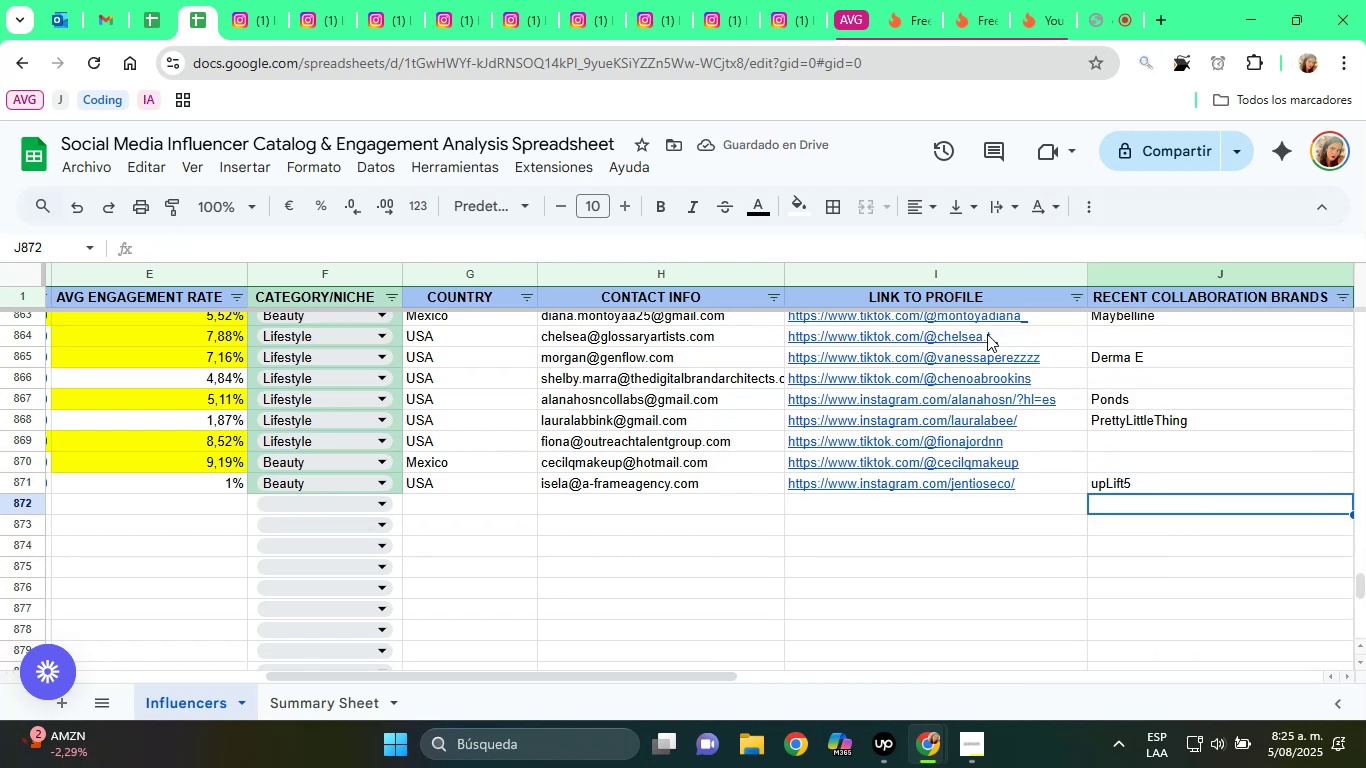 
key(ArrowUp)
 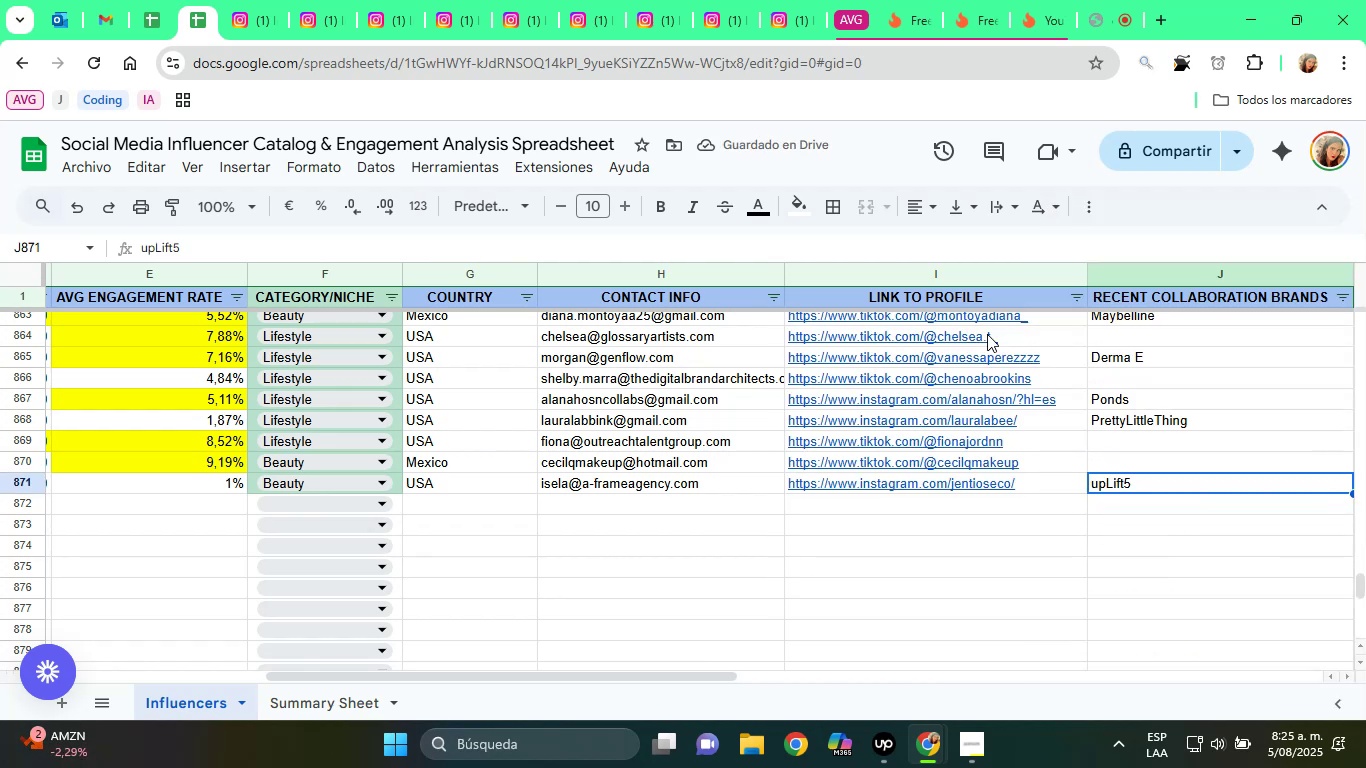 
key(ArrowDown)
 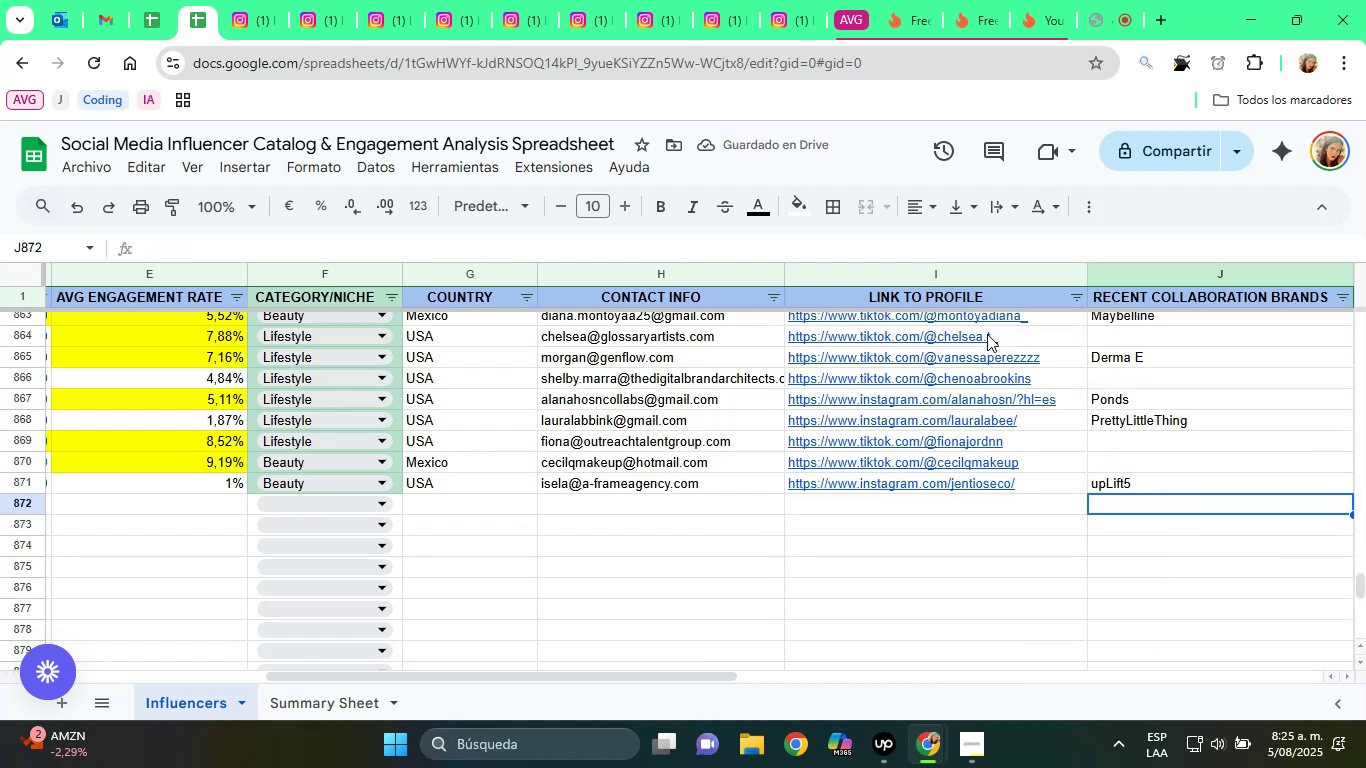 
hold_key(key=ArrowLeft, duration=1.47)
 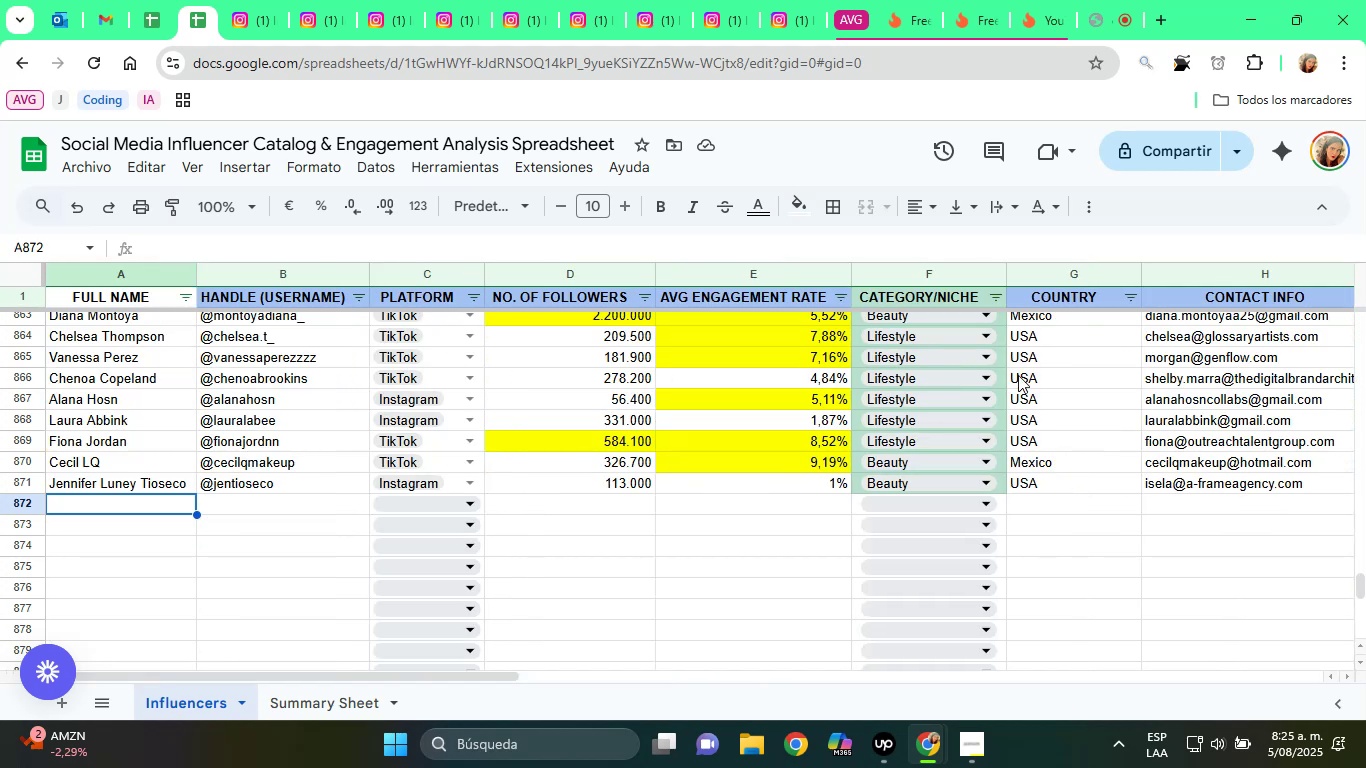 
mouse_move([1362, 766])
 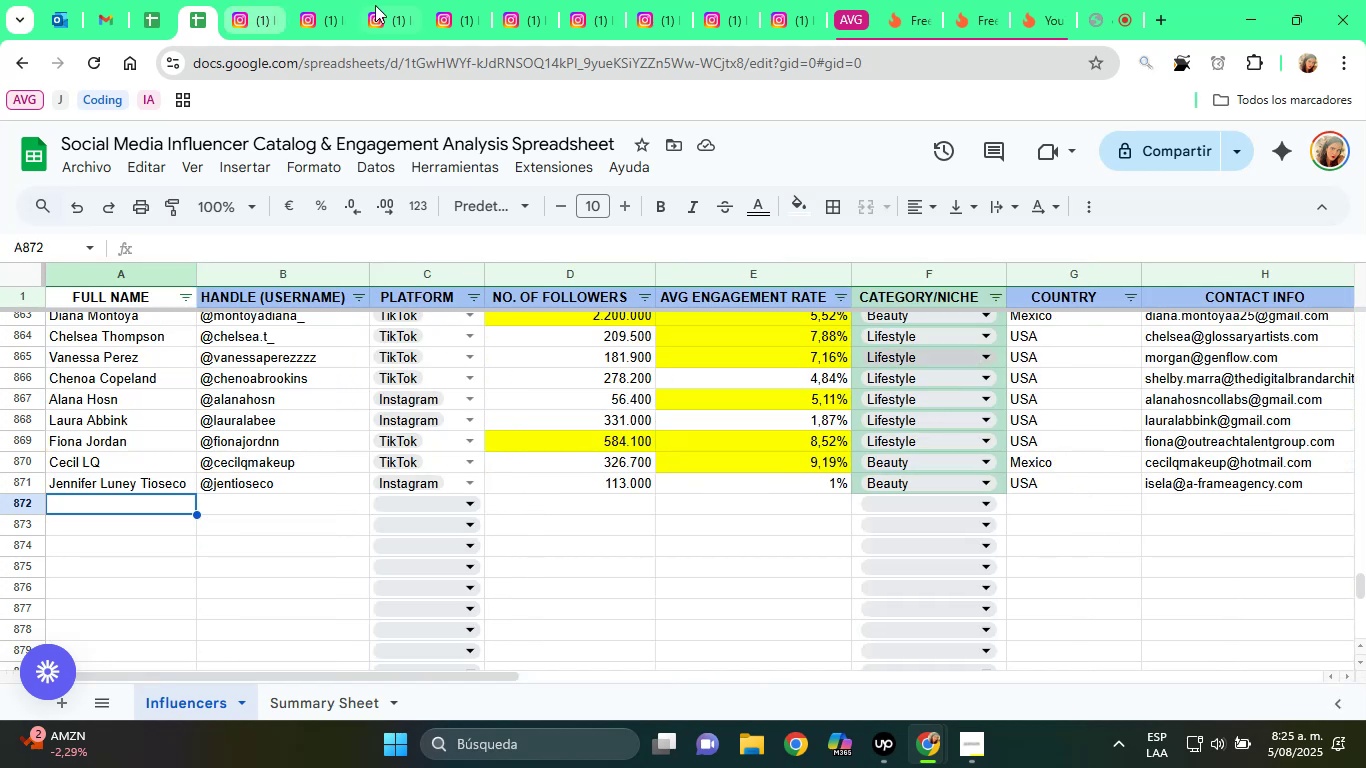 
left_click([421, 0])
 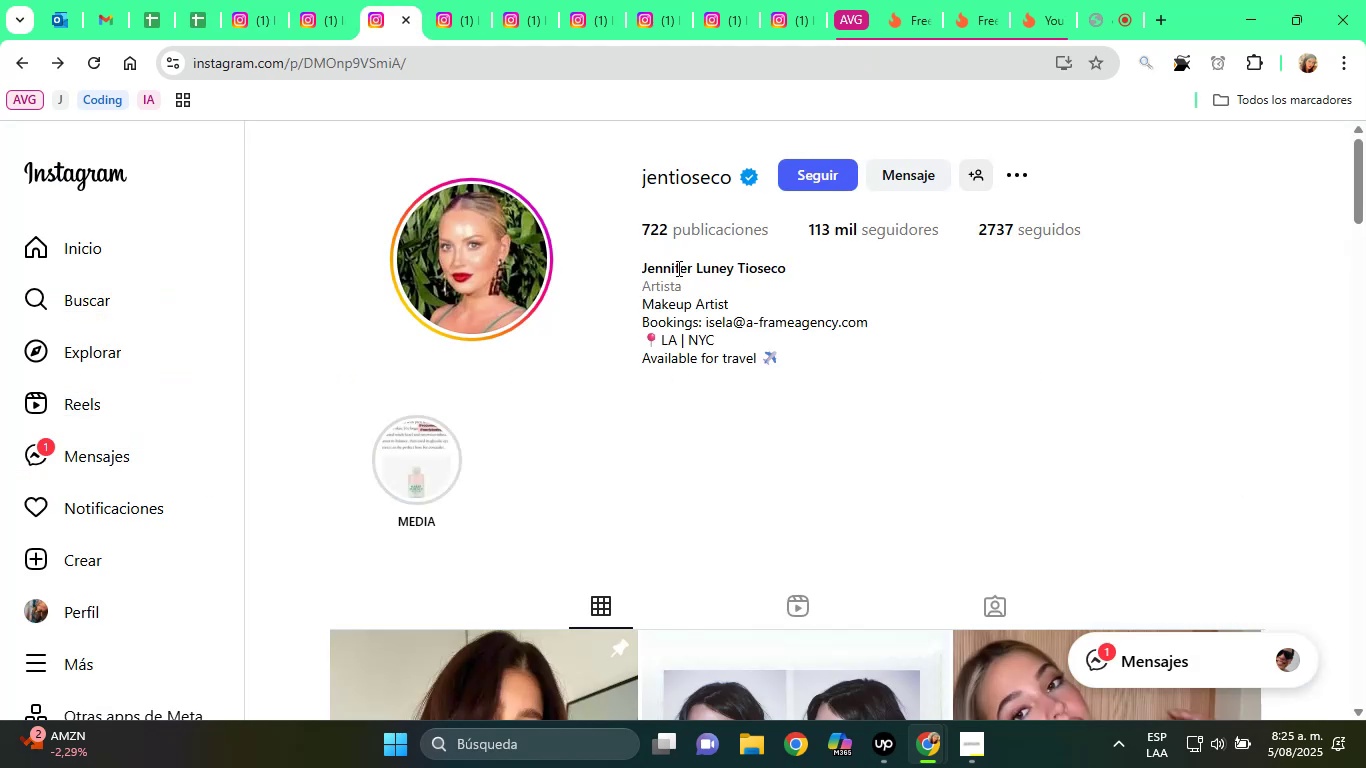 
scroll: coordinate [707, 336], scroll_direction: down, amount: 8.0
 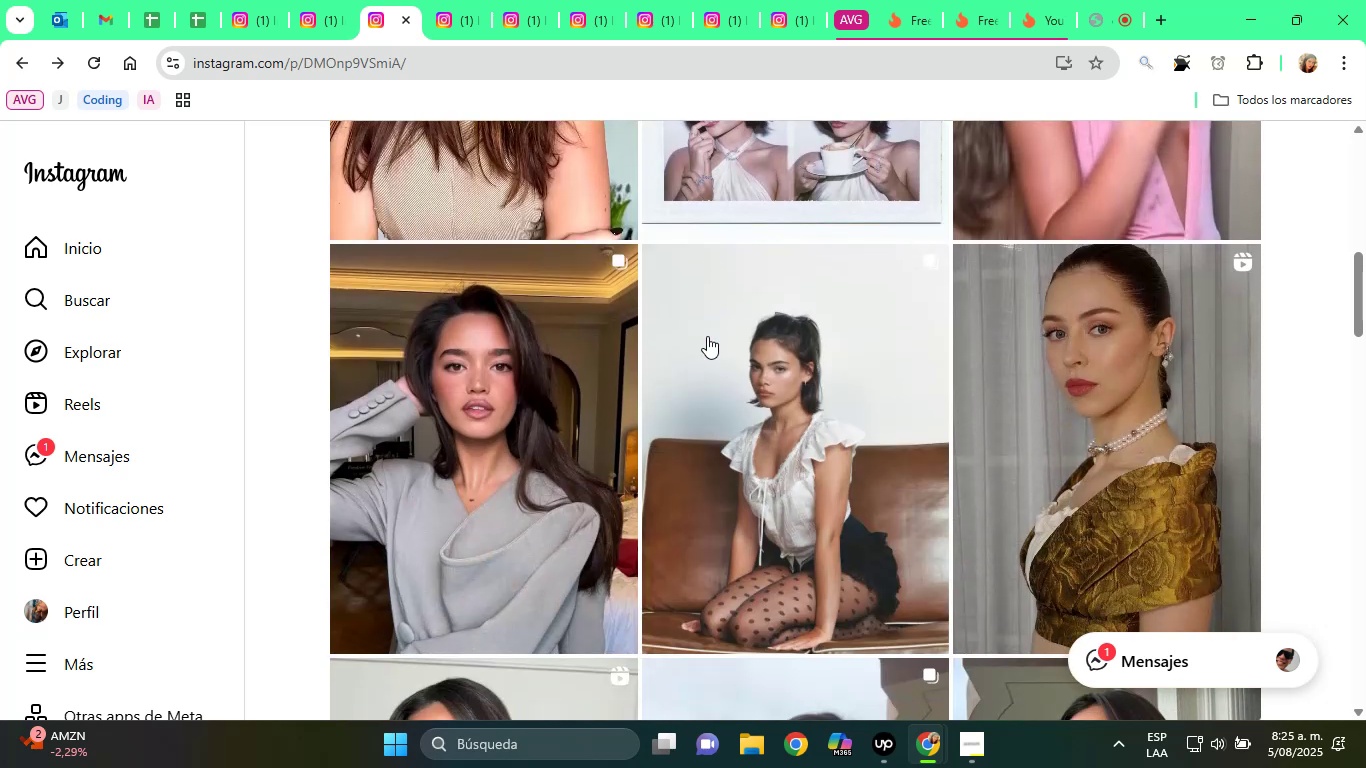 
scroll: coordinate [707, 336], scroll_direction: up, amount: 3.0
 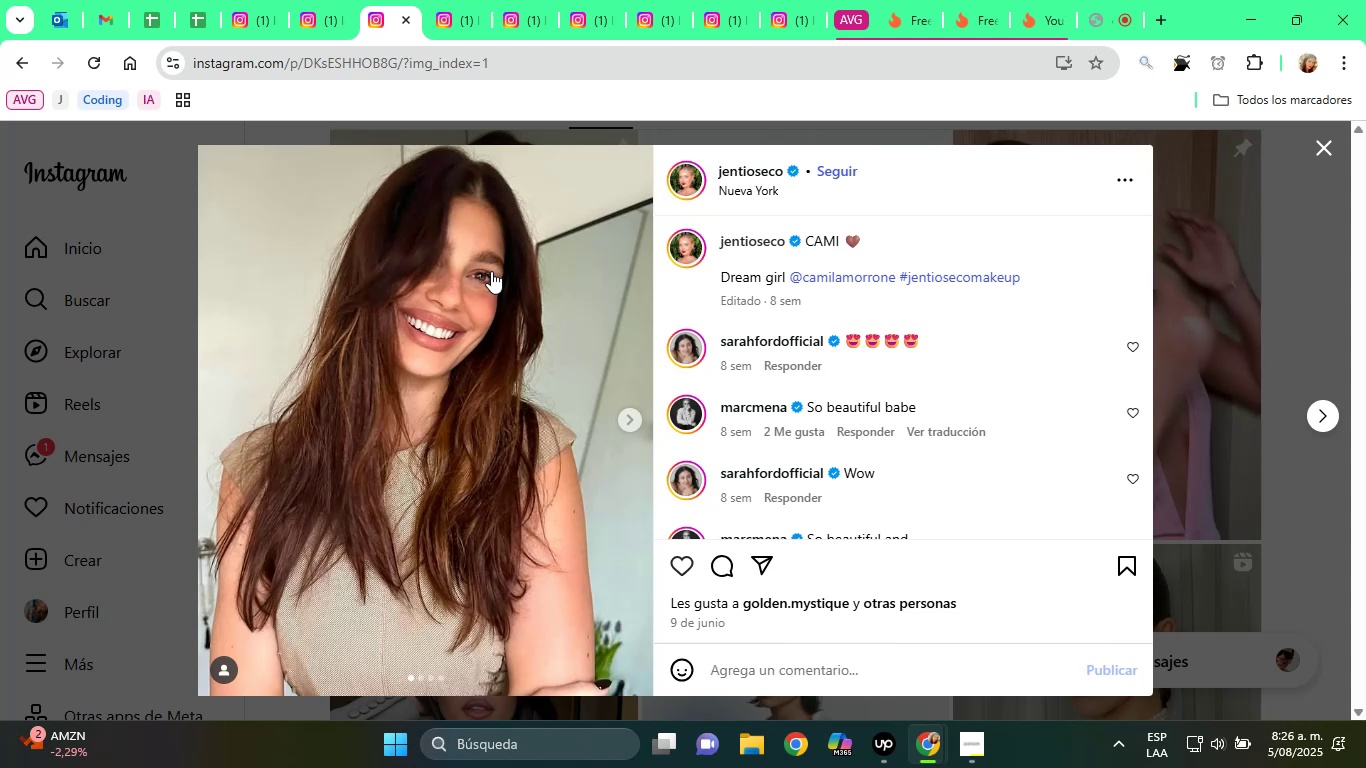 
wait(18.3)
 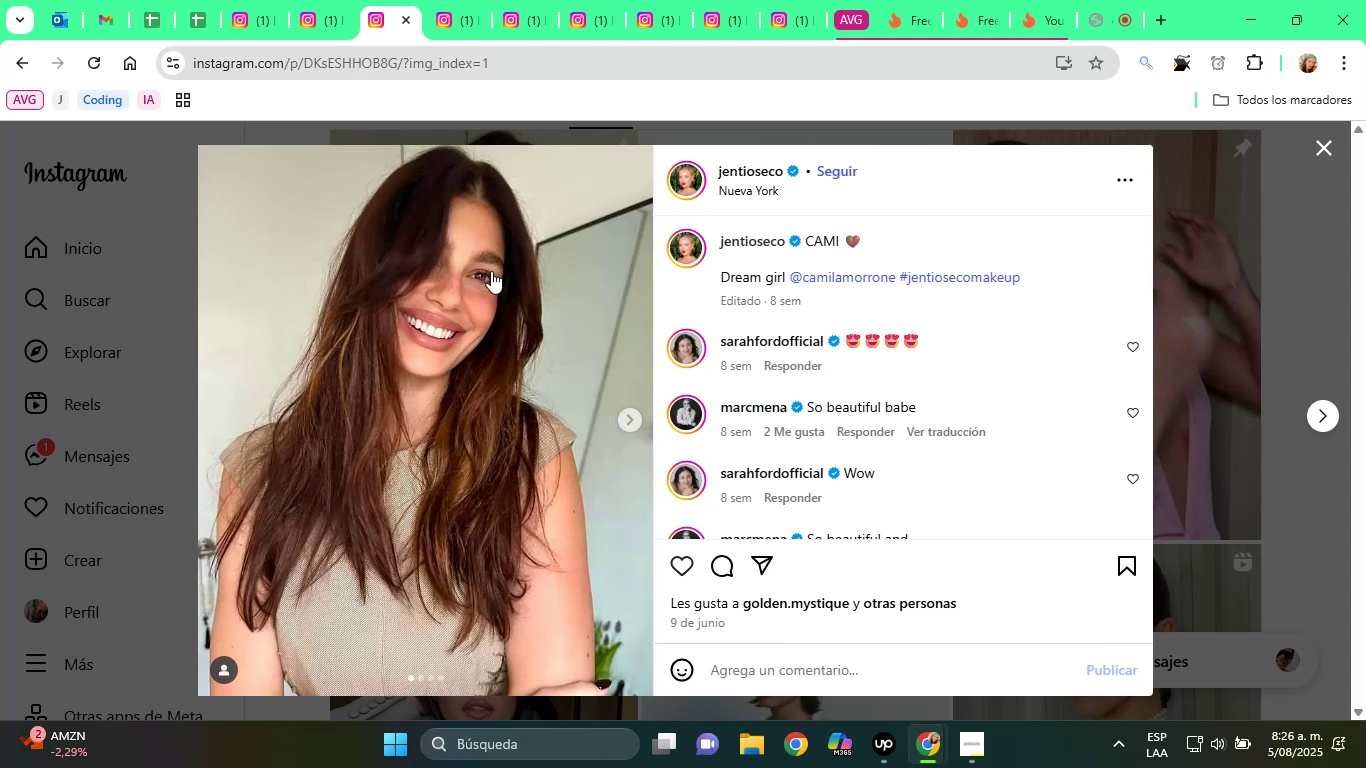 
scroll: coordinate [1365, 125], scroll_direction: up, amount: 1.0
 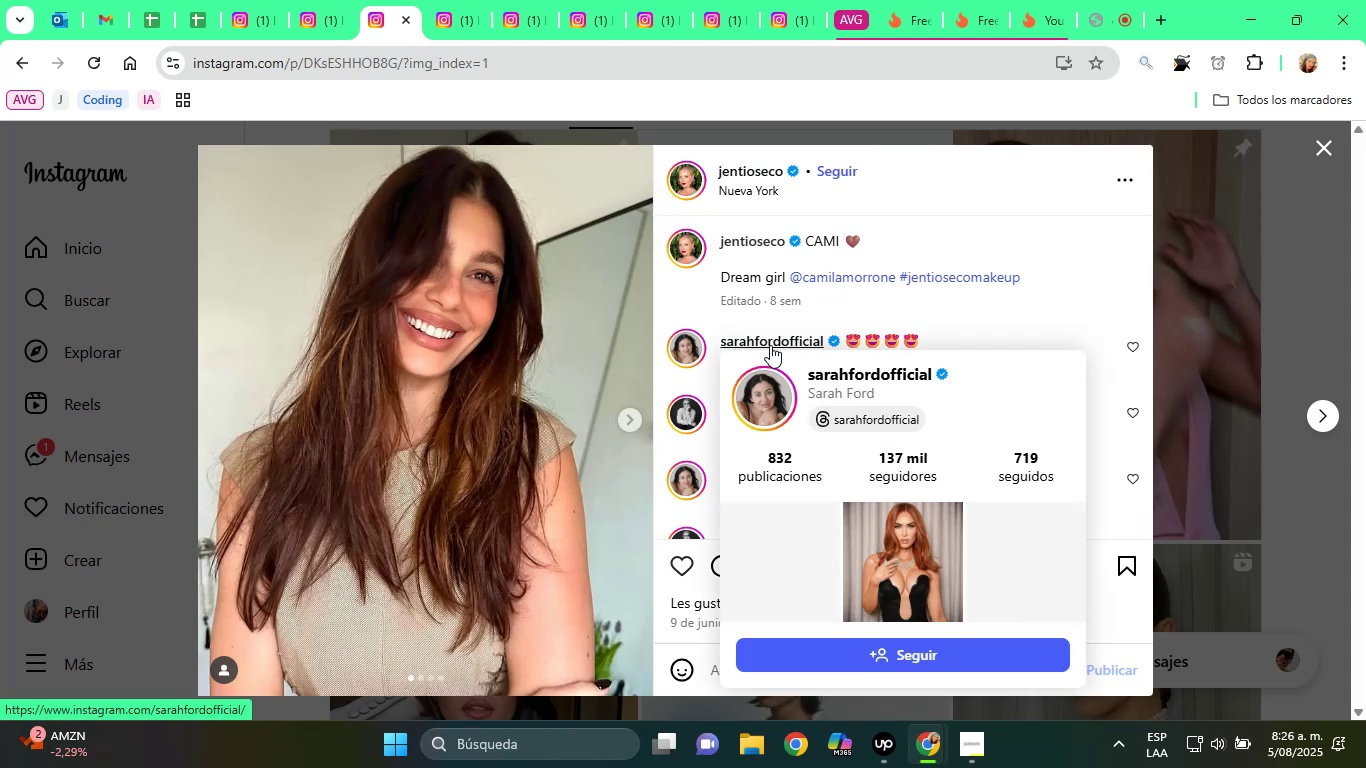 
wait(5.93)
 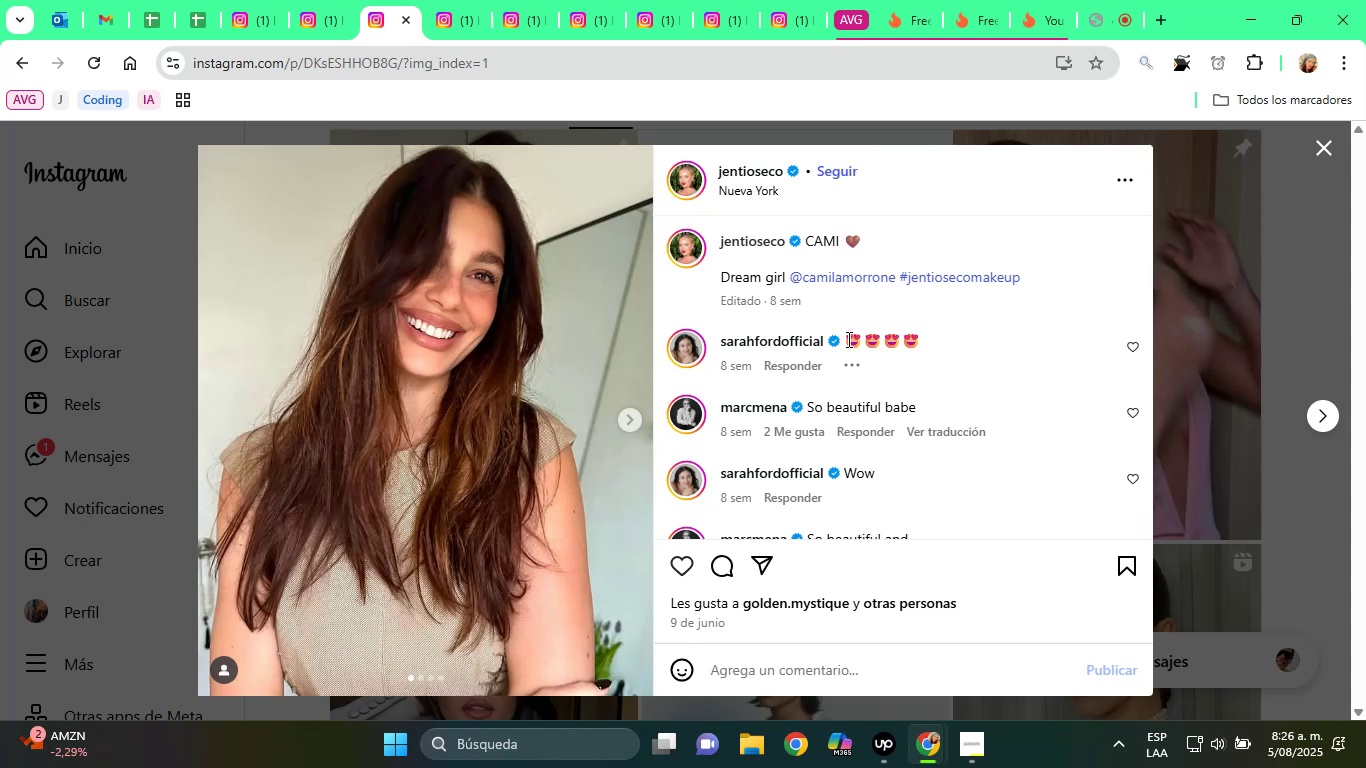 
right_click([770, 345])
 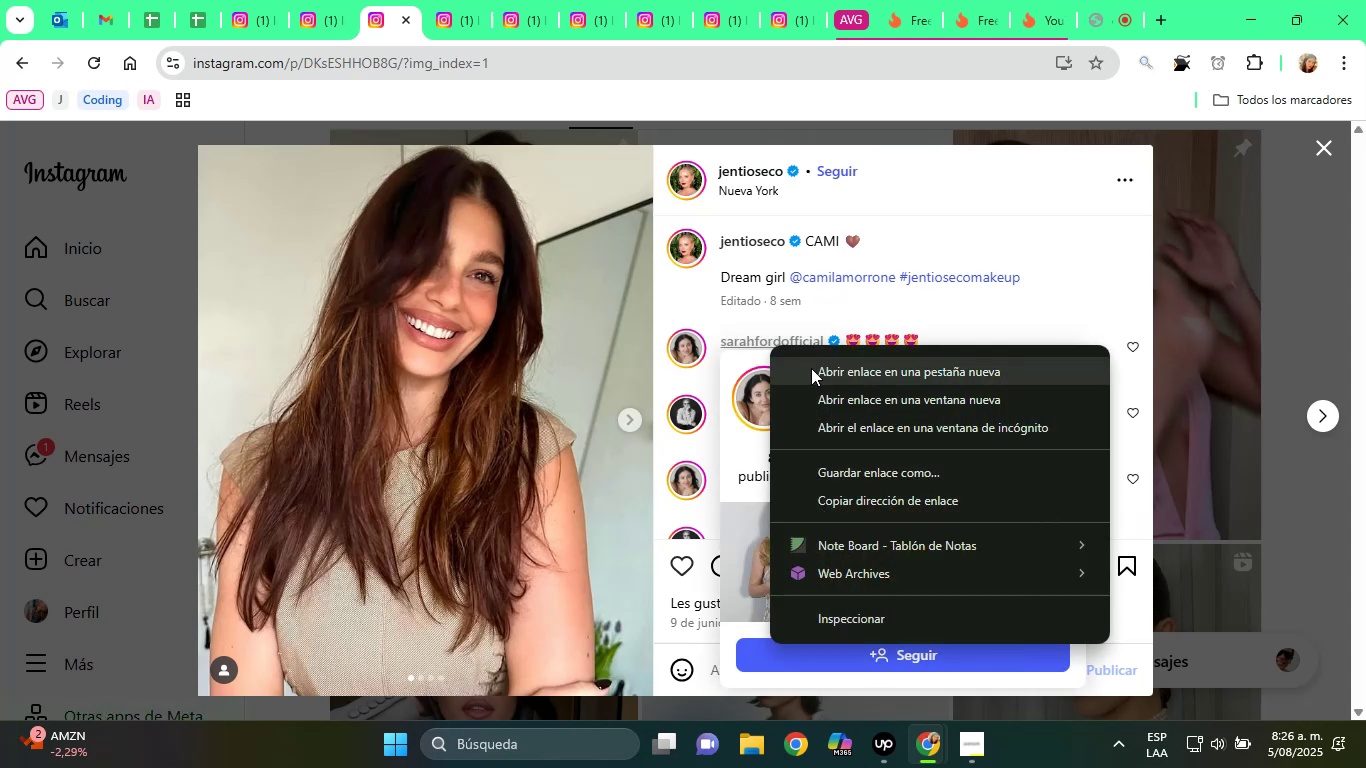 
left_click([811, 368])
 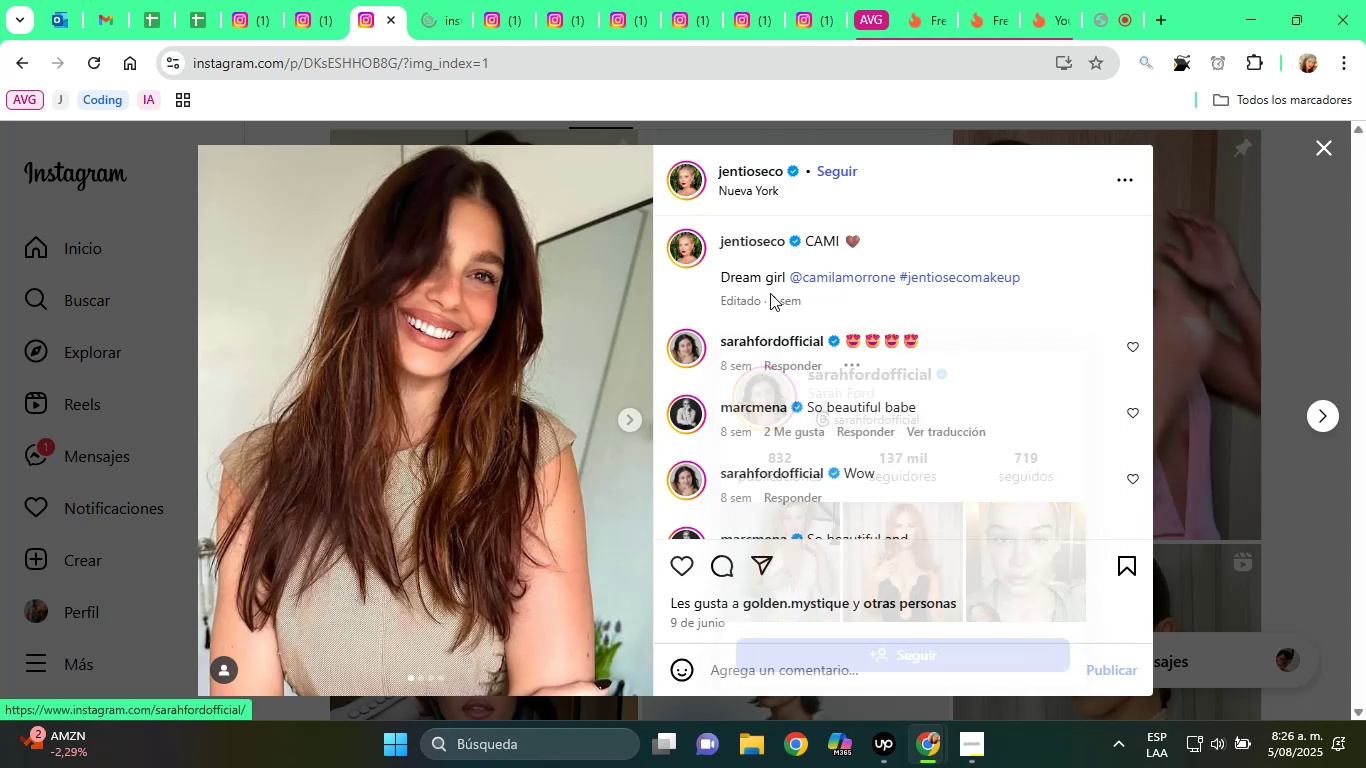 
scroll: coordinate [770, 293], scroll_direction: down, amount: 1.0
 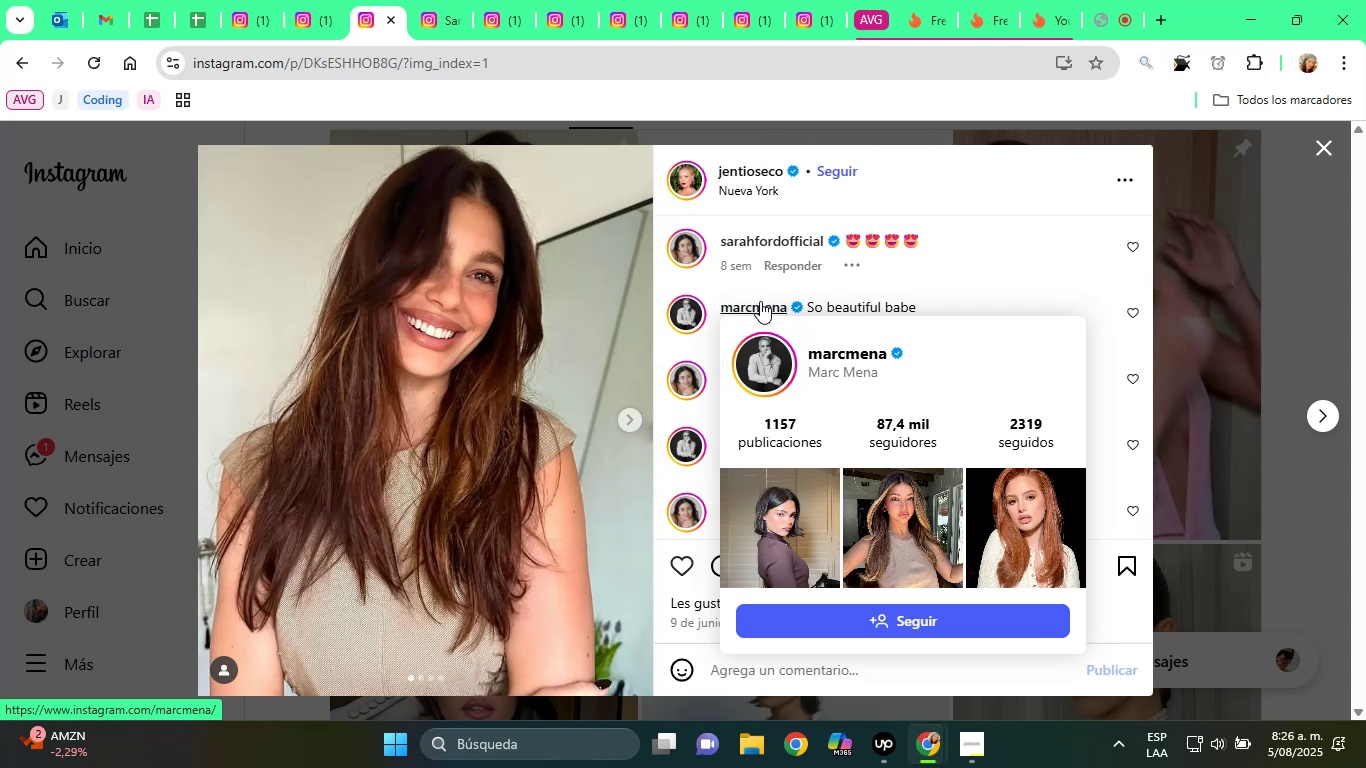 
right_click([760, 301])
 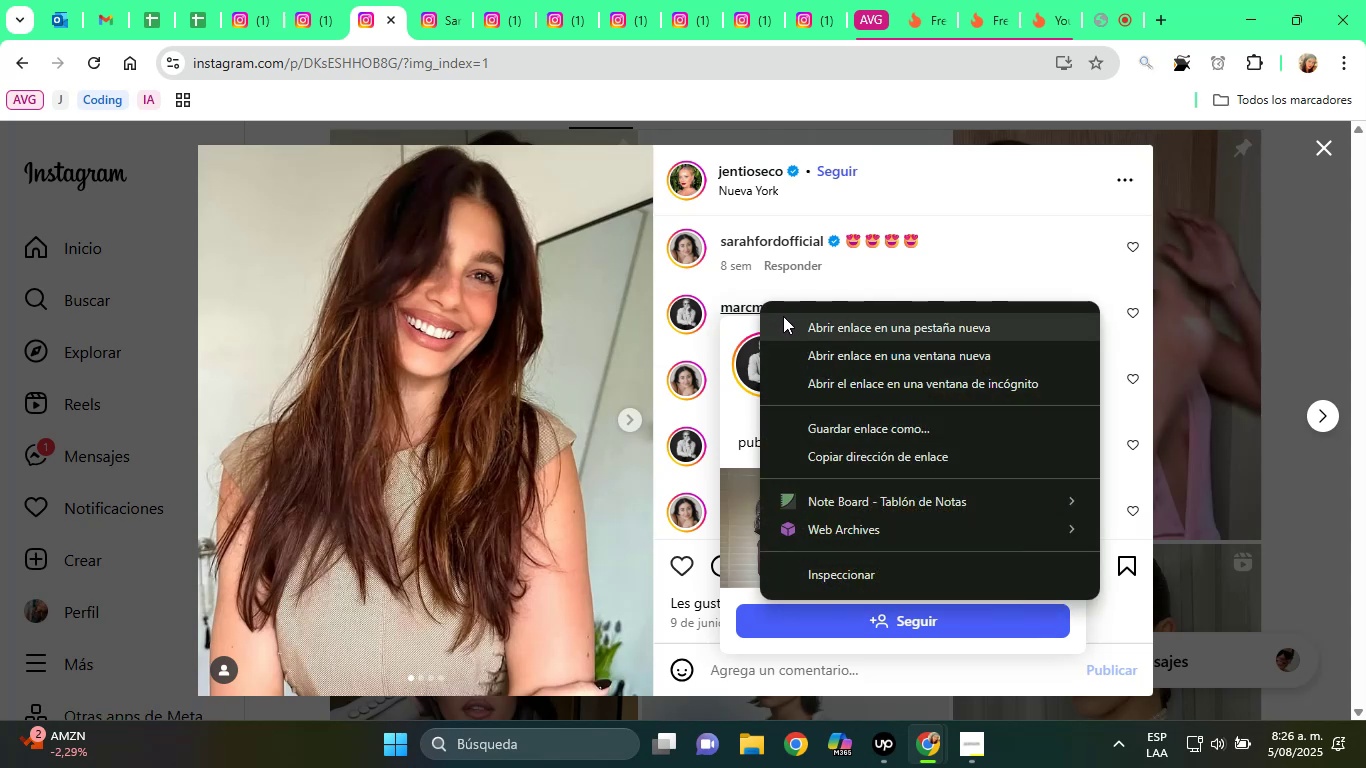 
left_click([786, 317])
 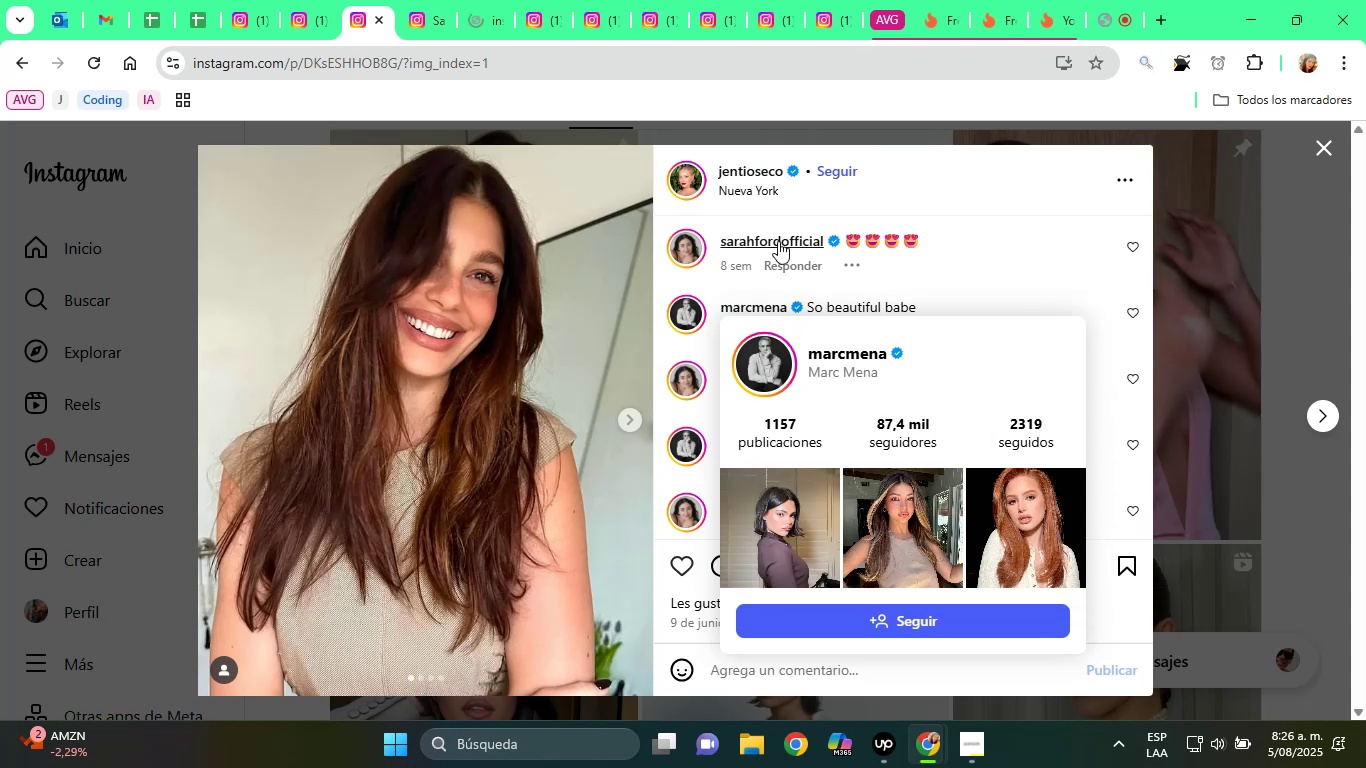 
scroll: coordinate [778, 241], scroll_direction: down, amount: 1.0
 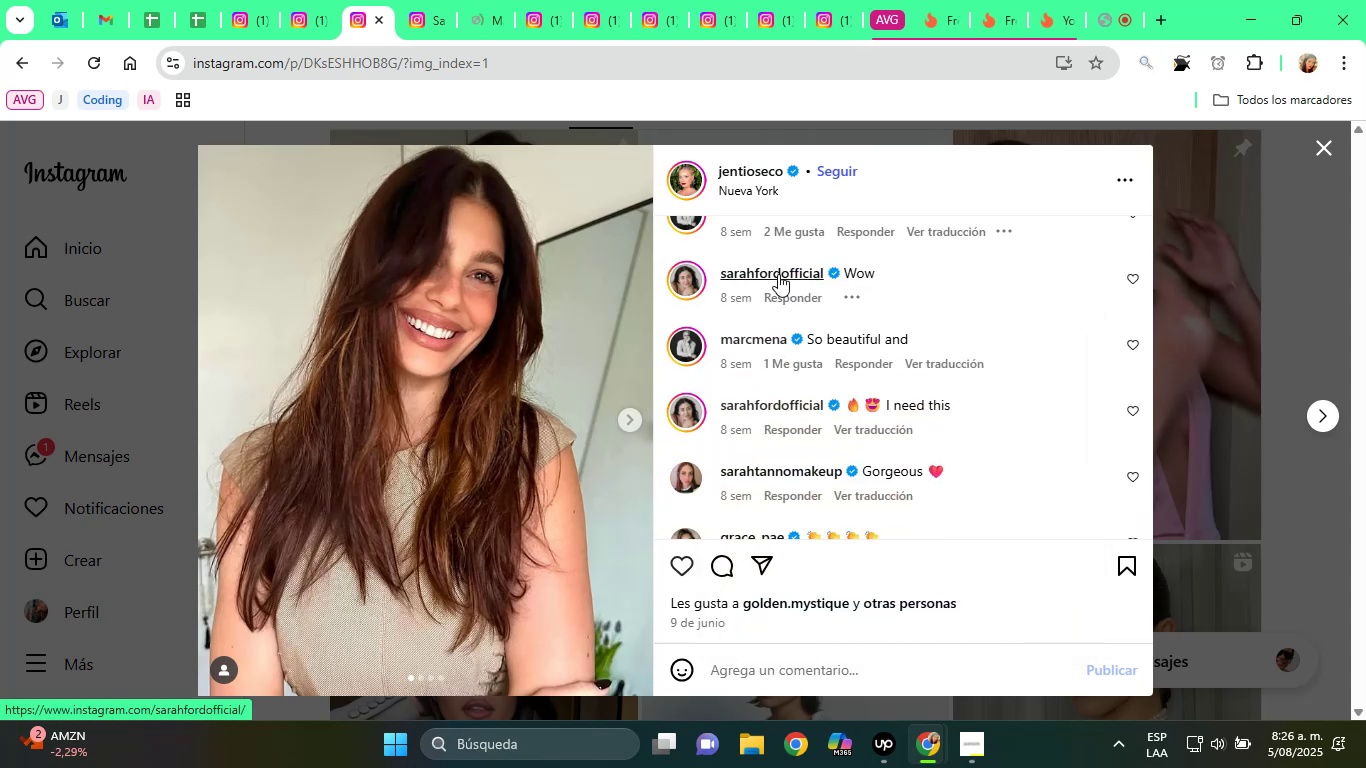 
mouse_move([757, 282])
 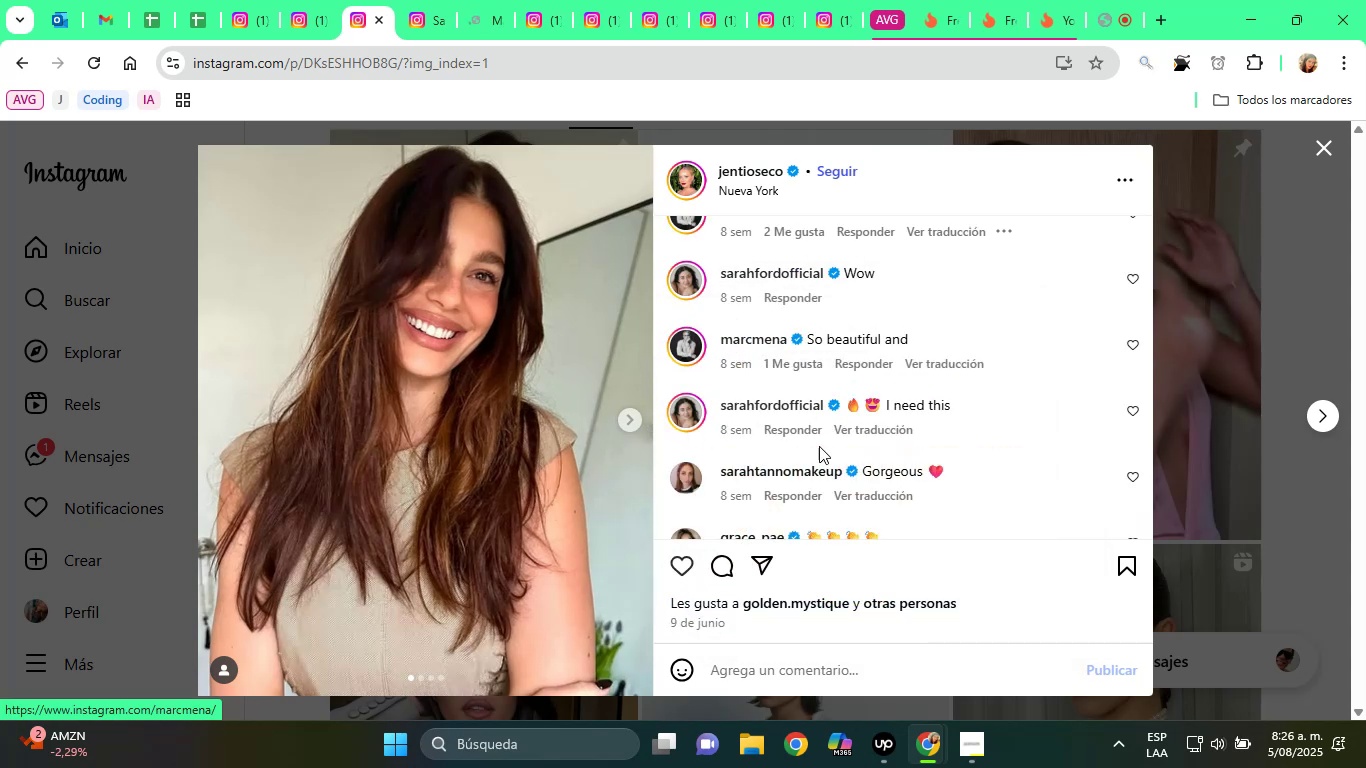 
scroll: coordinate [897, 434], scroll_direction: down, amount: 1.0
 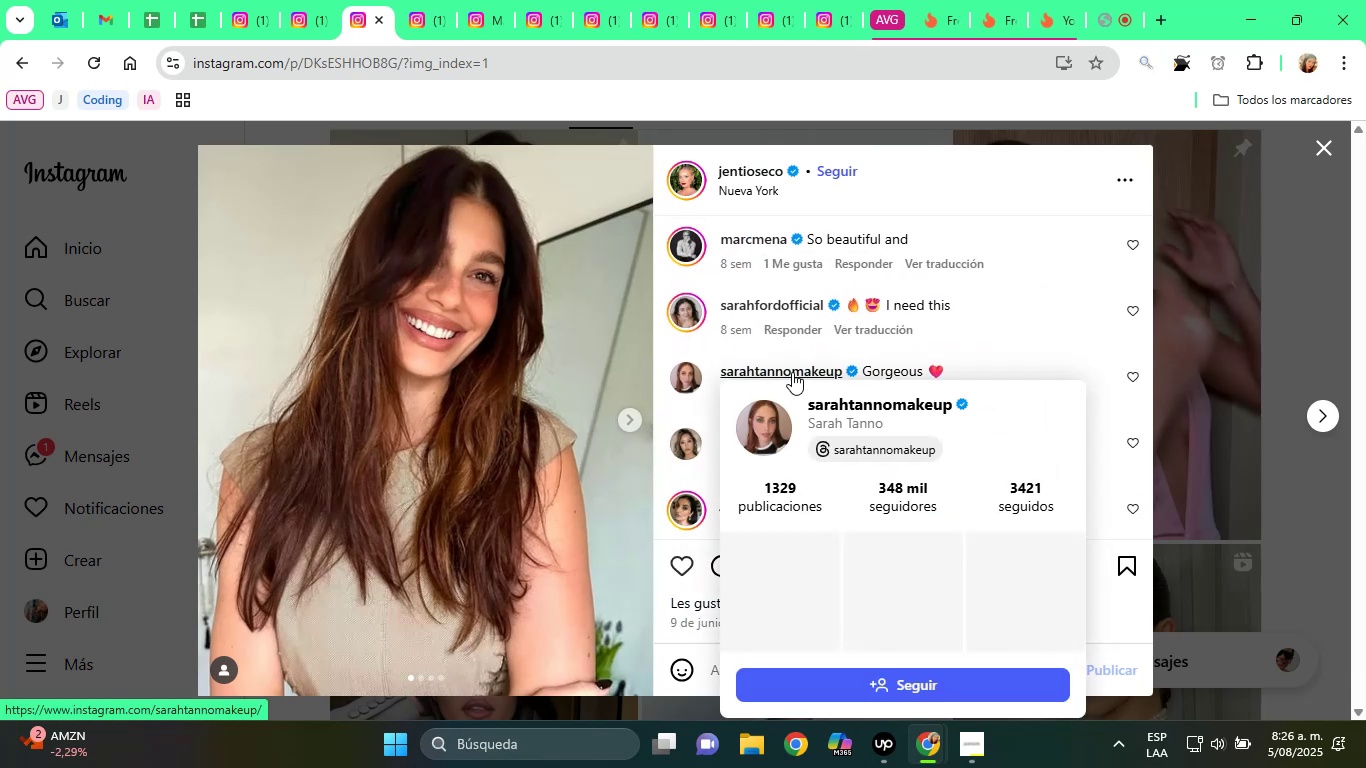 
right_click([792, 372])
 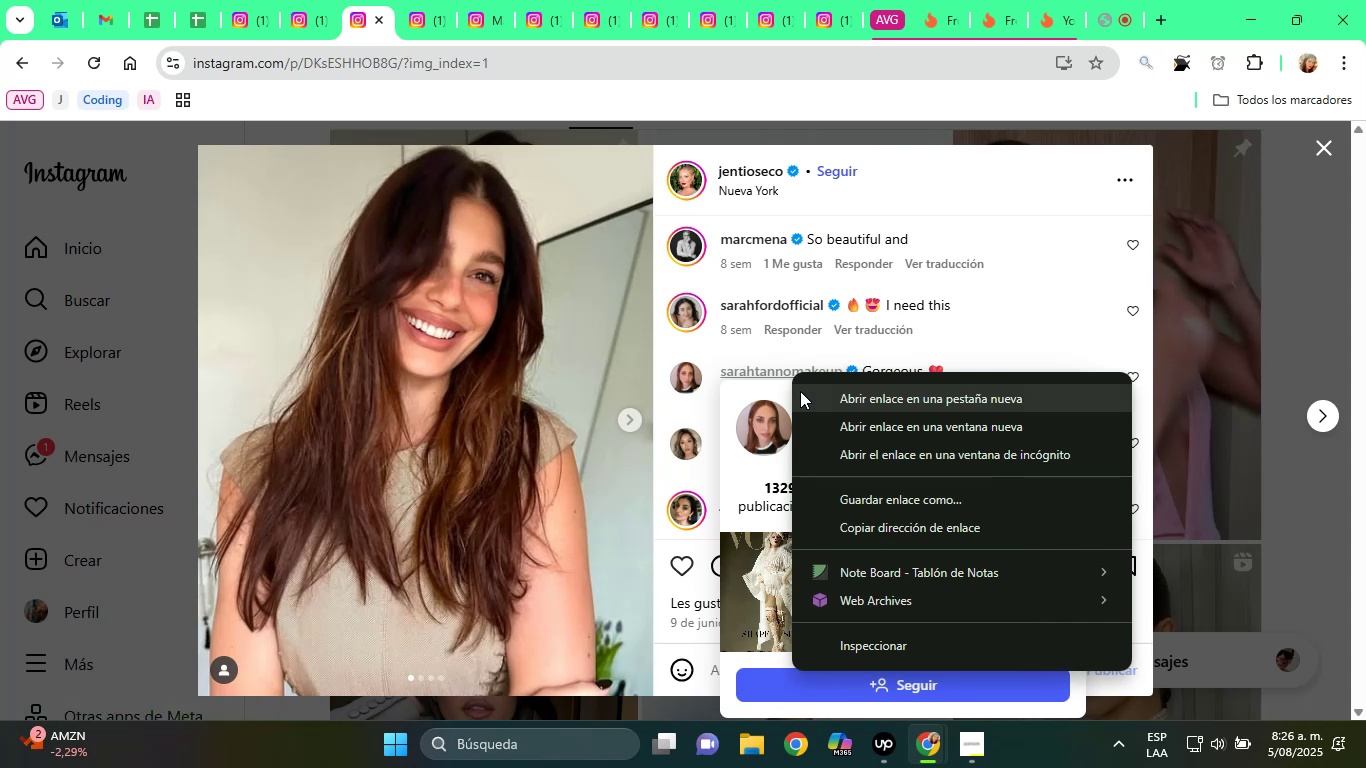 
left_click([800, 391])
 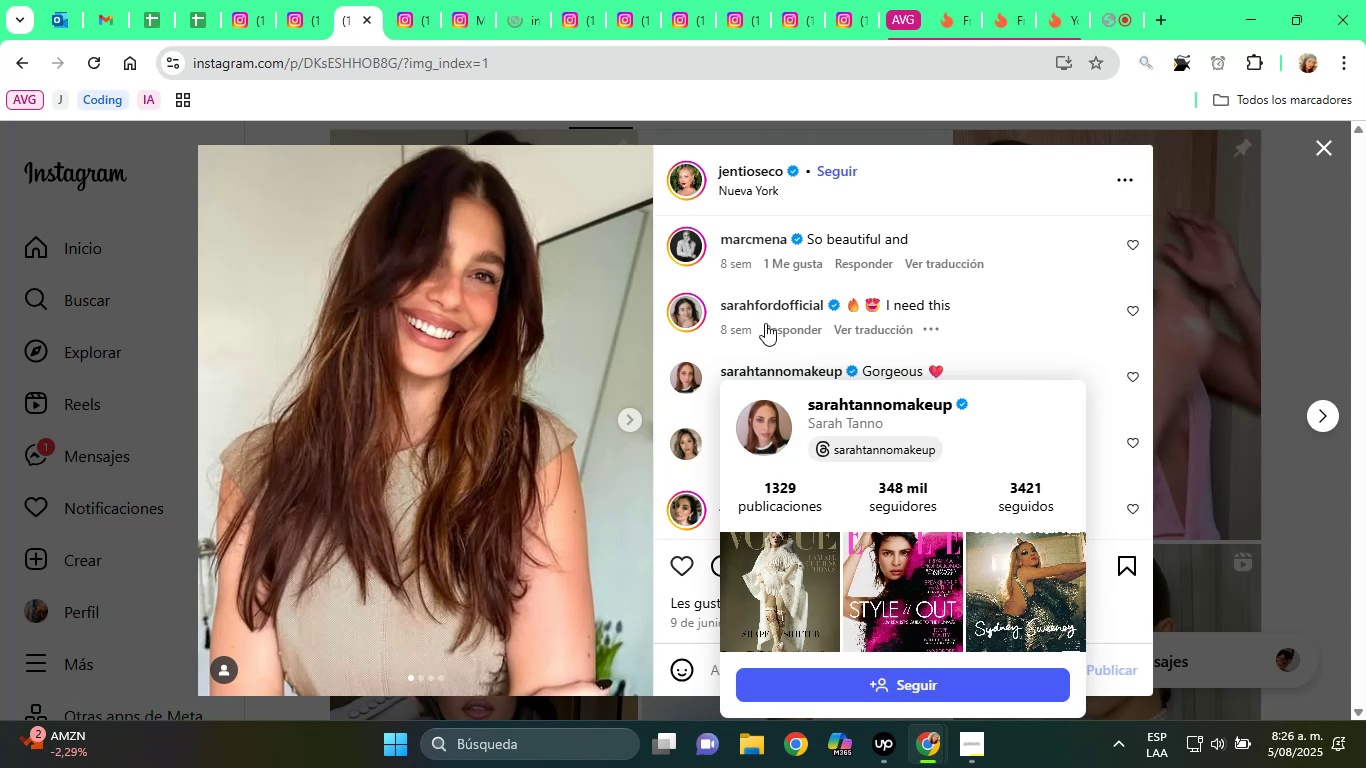 
scroll: coordinate [900, 313], scroll_direction: down, amount: 2.0
 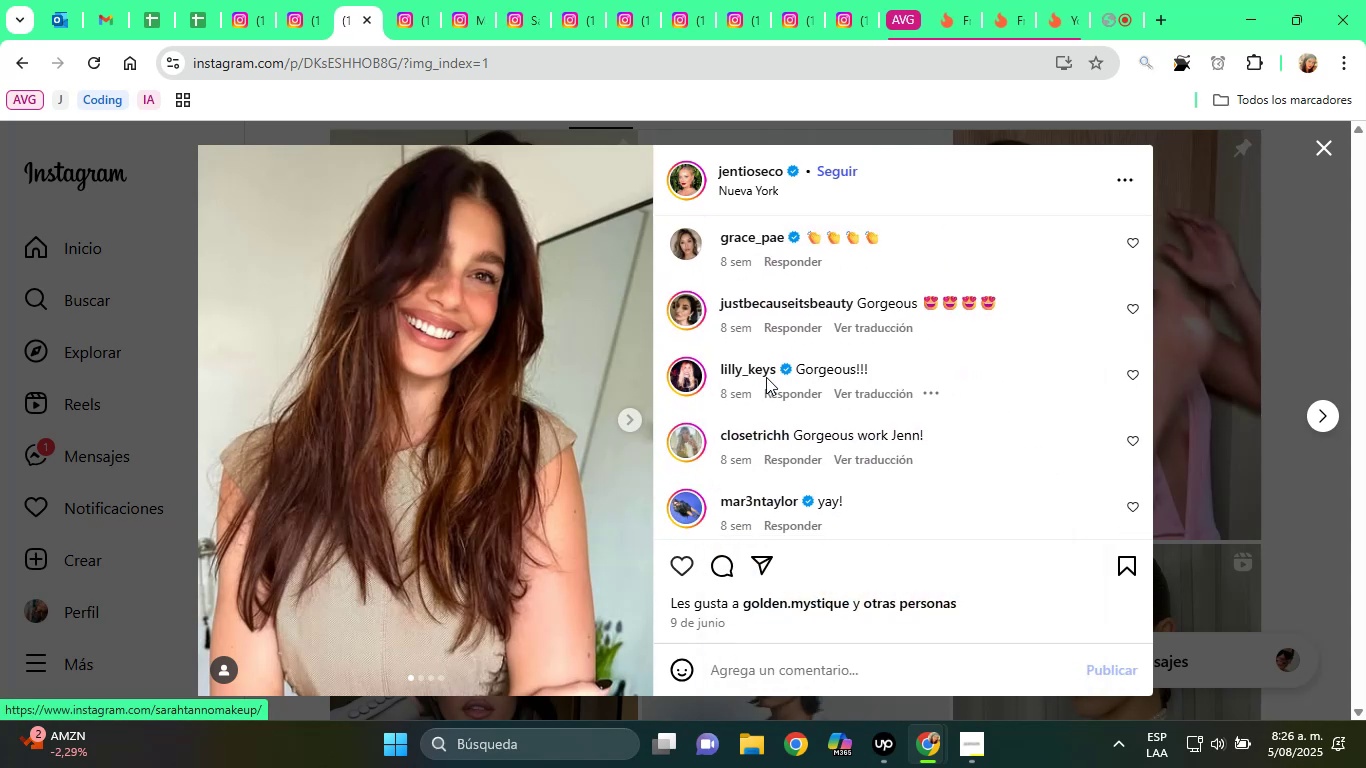 
mouse_move([743, 366])
 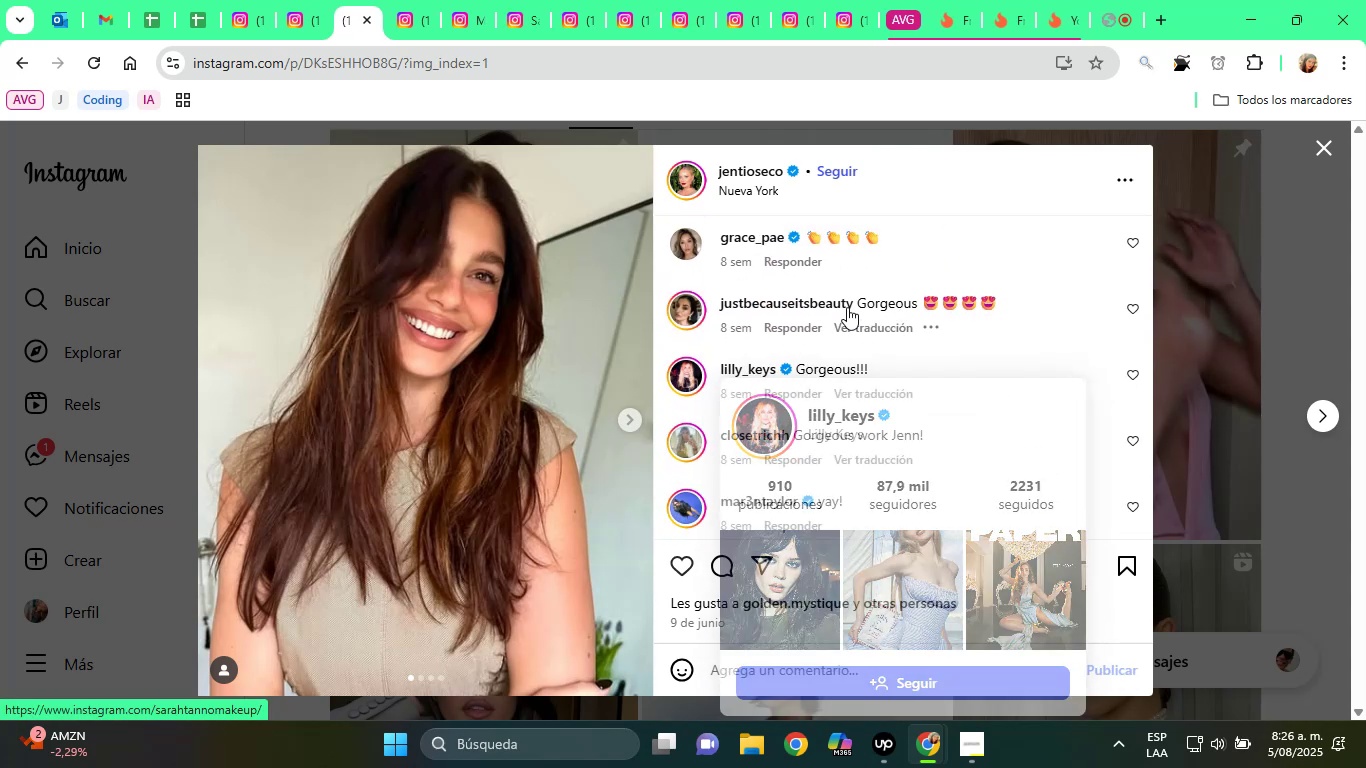 
scroll: coordinate [848, 307], scroll_direction: down, amount: 1.0
 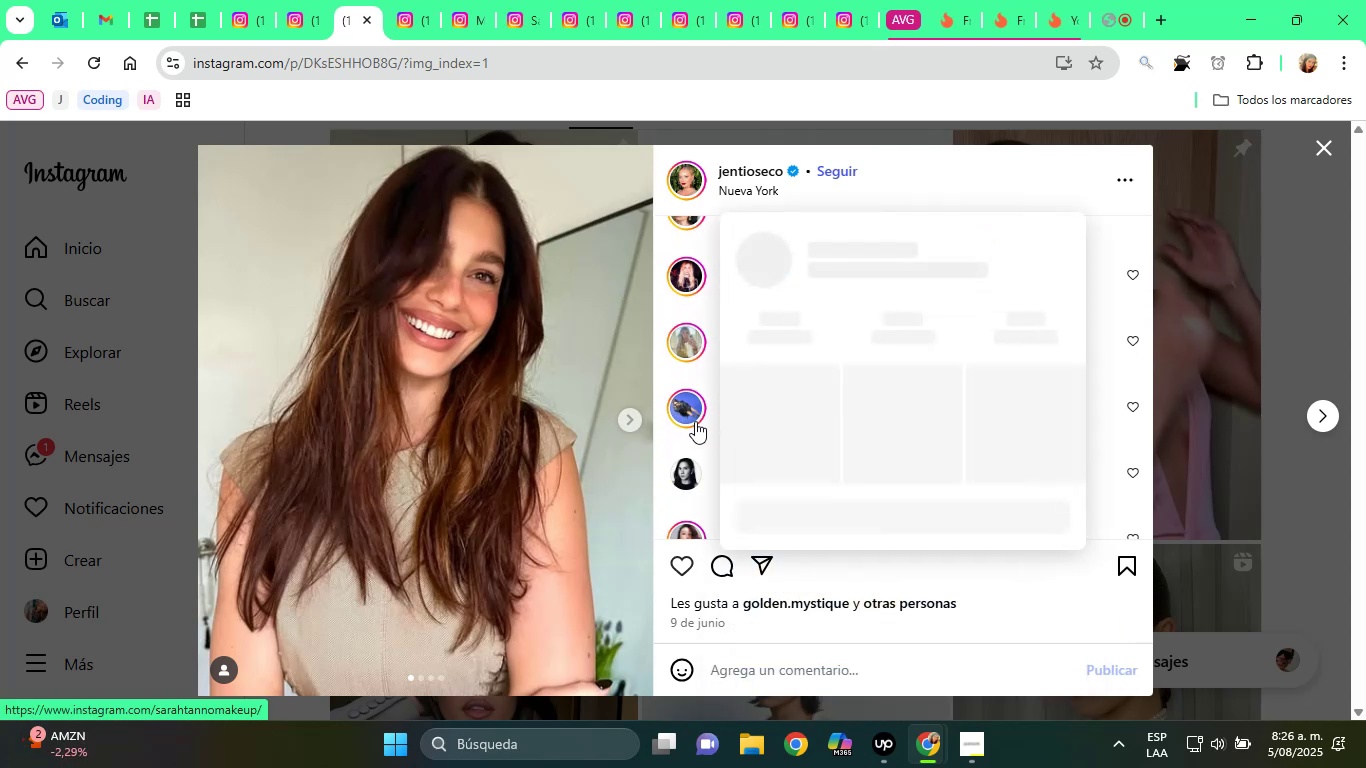 
mouse_move([751, 397])
 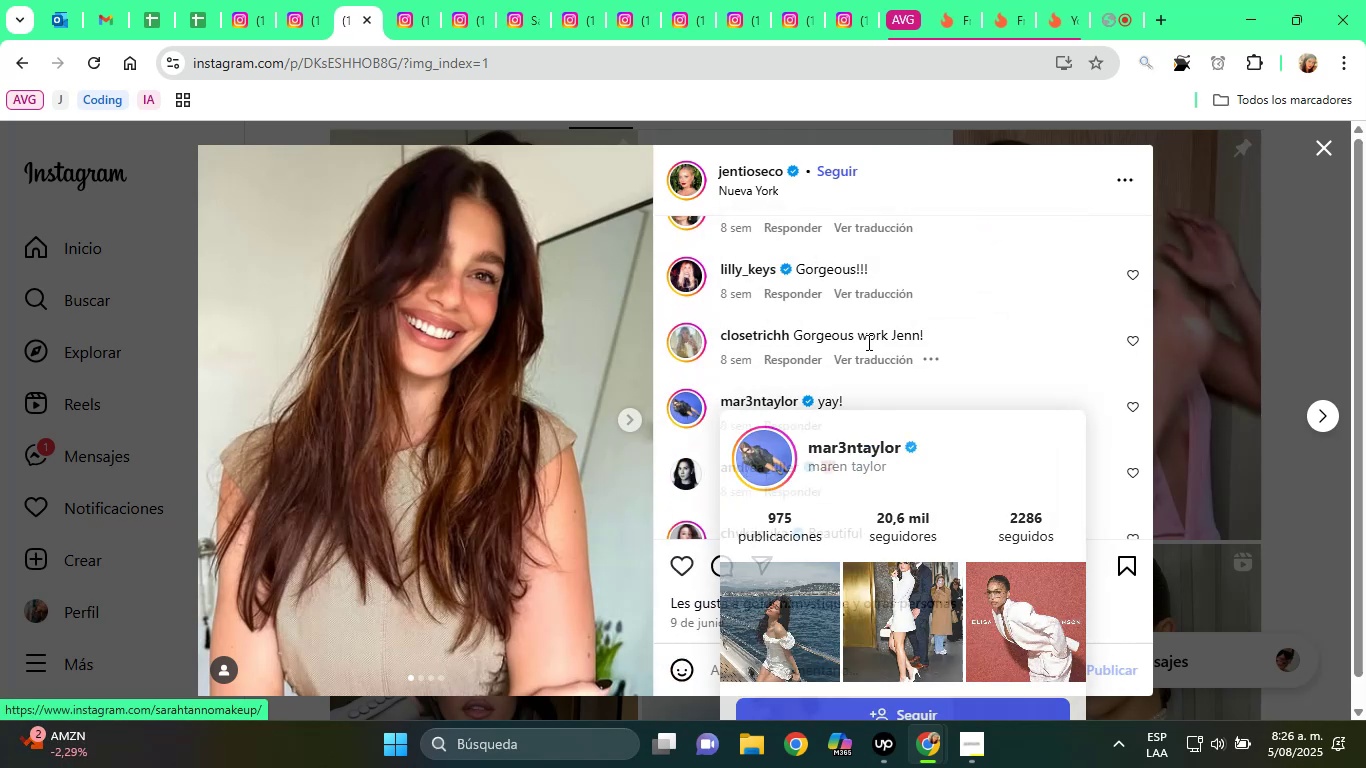 
scroll: coordinate [867, 342], scroll_direction: down, amount: 1.0
 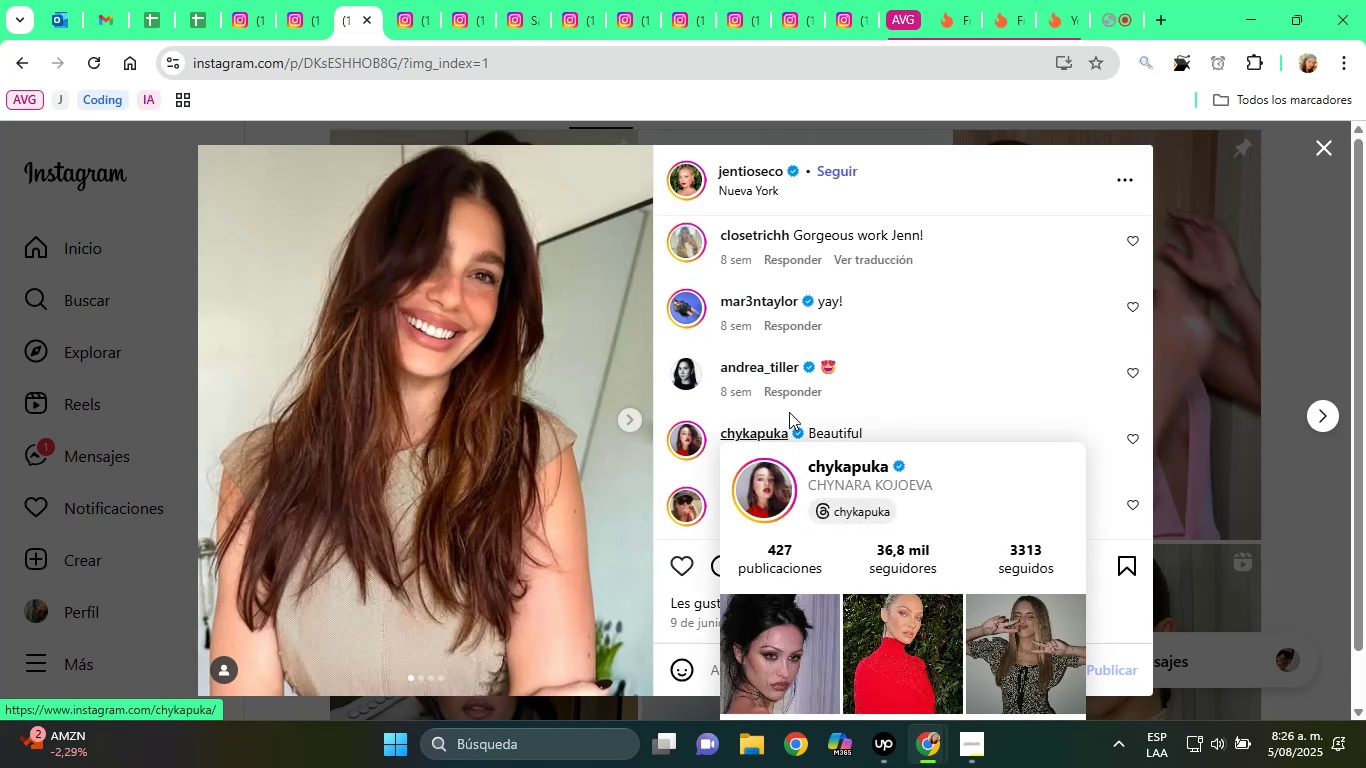 
mouse_move([802, 474])
 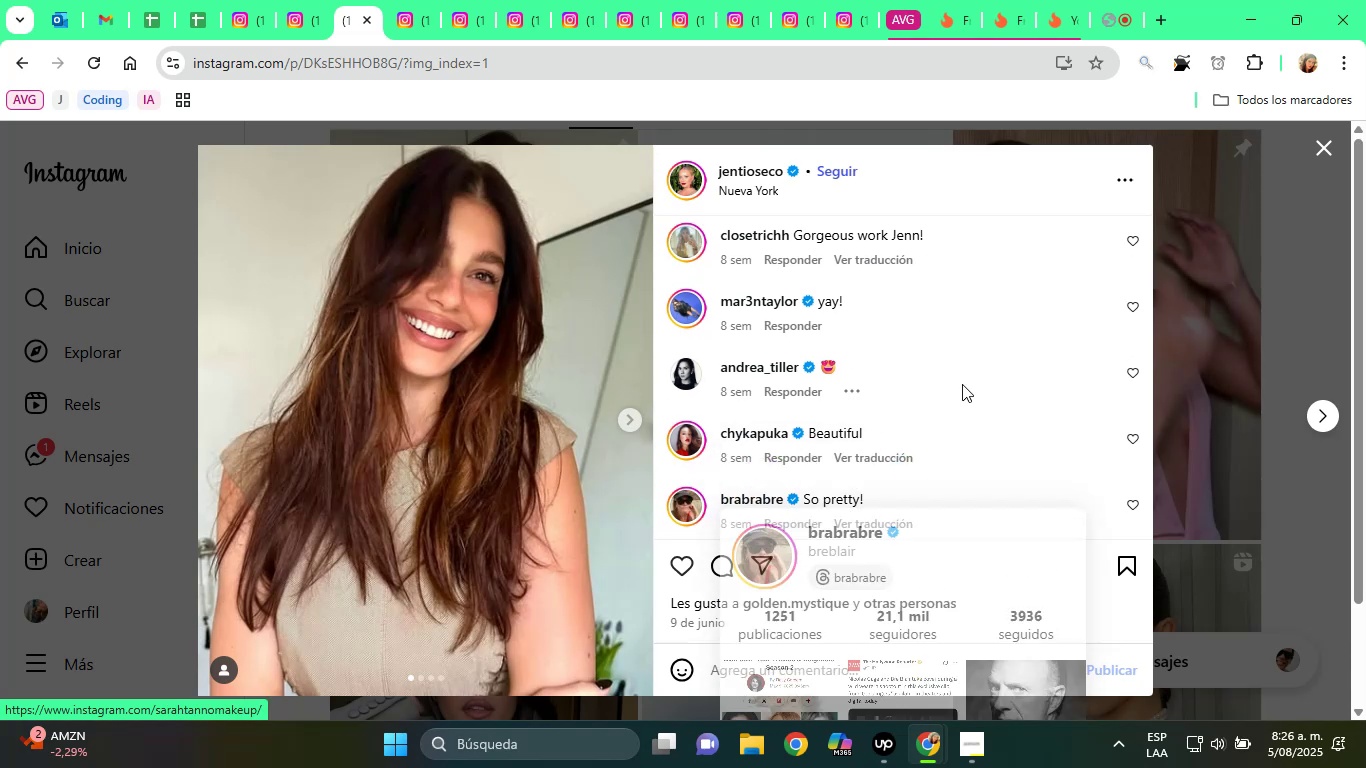 
scroll: coordinate [962, 384], scroll_direction: down, amount: 1.0
 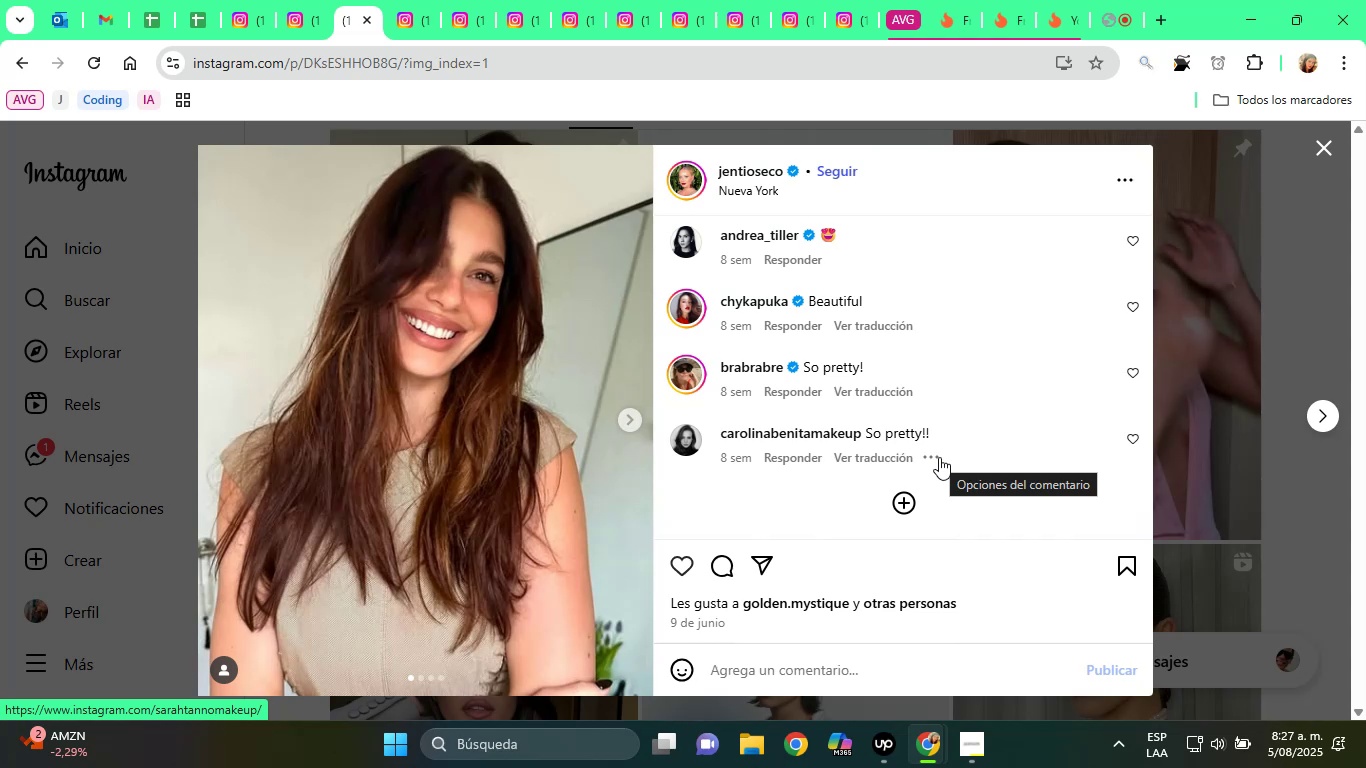 
wait(45.0)
 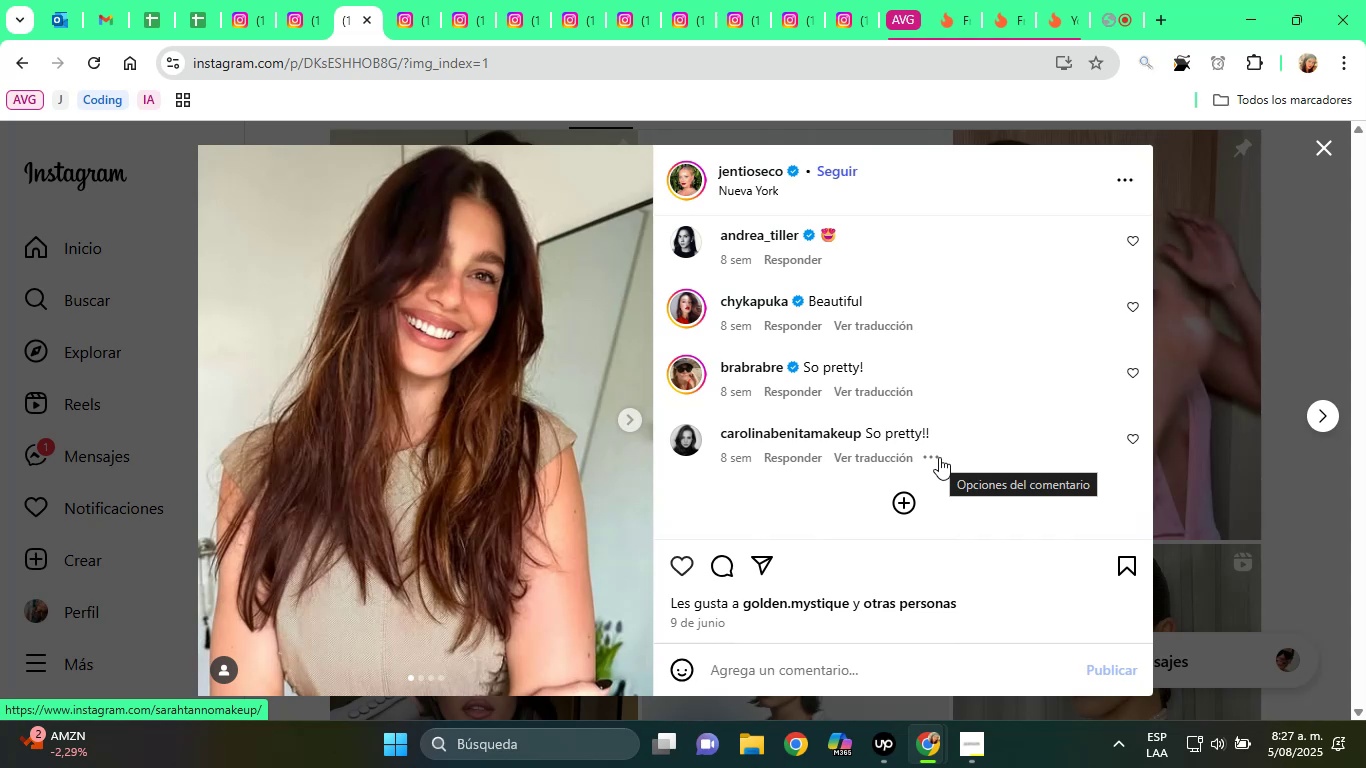 
left_click([1236, 237])
 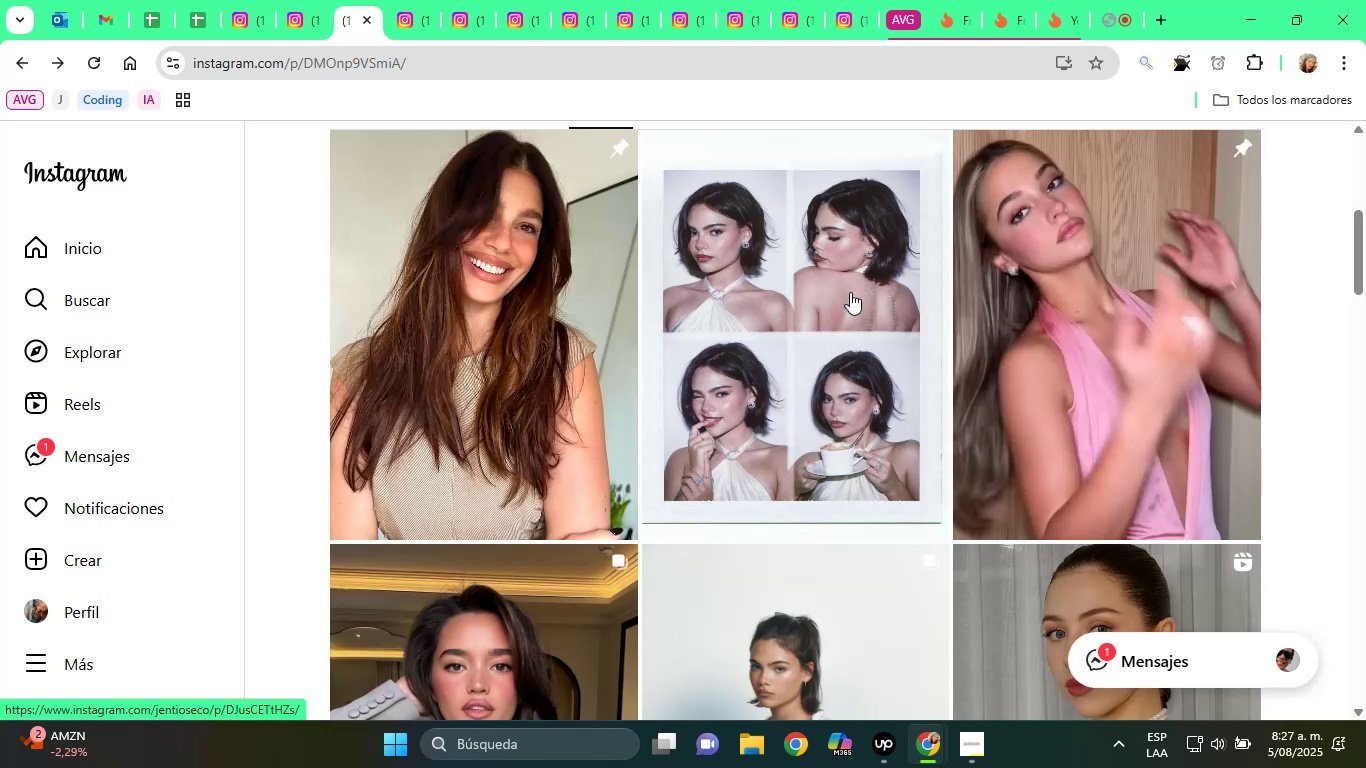 
left_click([823, 283])
 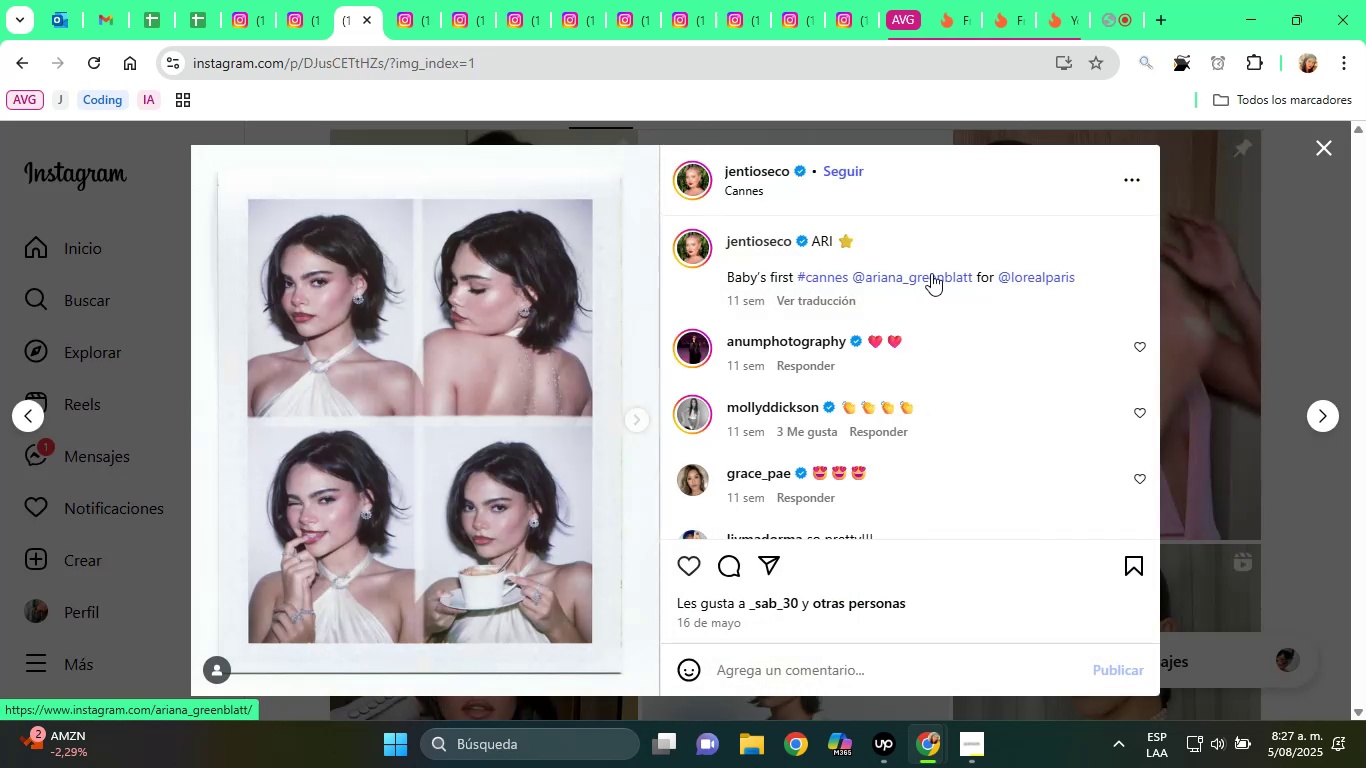 
wait(9.43)
 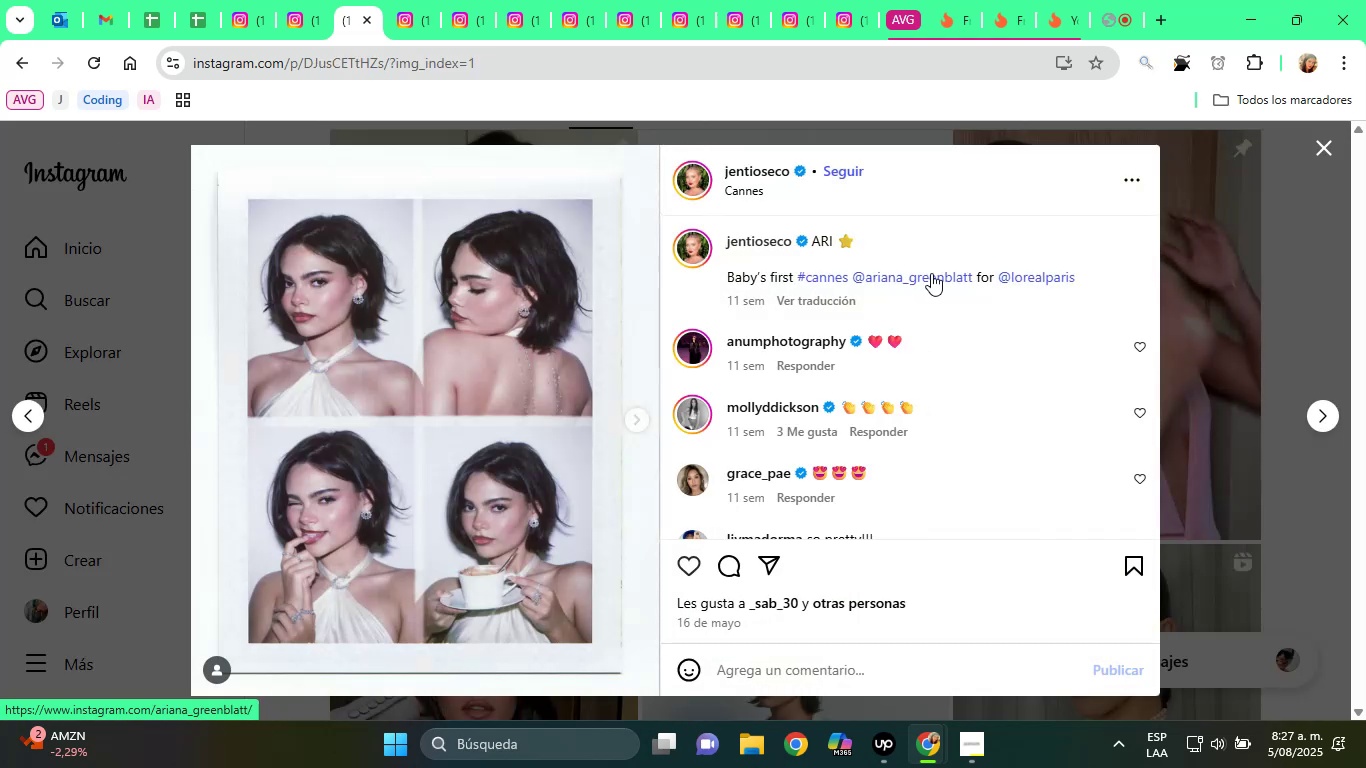 
right_click([775, 411])
 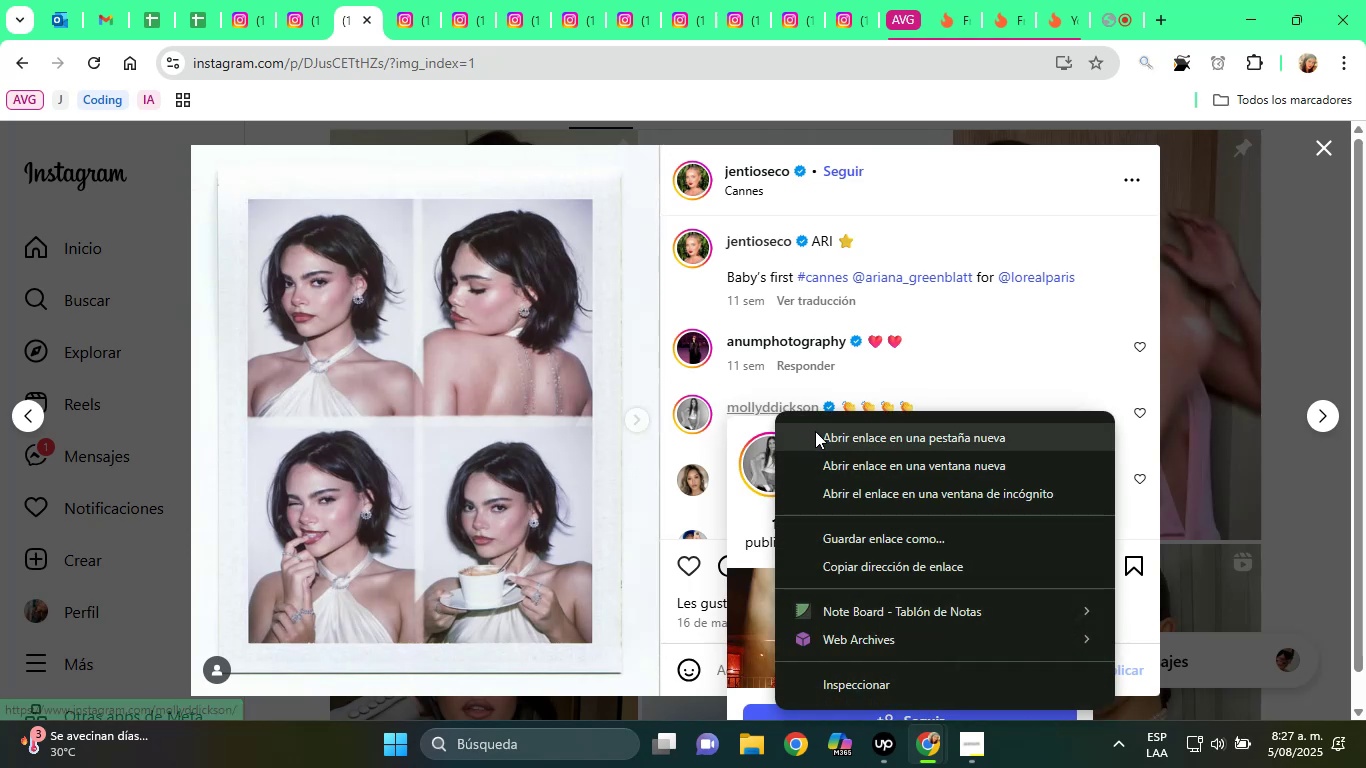 
left_click([815, 431])
 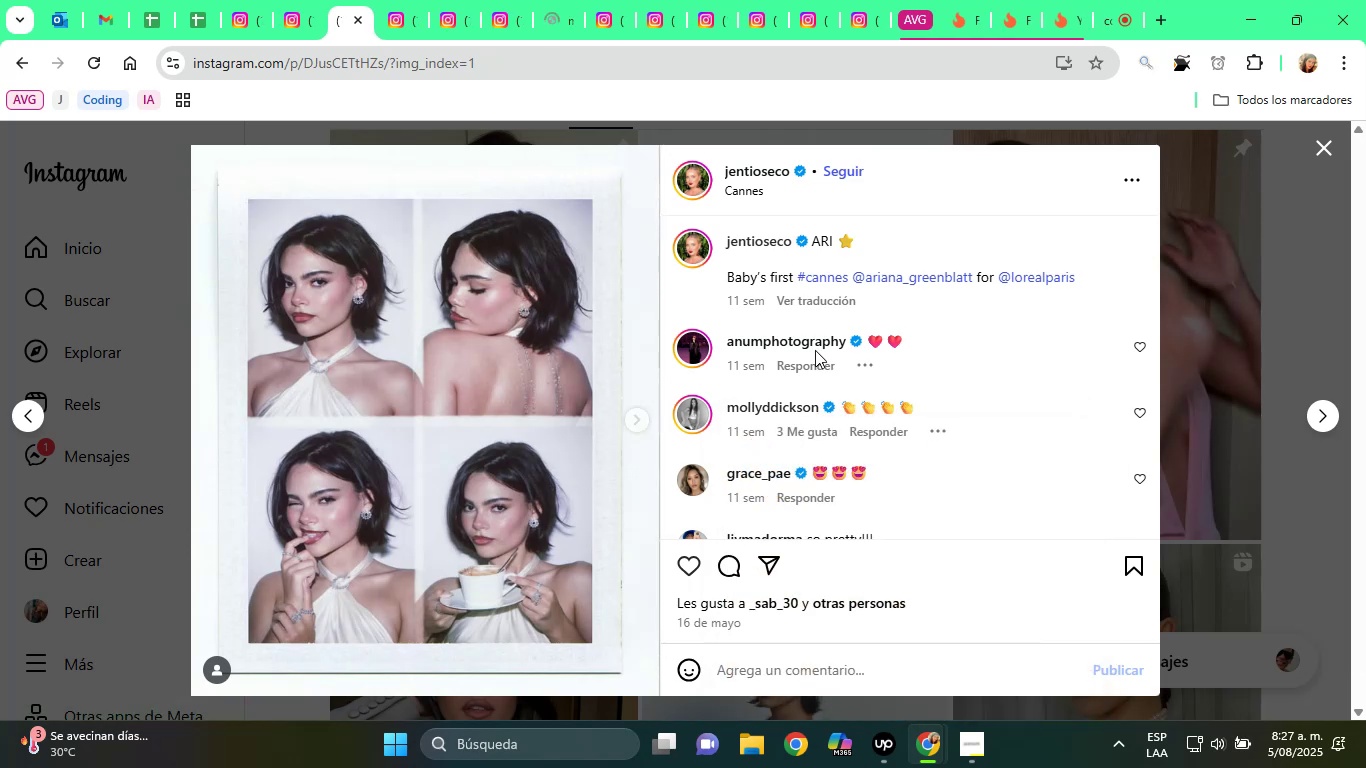 
scroll: coordinate [837, 351], scroll_direction: down, amount: 1.0
 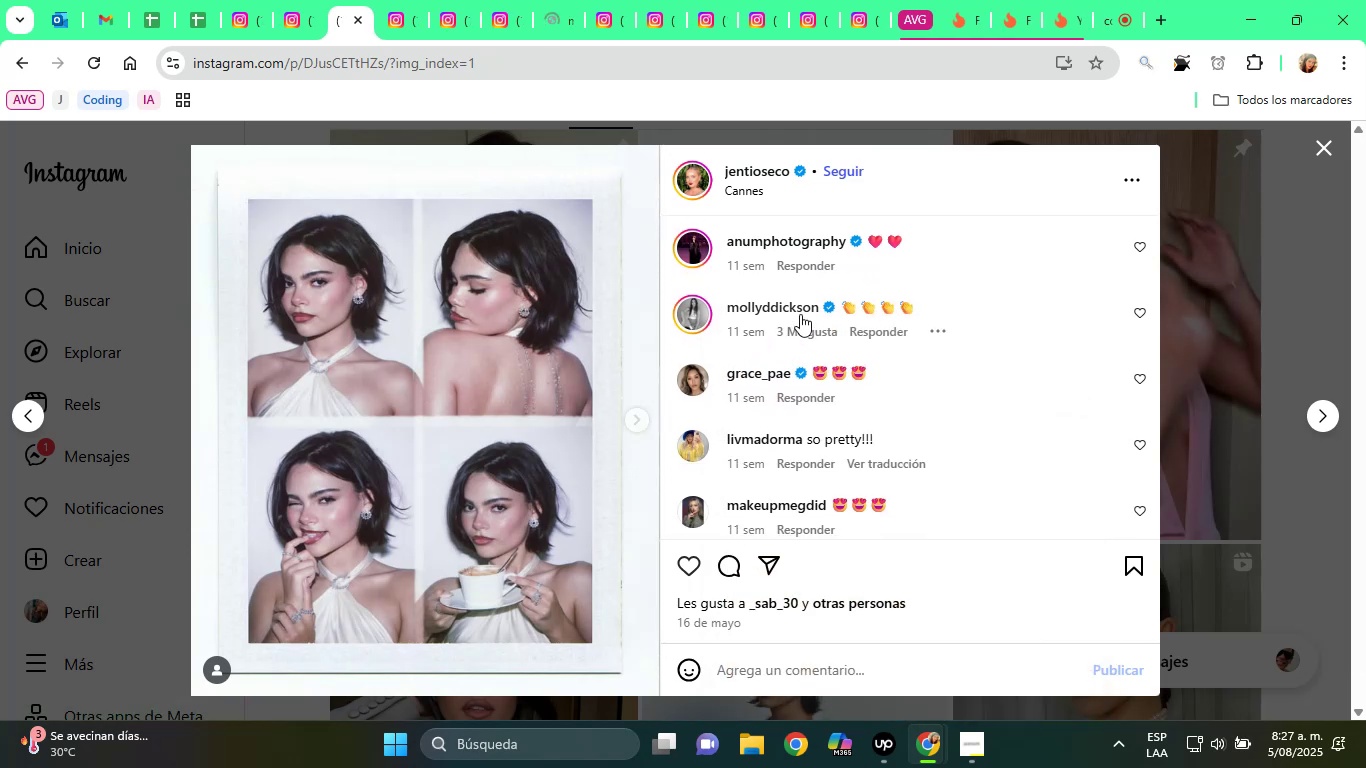 
mouse_move([814, 272])
 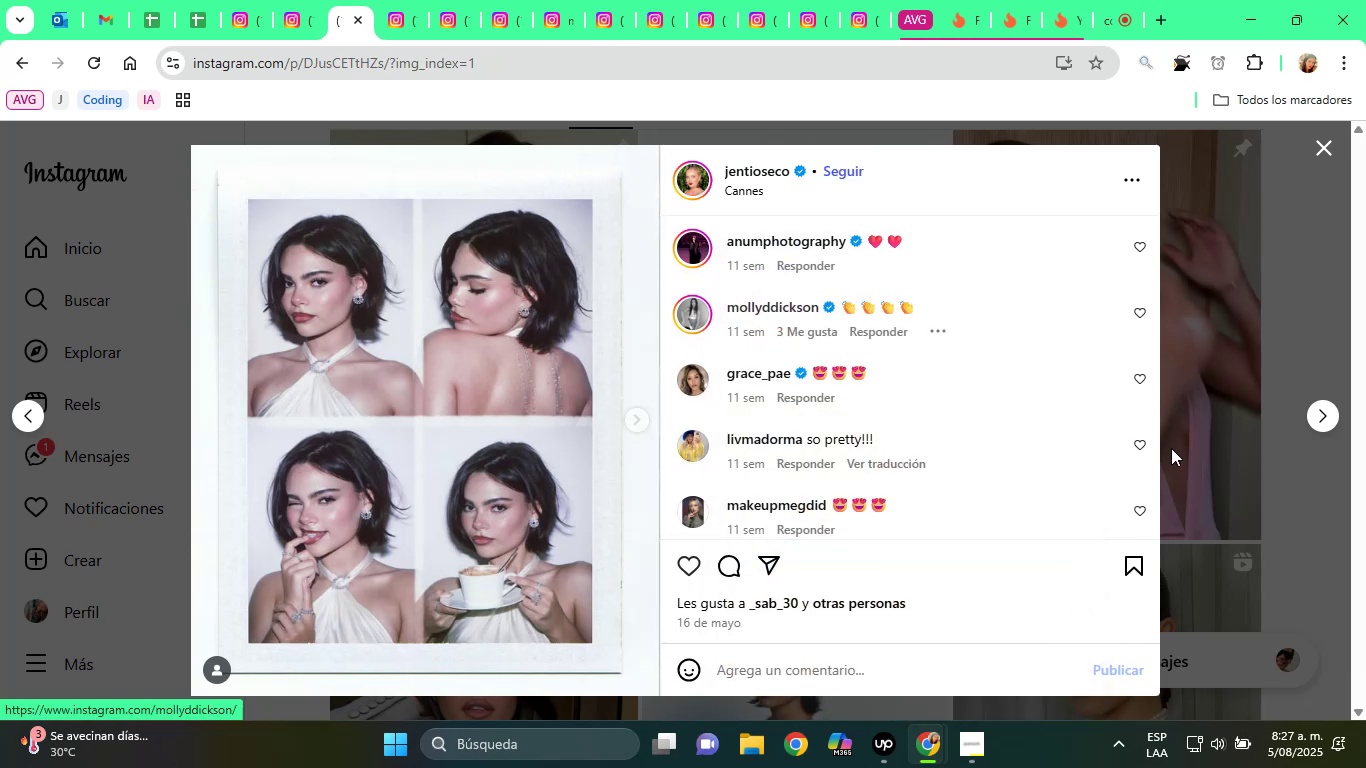 
scroll: coordinate [1018, 476], scroll_direction: down, amount: 2.0
 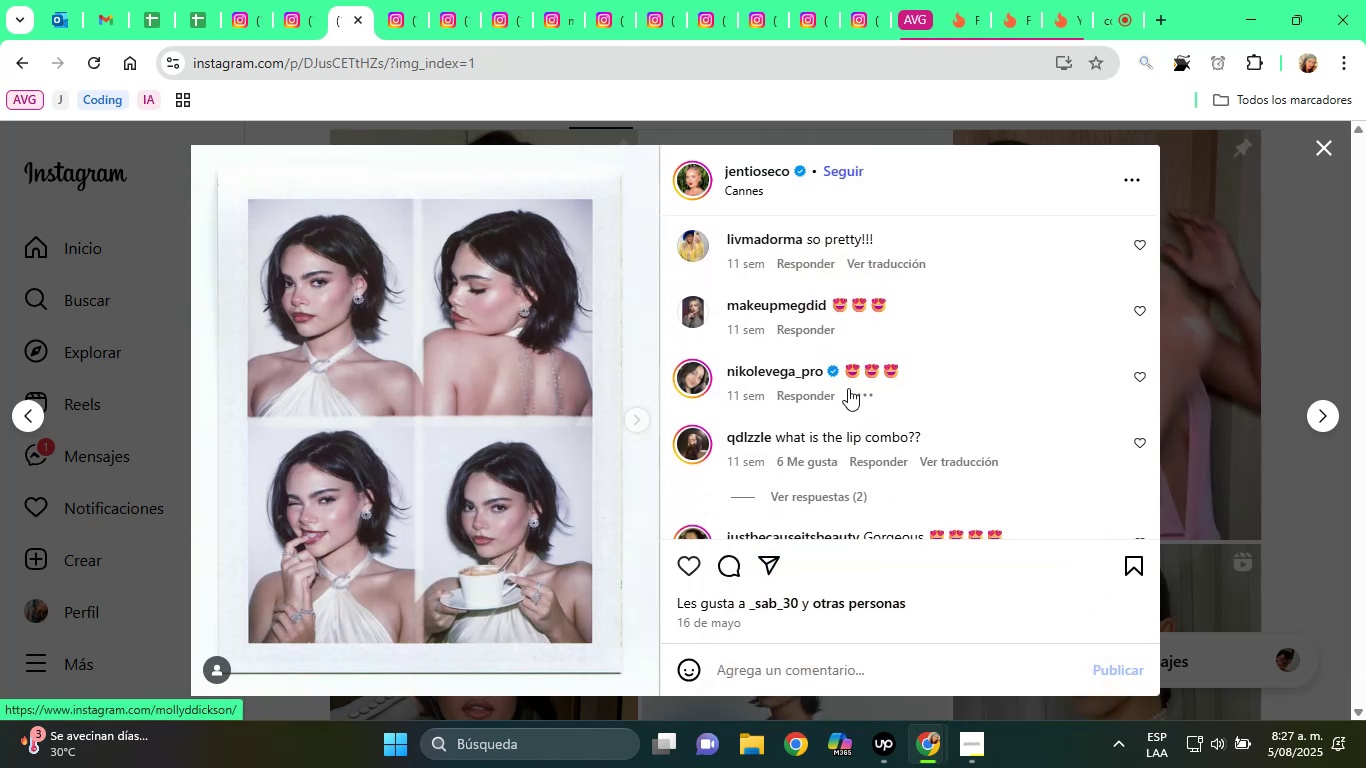 
mouse_move([805, 366])
 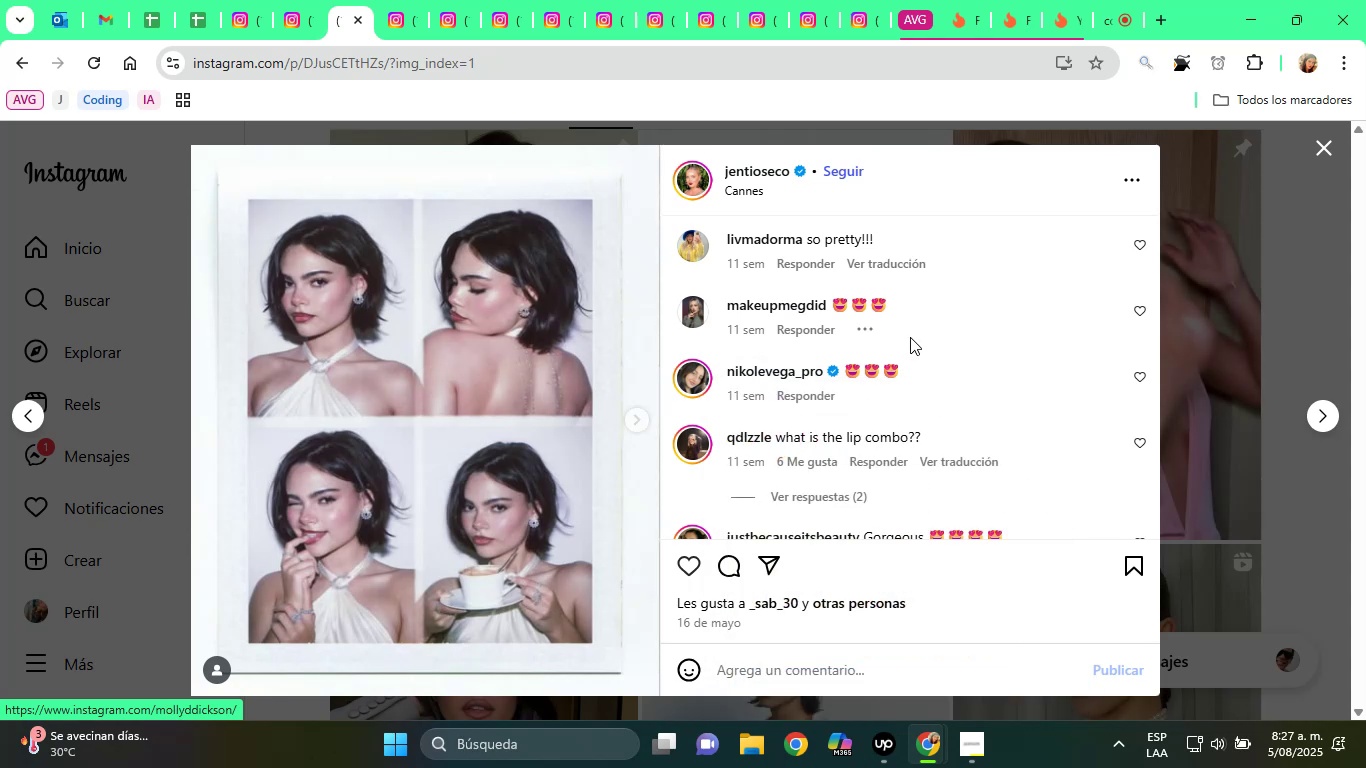 
scroll: coordinate [910, 337], scroll_direction: down, amount: 3.0
 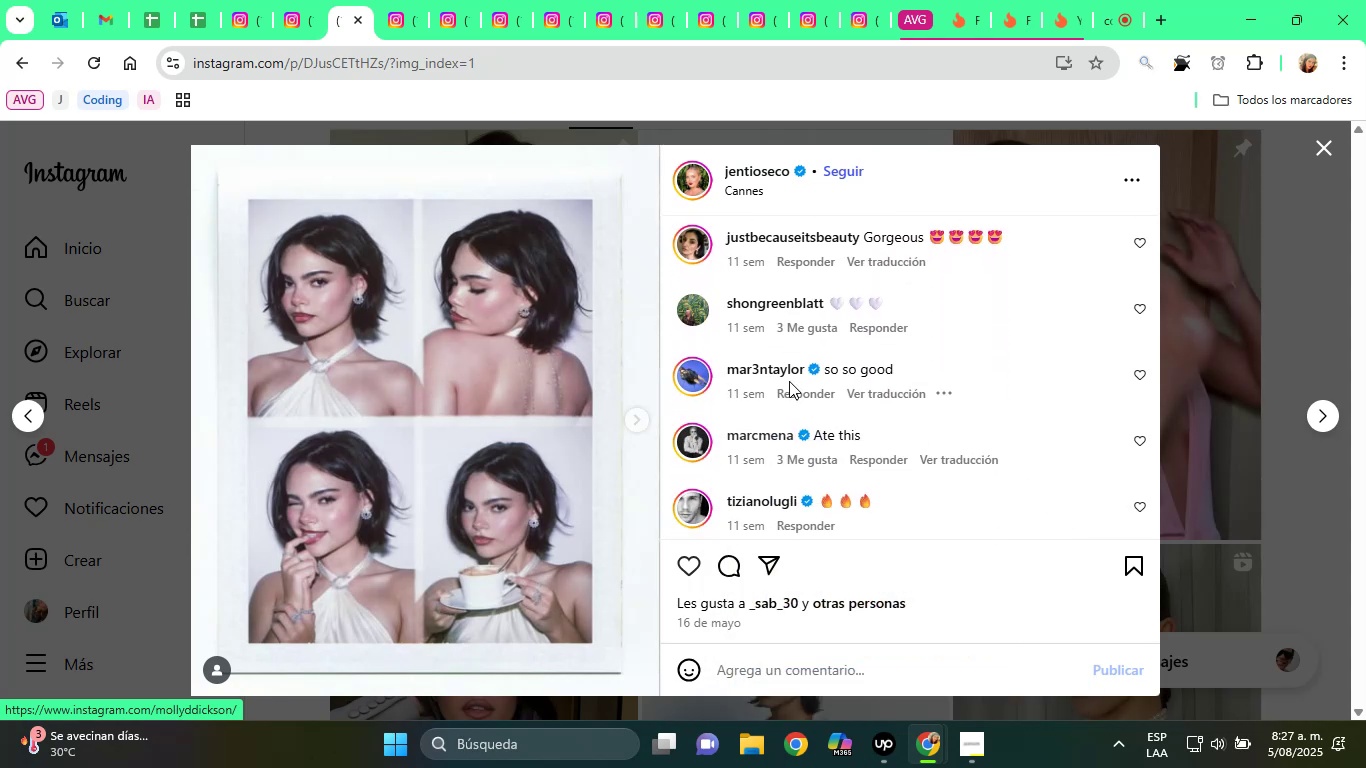 
mouse_move([981, 316])
 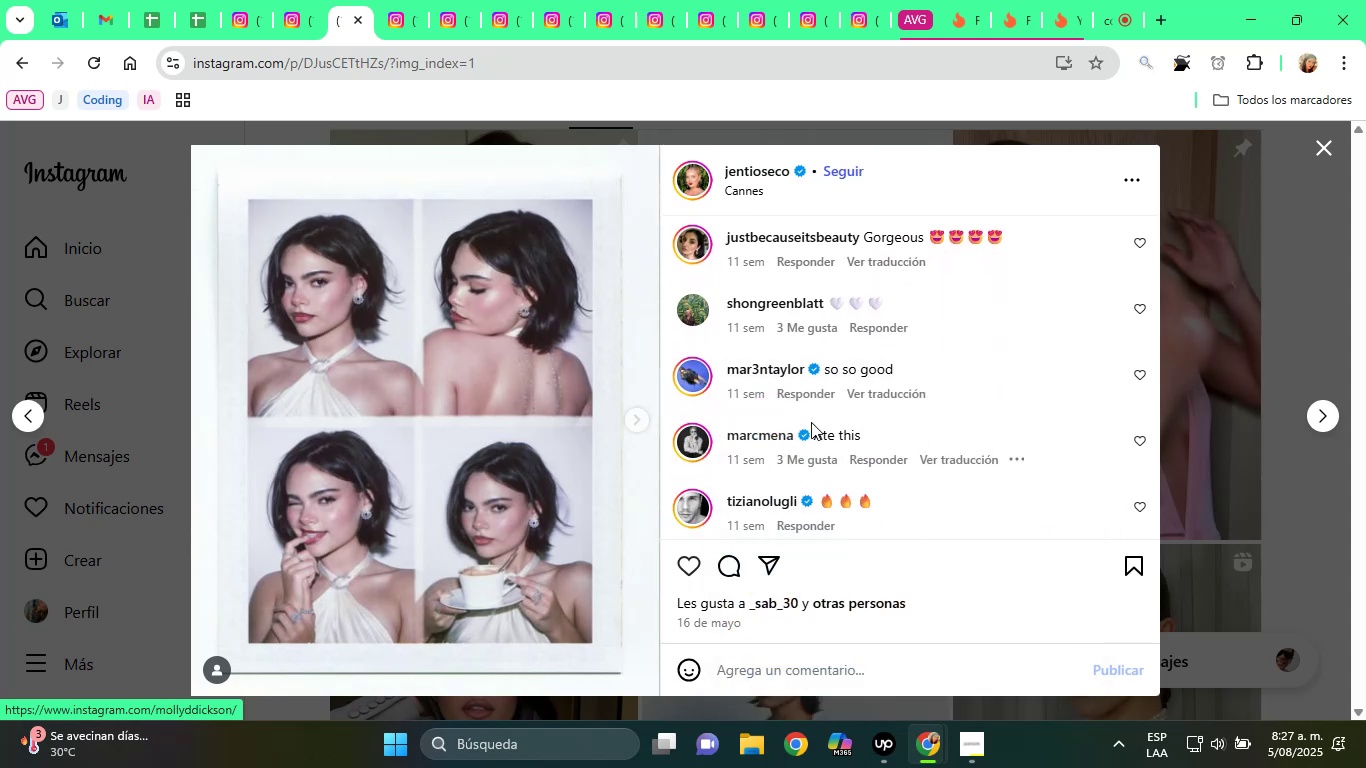 
mouse_move([819, 408])
 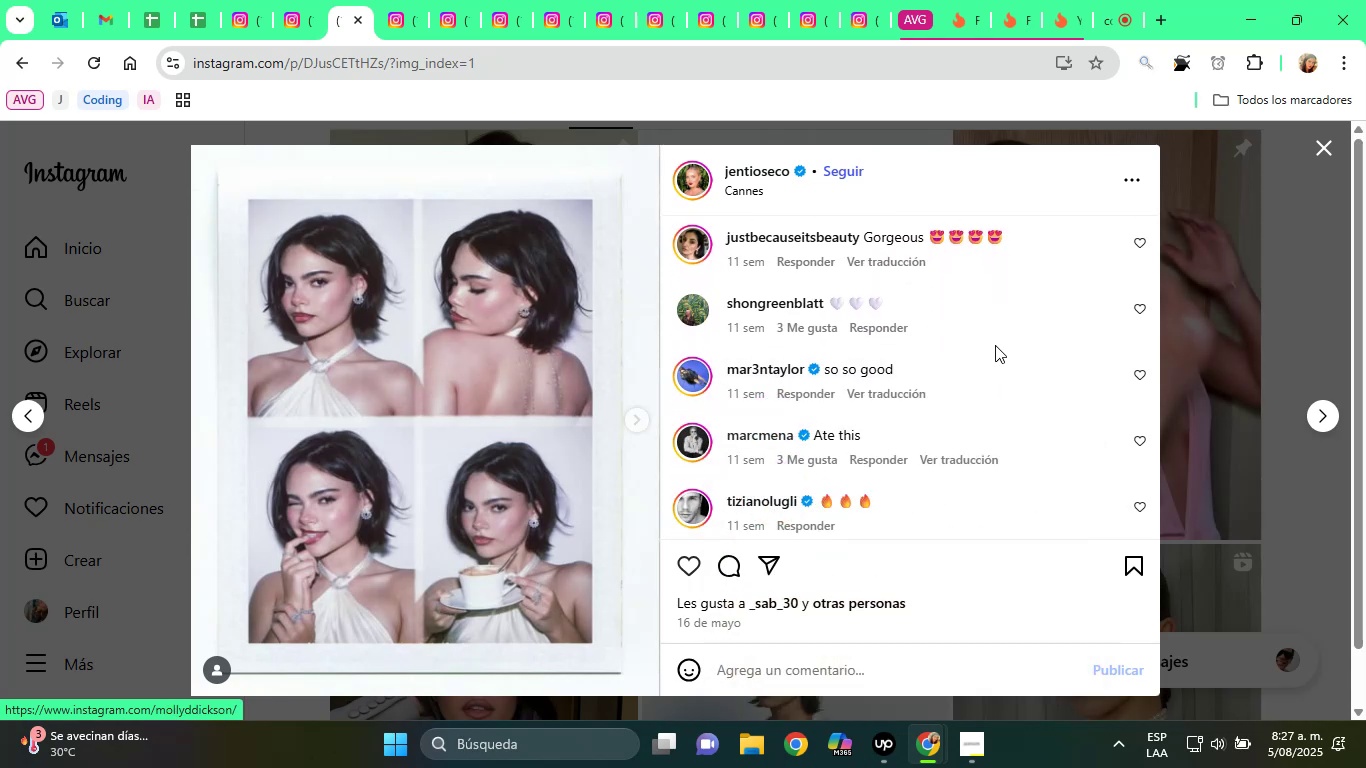 
scroll: coordinate [995, 345], scroll_direction: down, amount: 1.0
 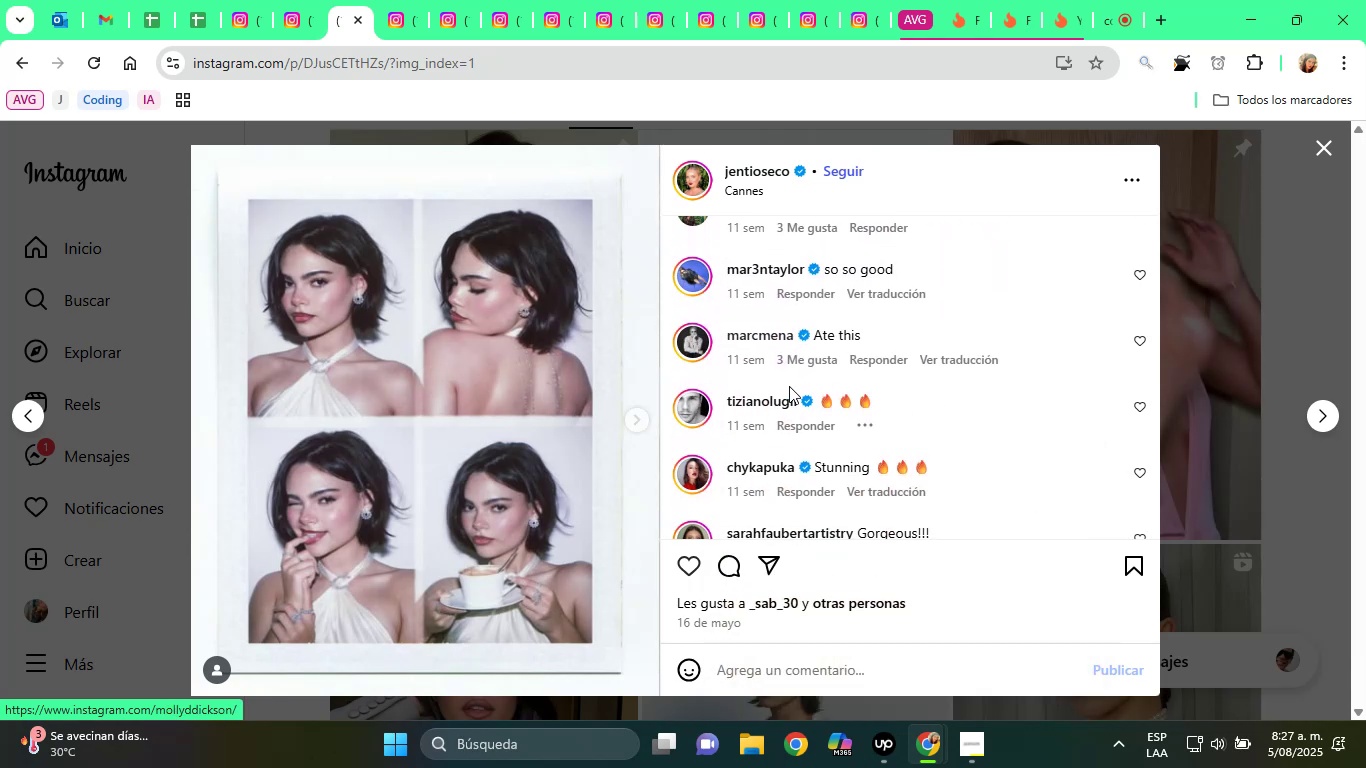 
mouse_move([812, 381])
 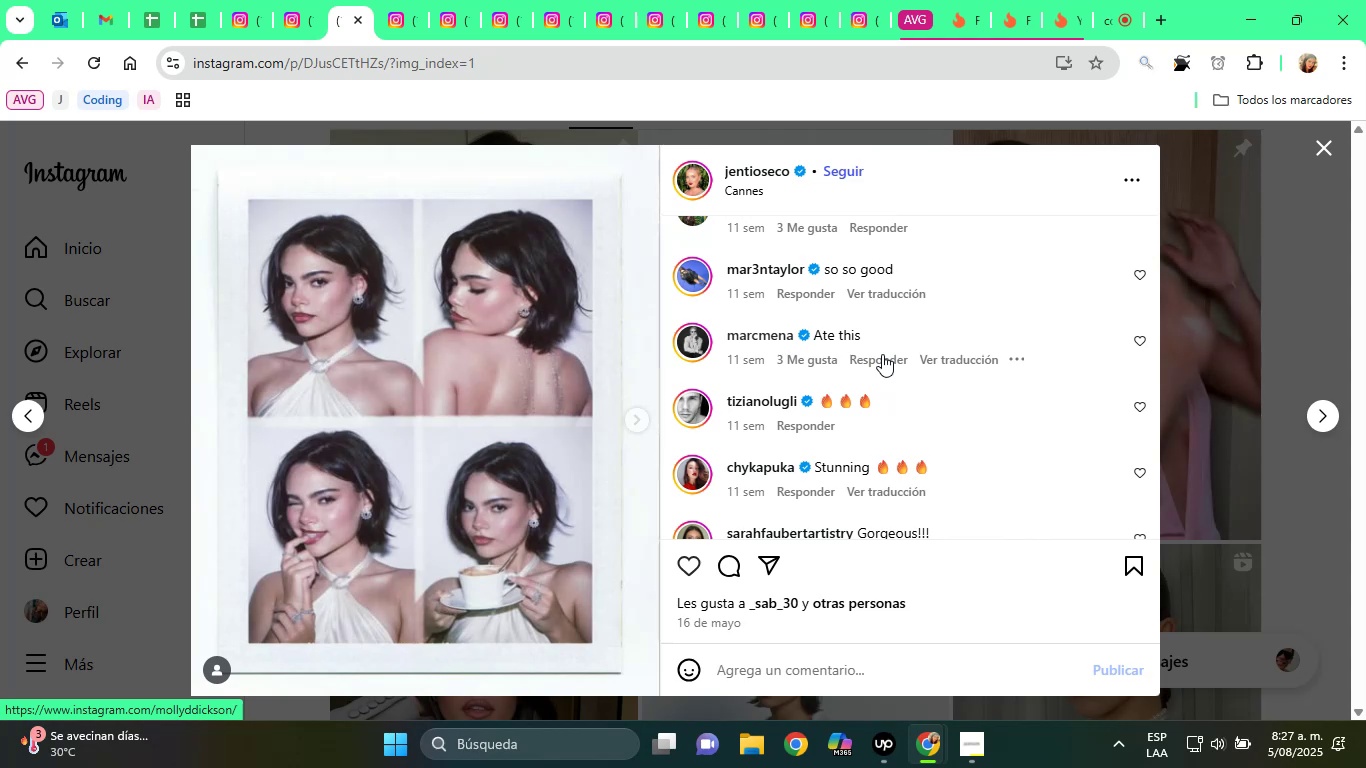 
scroll: coordinate [882, 354], scroll_direction: down, amount: 1.0
 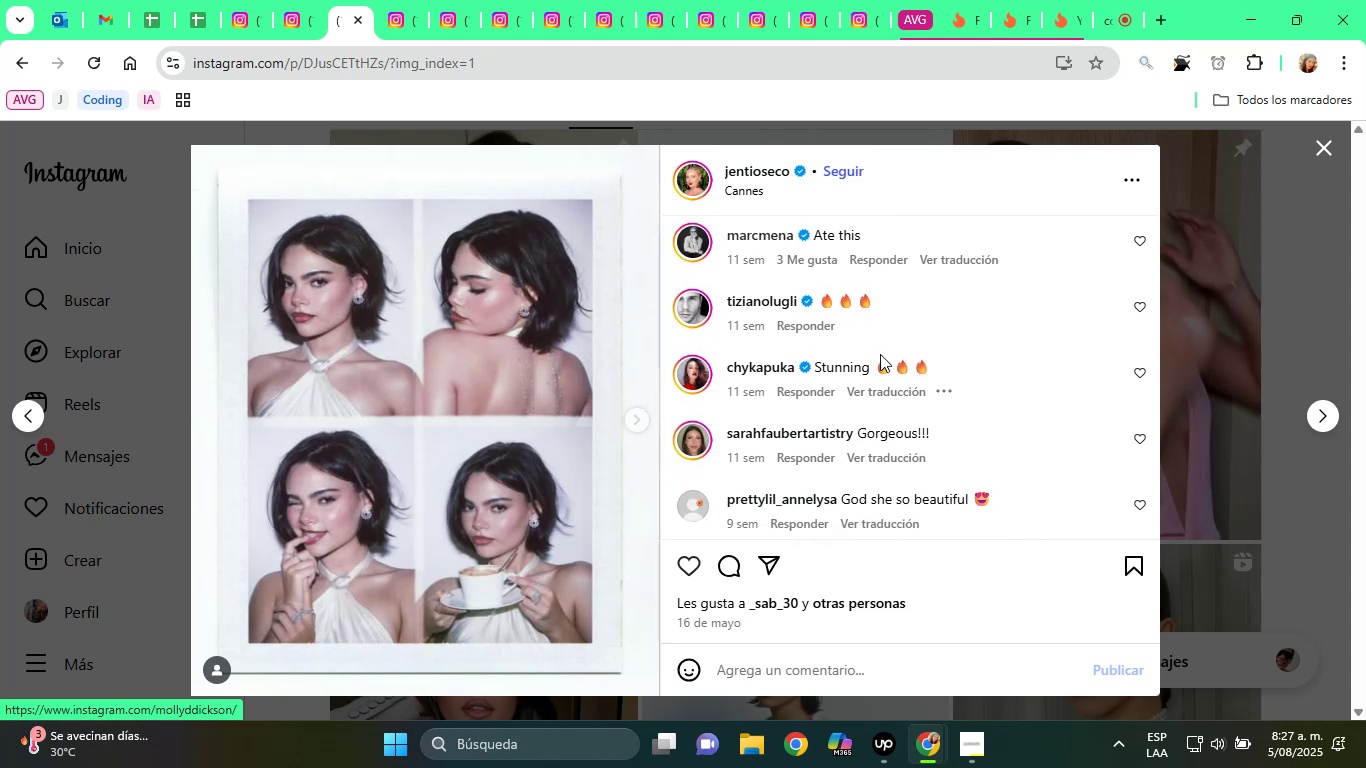 
mouse_move([834, 370])
 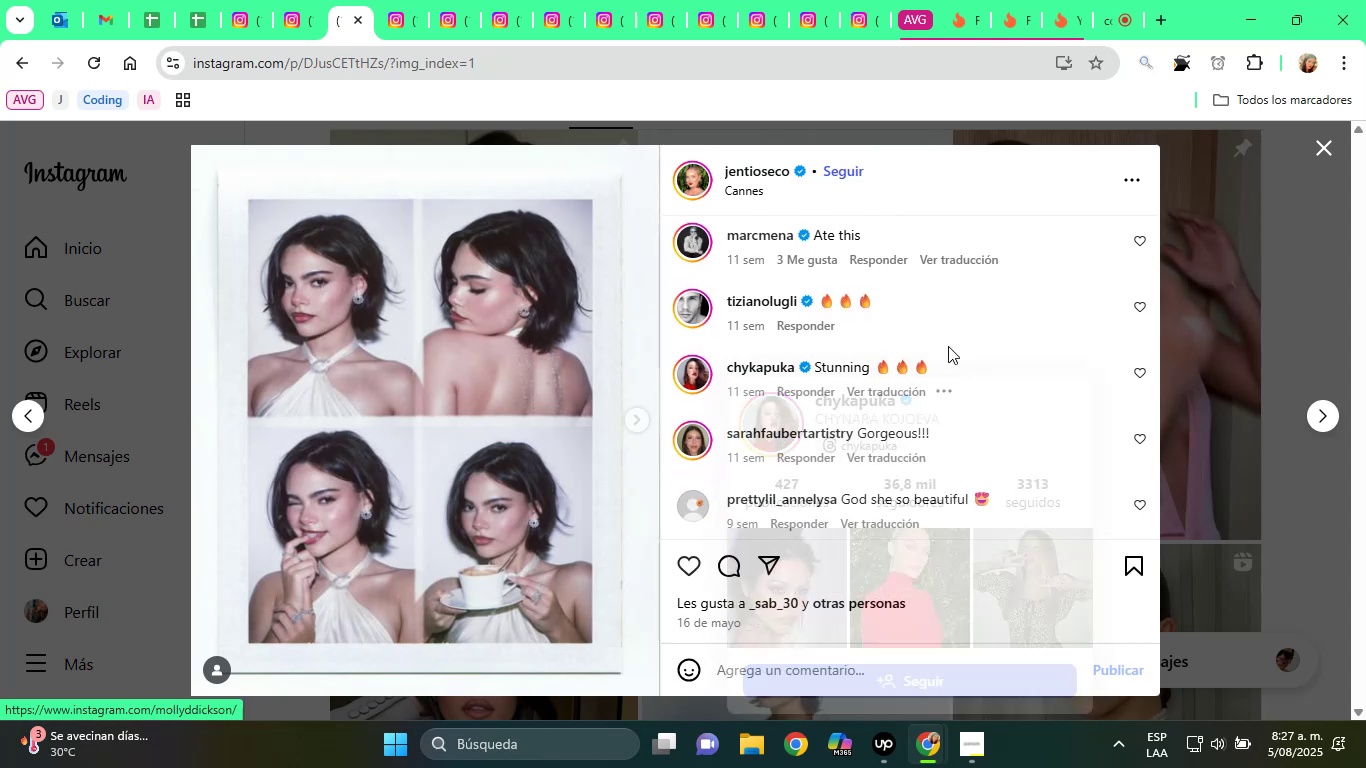 
scroll: coordinate [948, 346], scroll_direction: down, amount: 1.0
 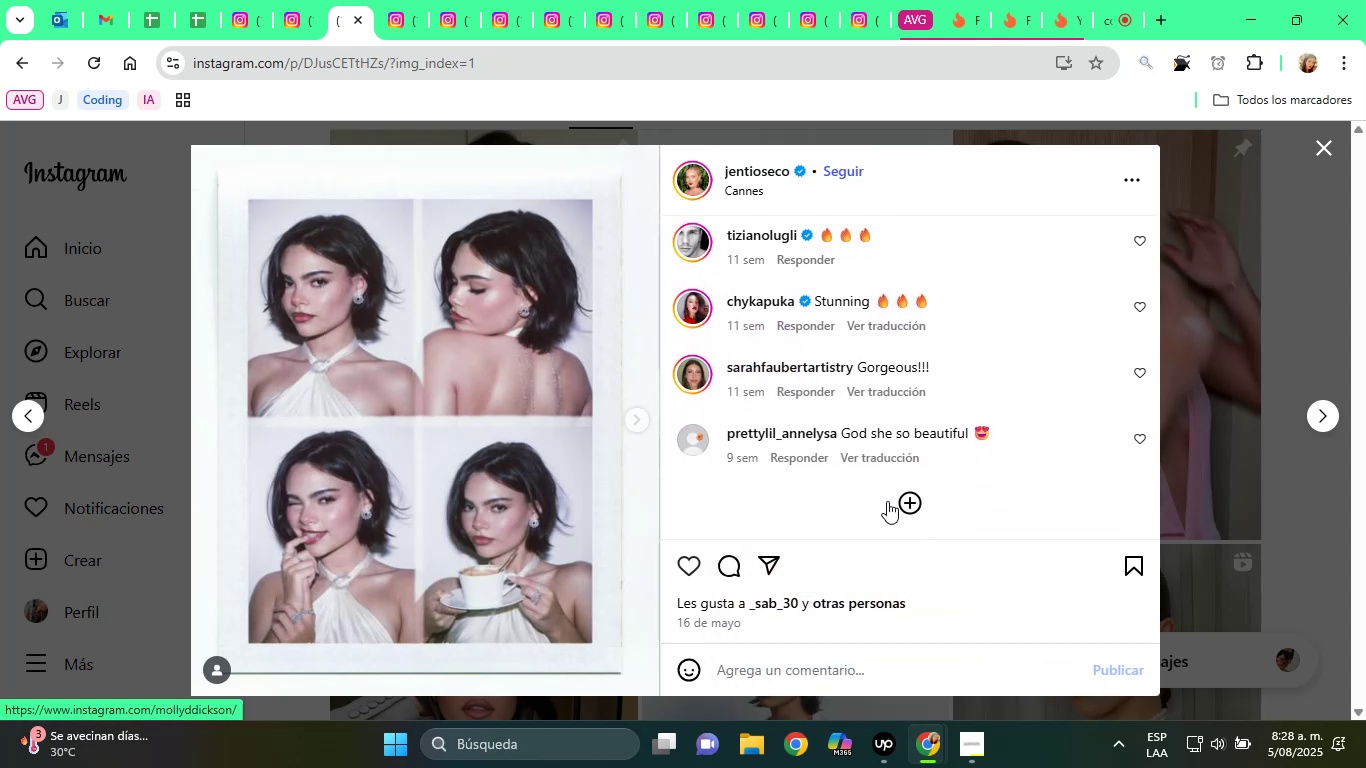 
left_click([887, 501])
 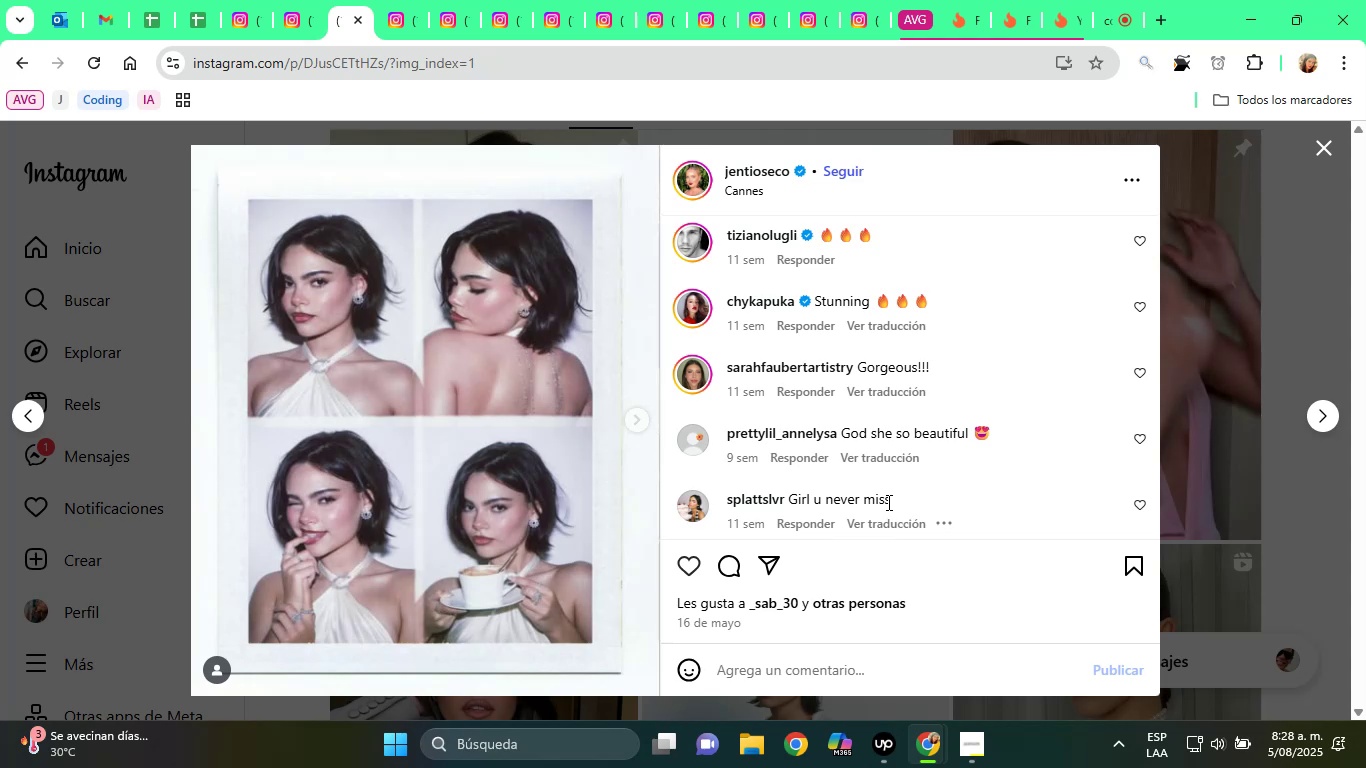 
wait(27.03)
 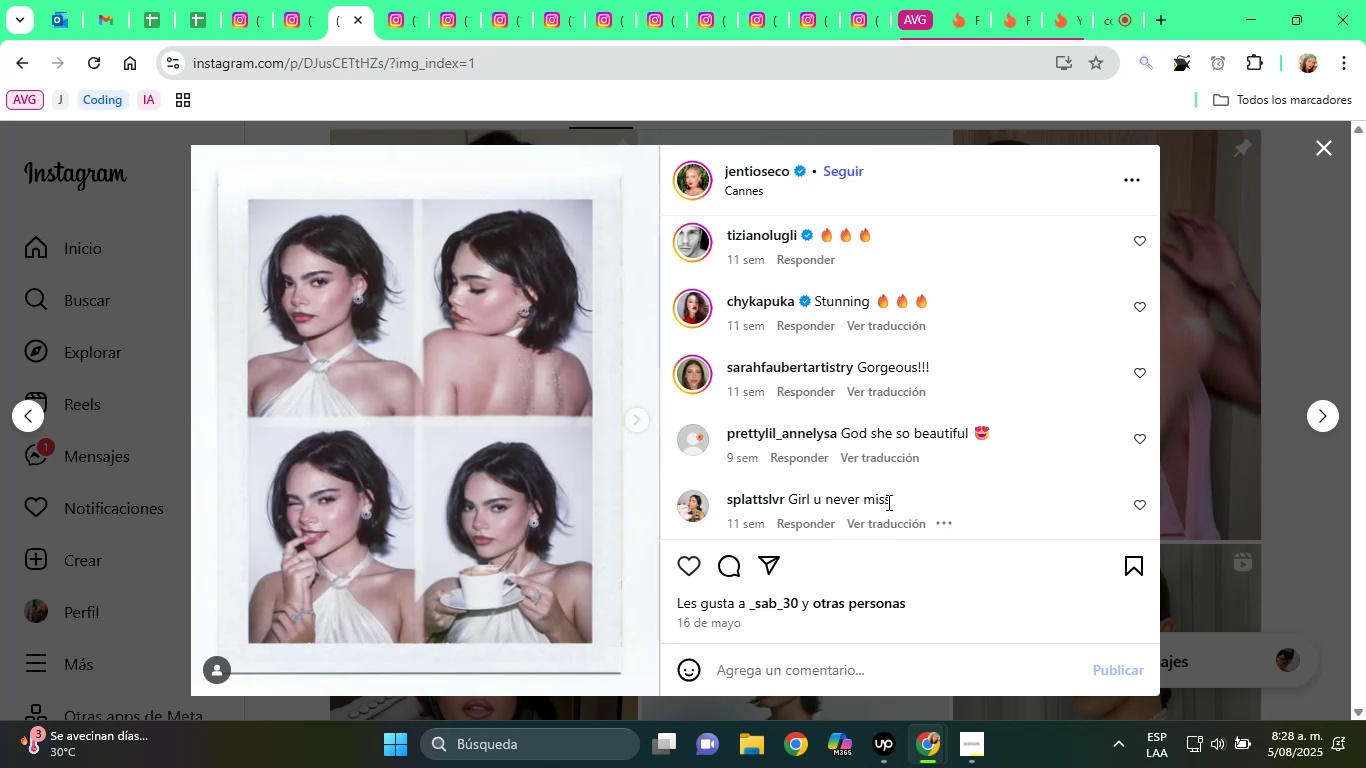 
mouse_move([796, 299])
 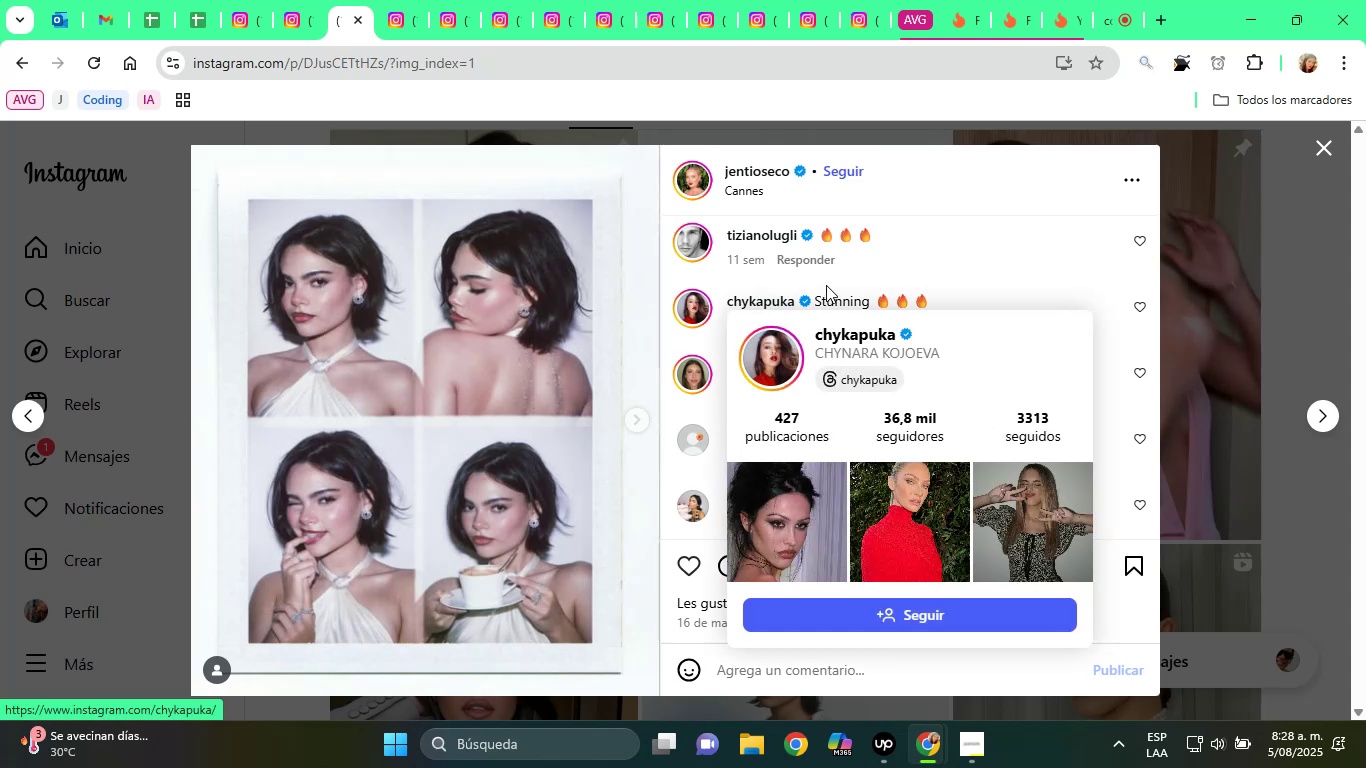 
scroll: coordinate [901, 248], scroll_direction: down, amount: 4.0
 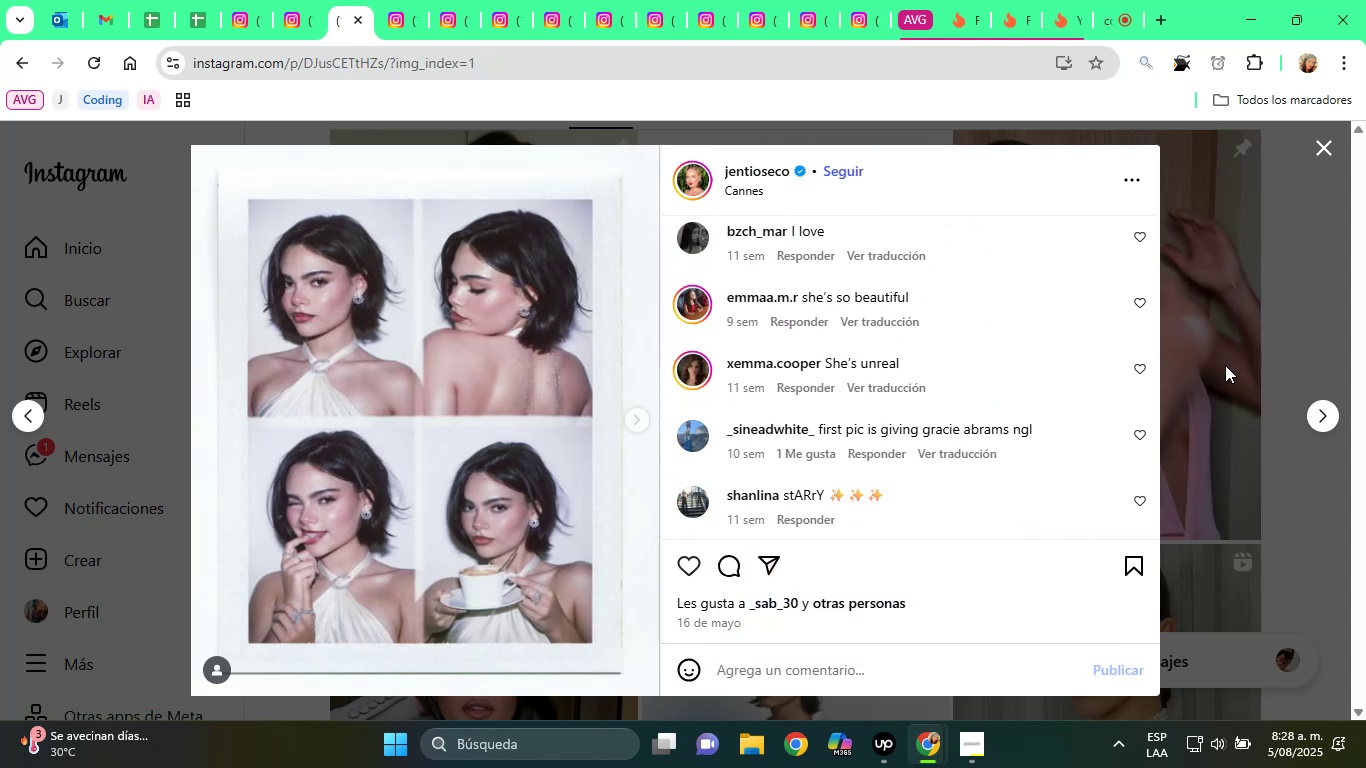 
left_click([1233, 358])
 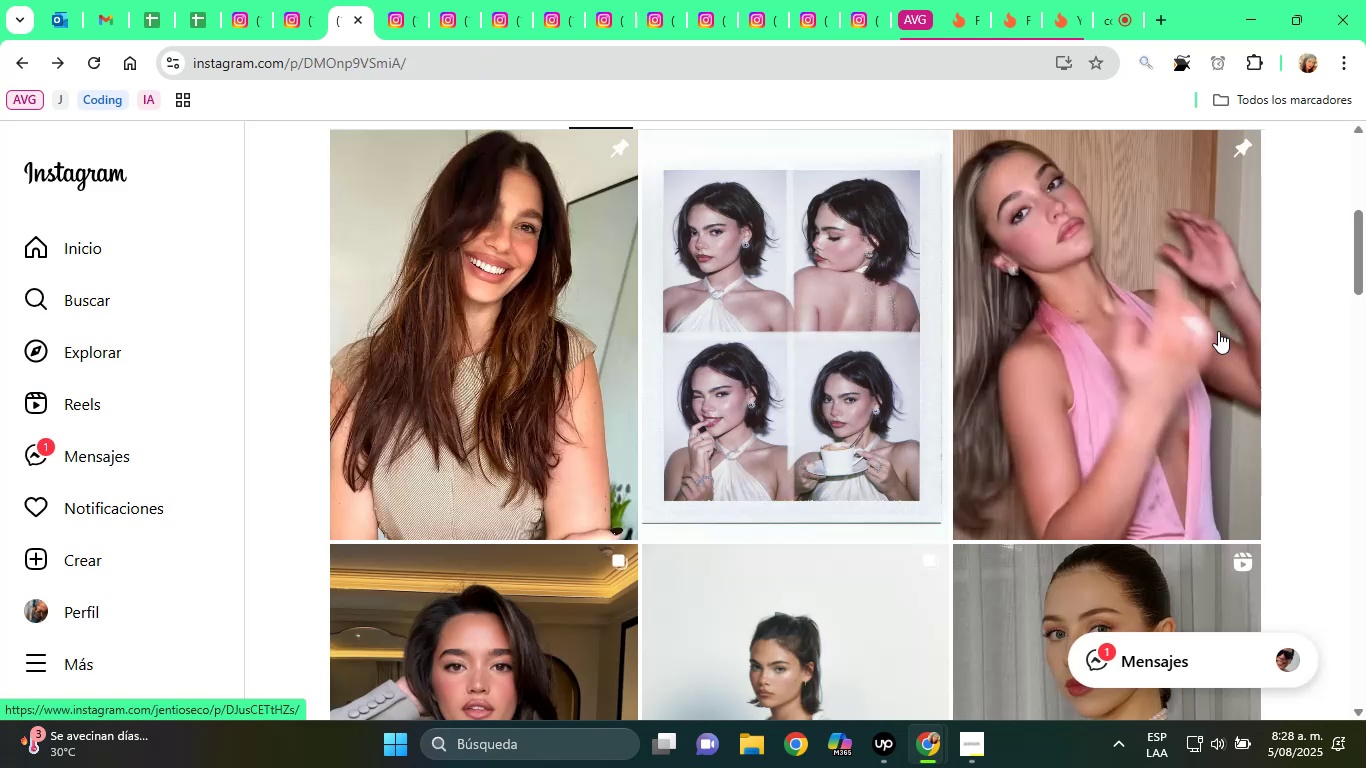 
scroll: coordinate [844, 448], scroll_direction: down, amount: 8.0
 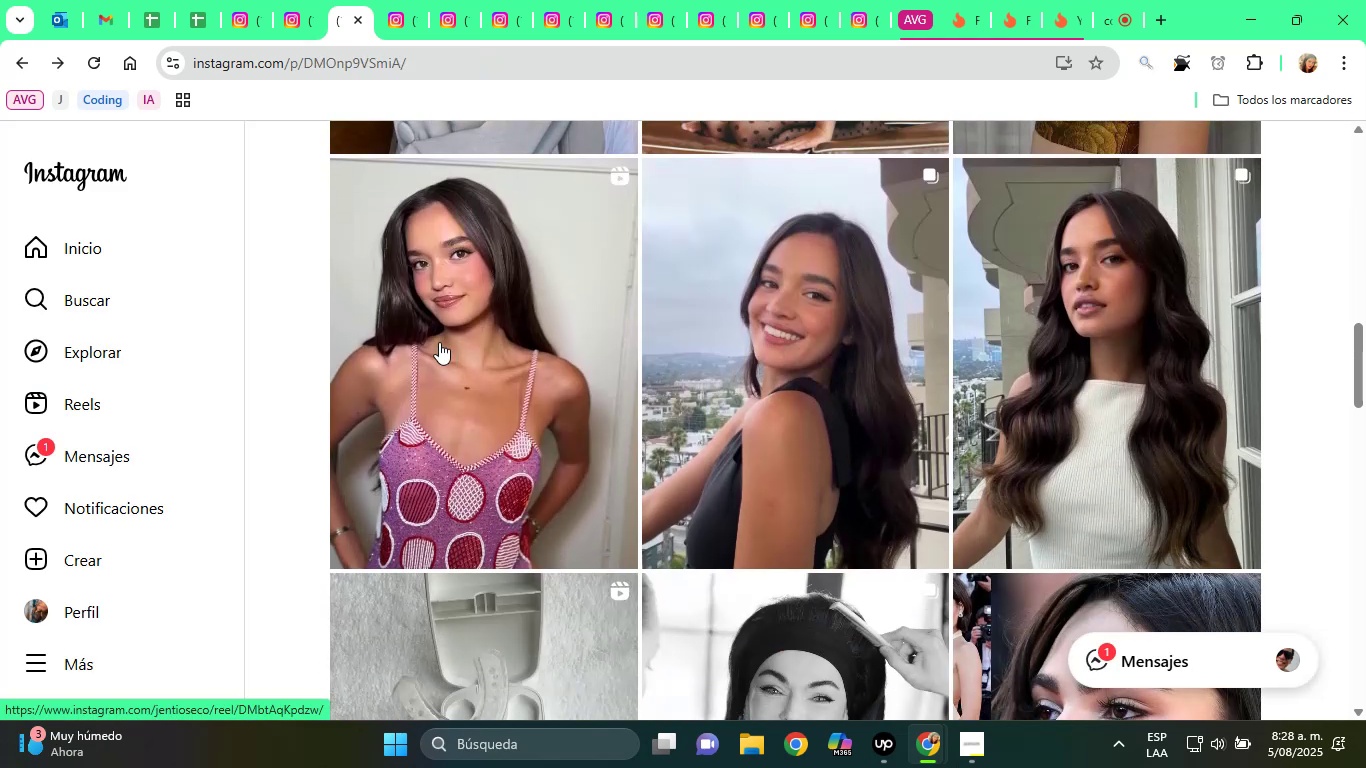 
scroll: coordinate [497, 252], scroll_direction: up, amount: 6.0
 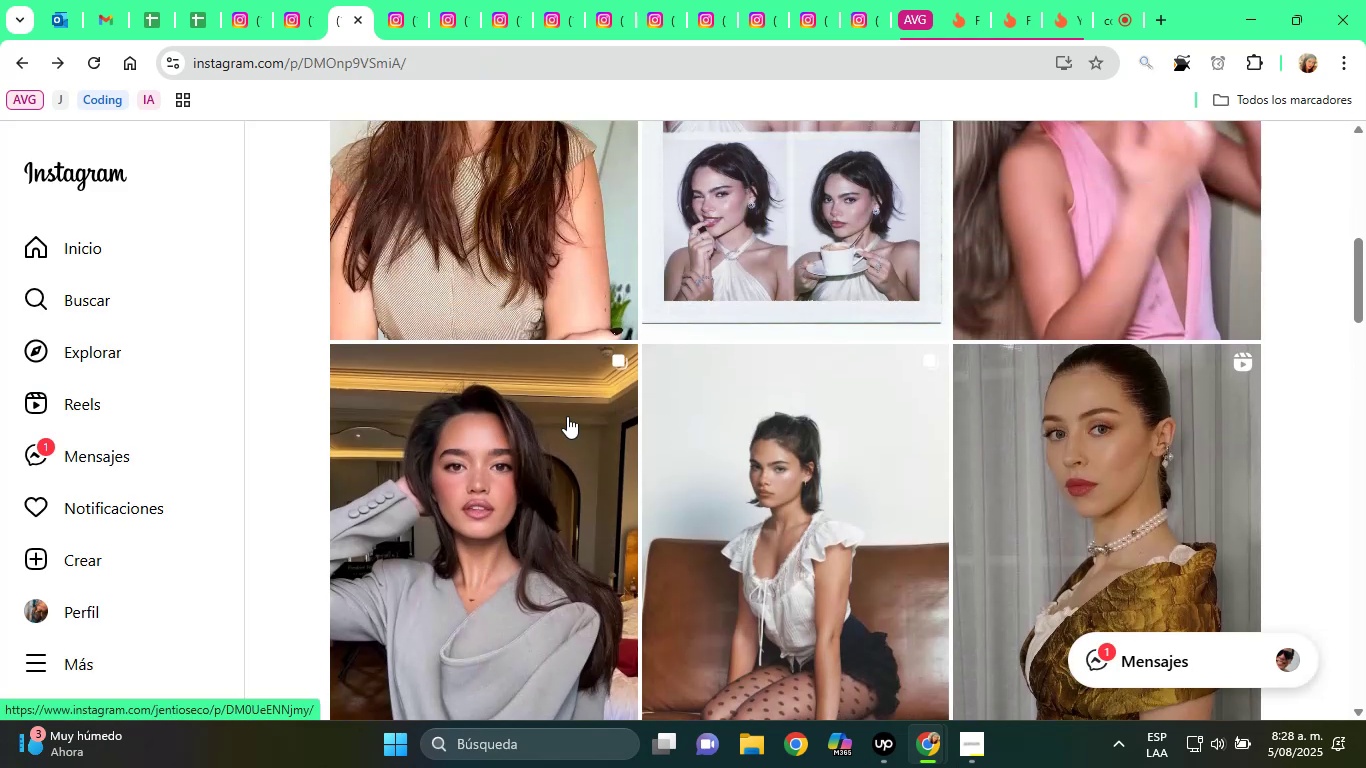 
scroll: coordinate [567, 430], scroll_direction: down, amount: 1.0
 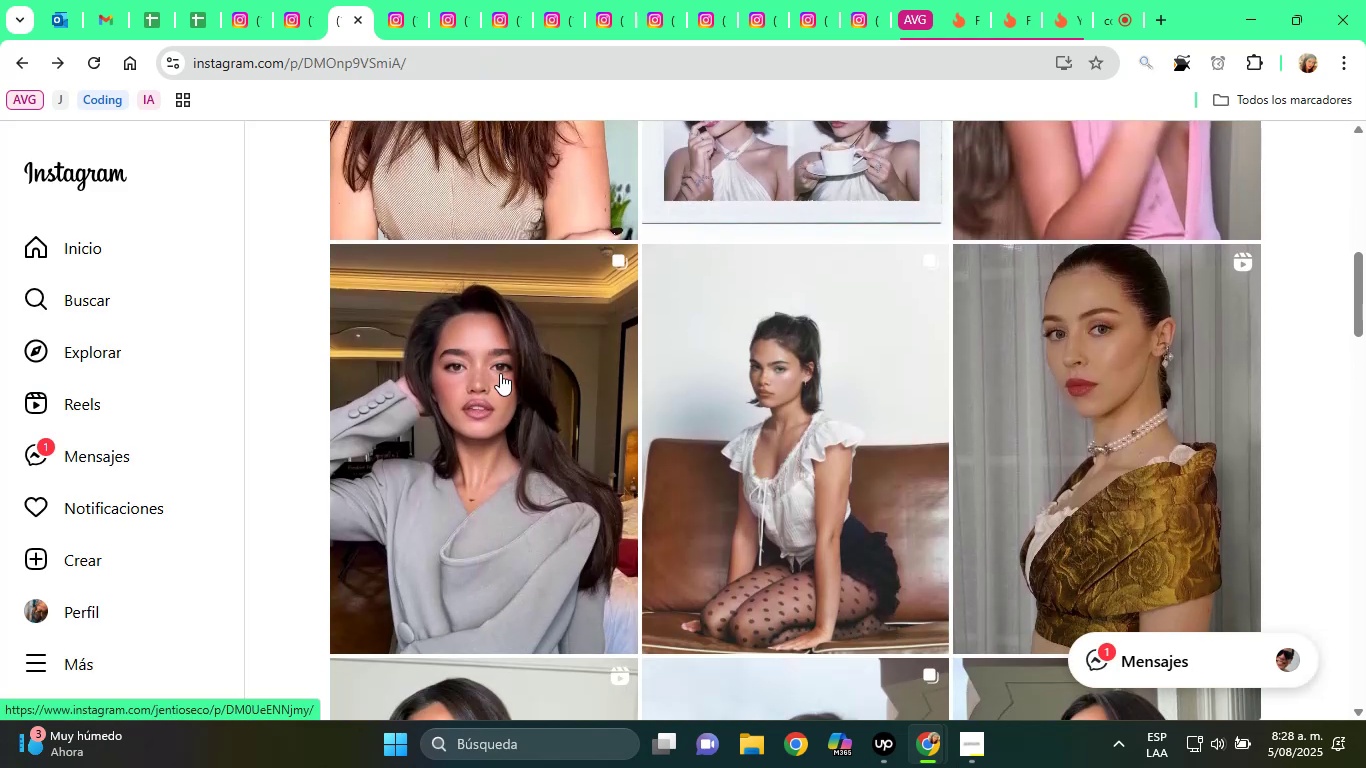 
left_click([500, 373])
 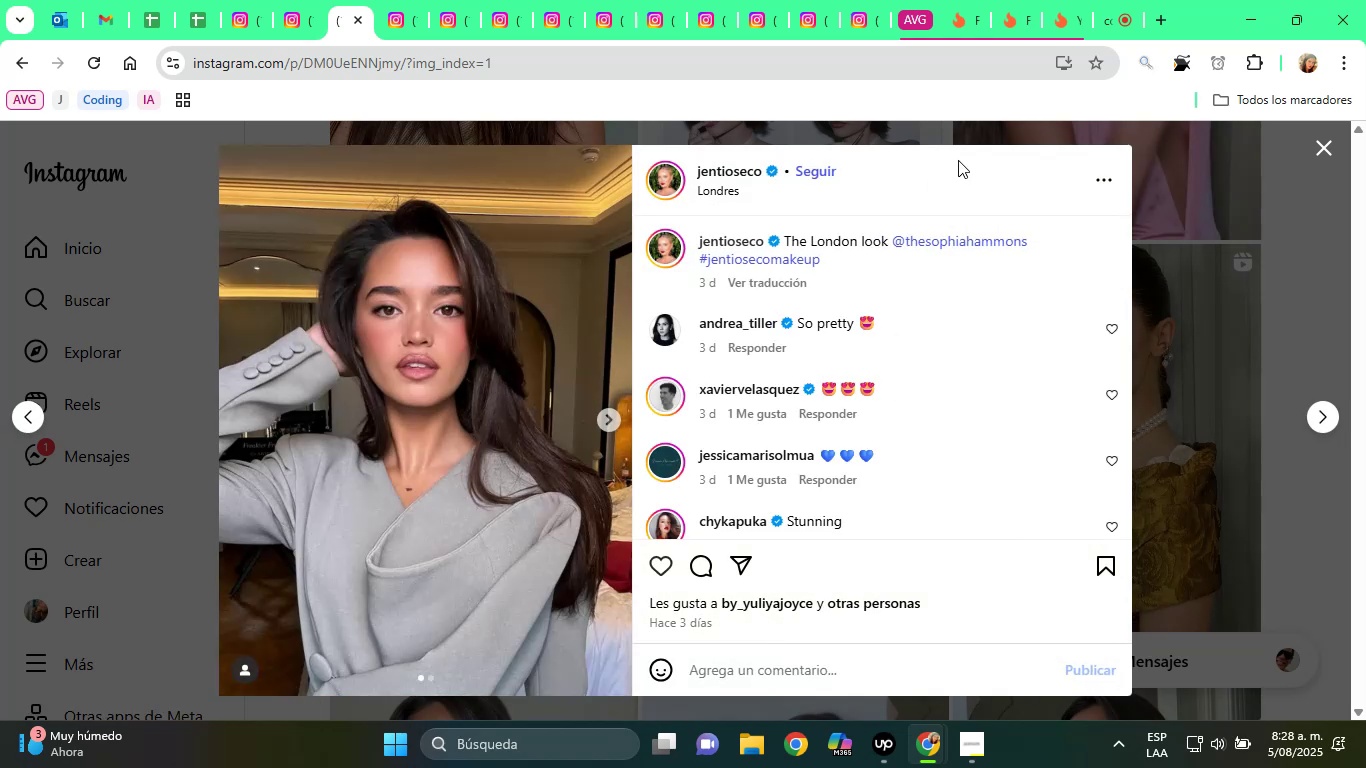 
mouse_move([737, 307])
 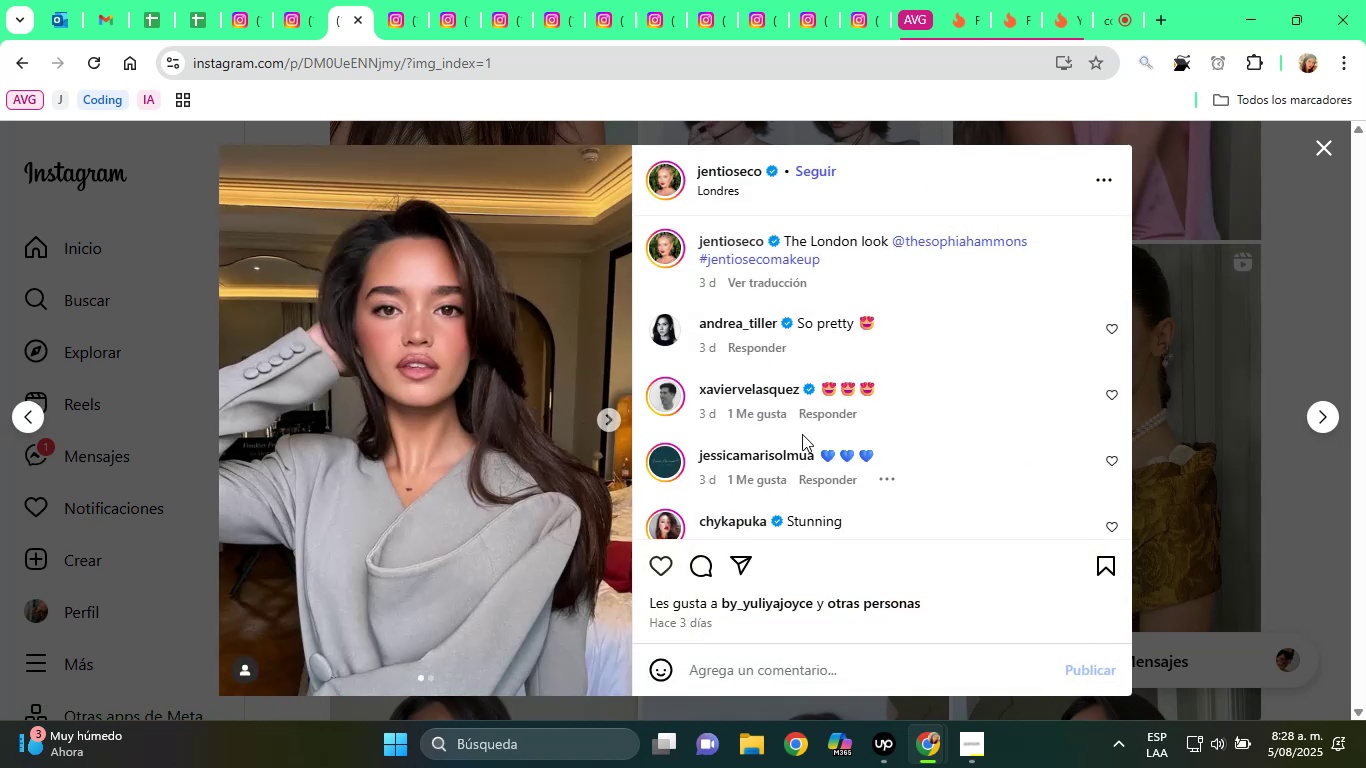 
mouse_move([756, 371])
 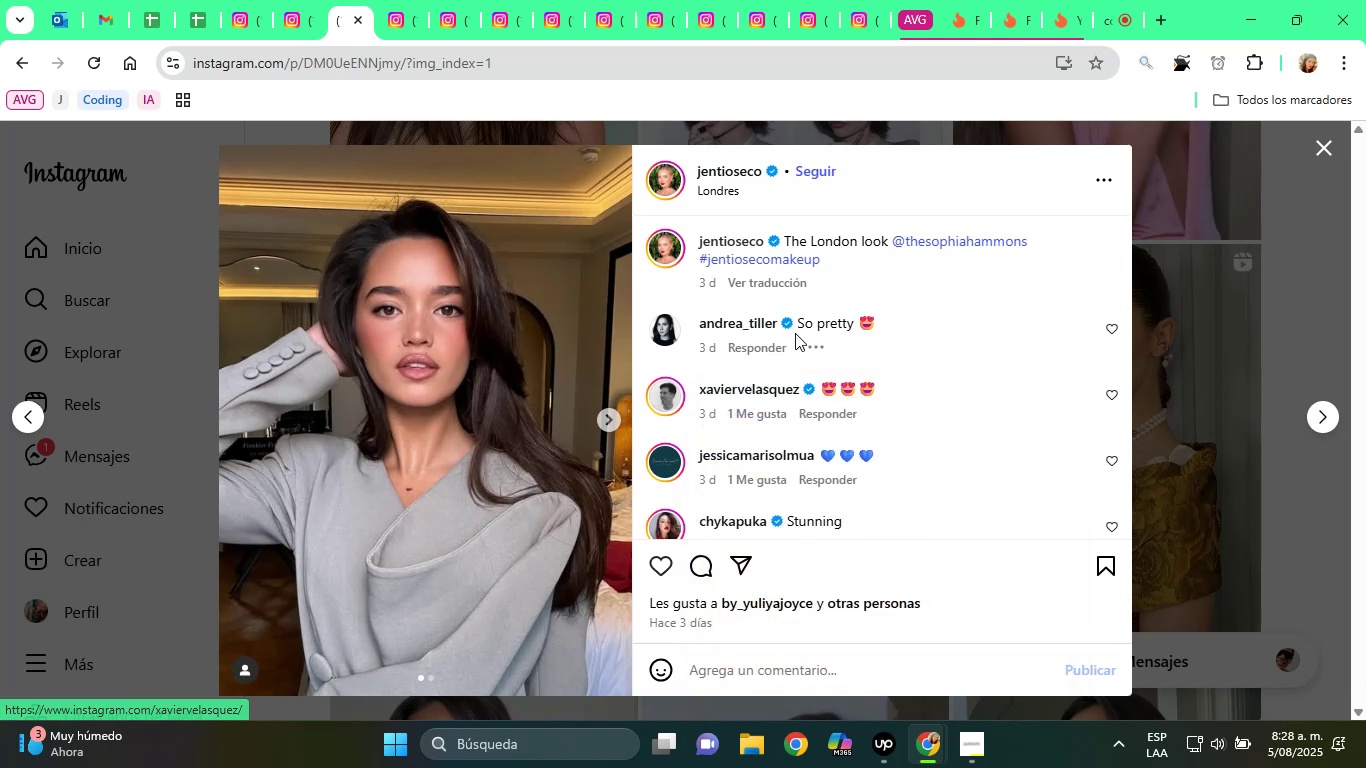 
scroll: coordinate [759, 403], scroll_direction: down, amount: 2.0
 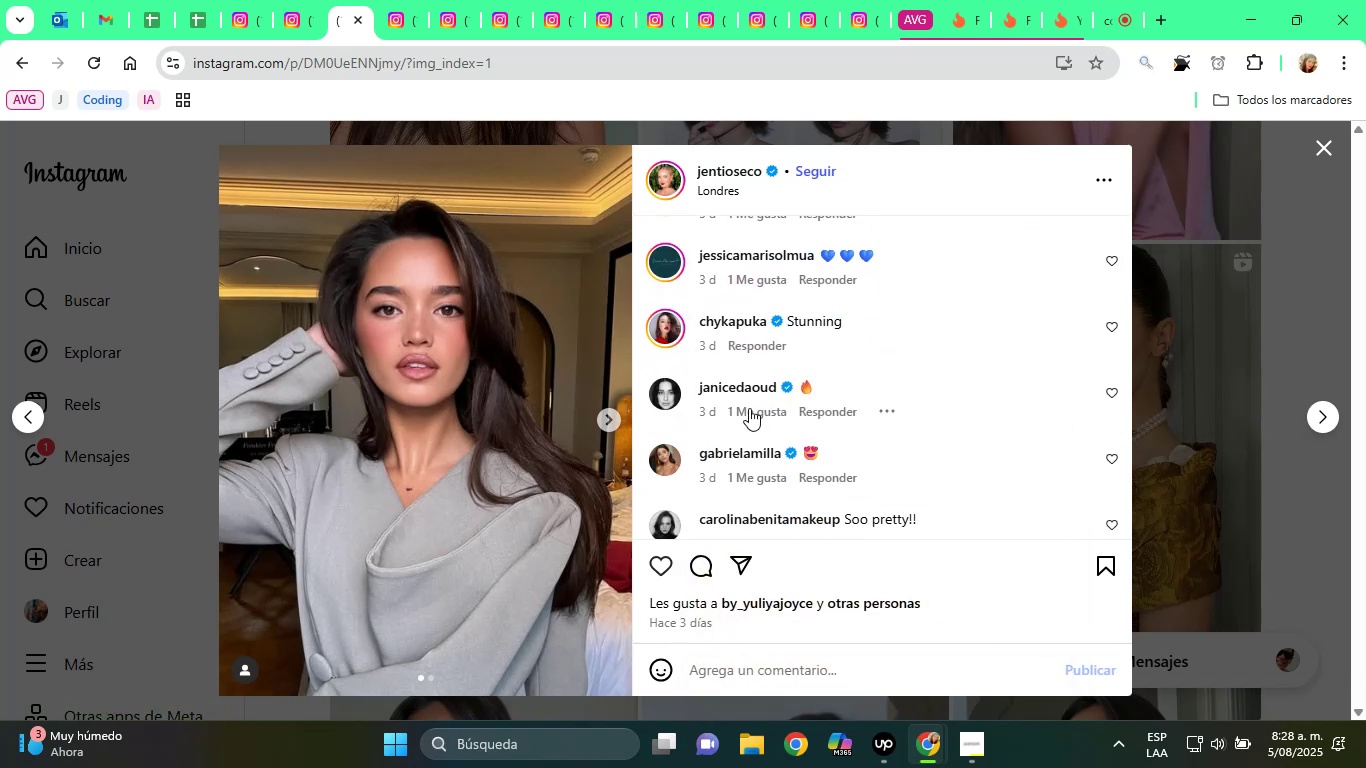 
mouse_move([761, 371])
 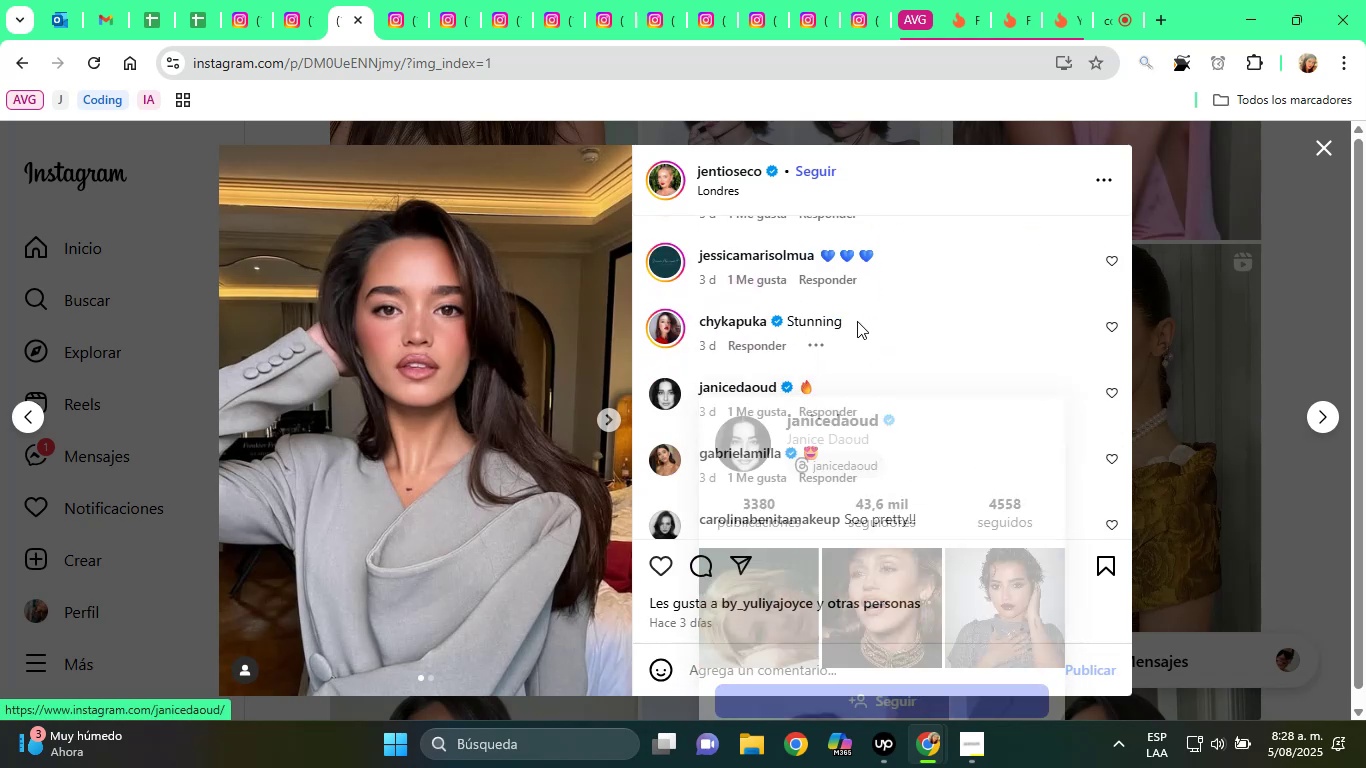 
scroll: coordinate [857, 321], scroll_direction: down, amount: 1.0
 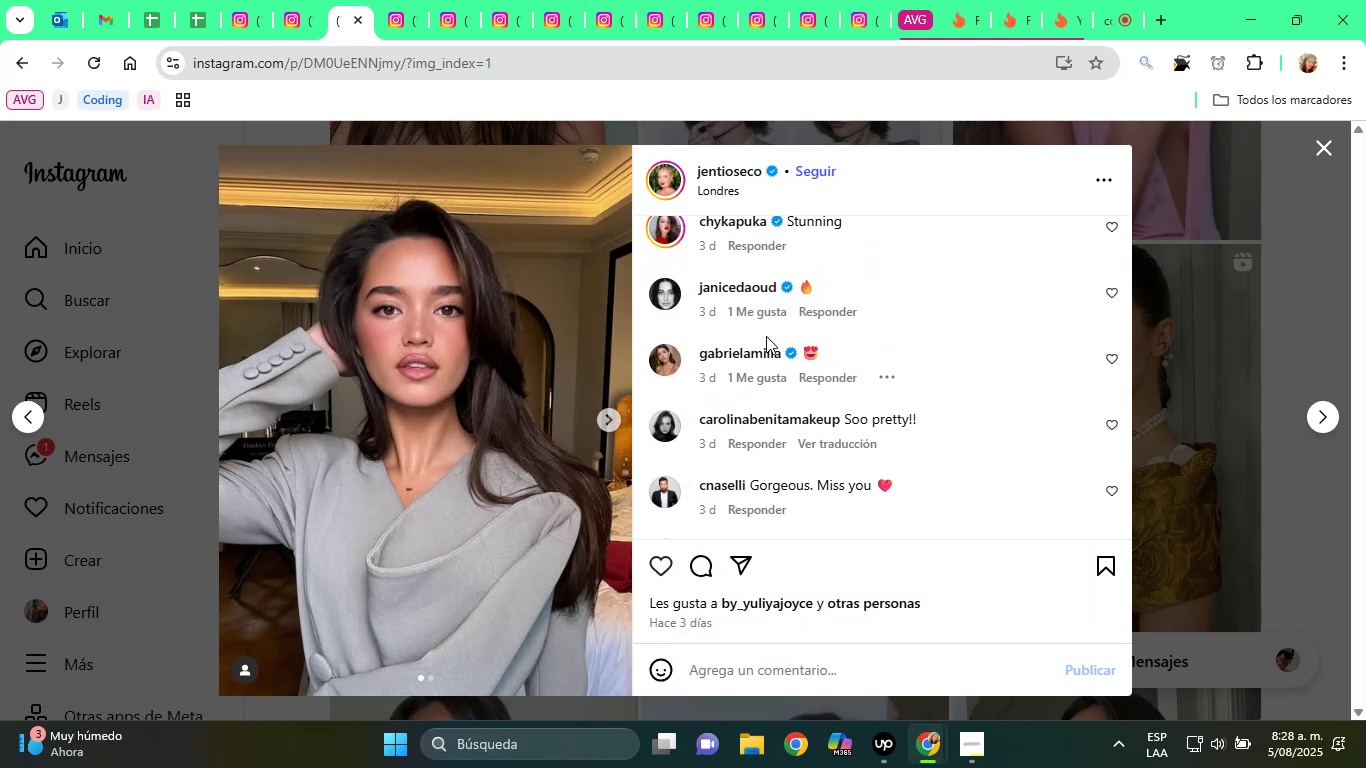 
mouse_move([847, 310])
 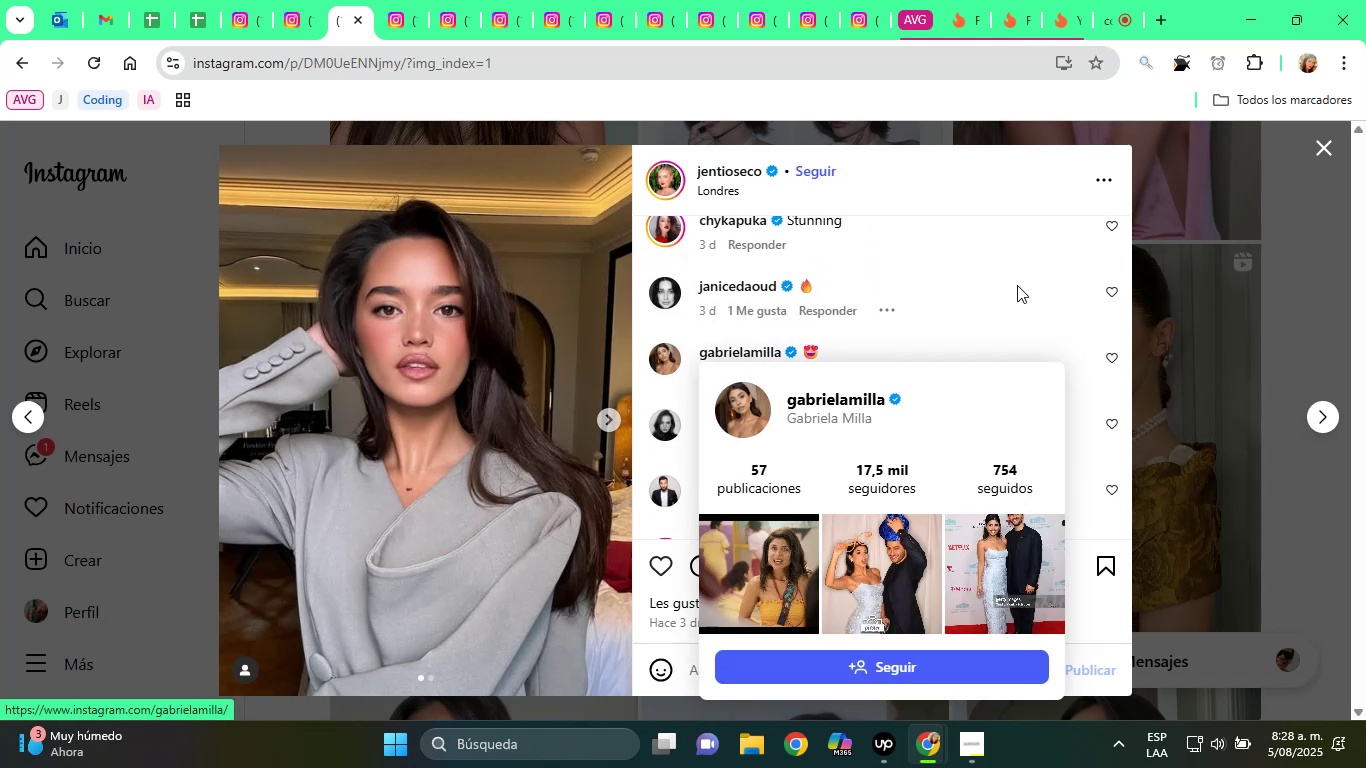 
scroll: coordinate [1023, 341], scroll_direction: down, amount: 4.0
 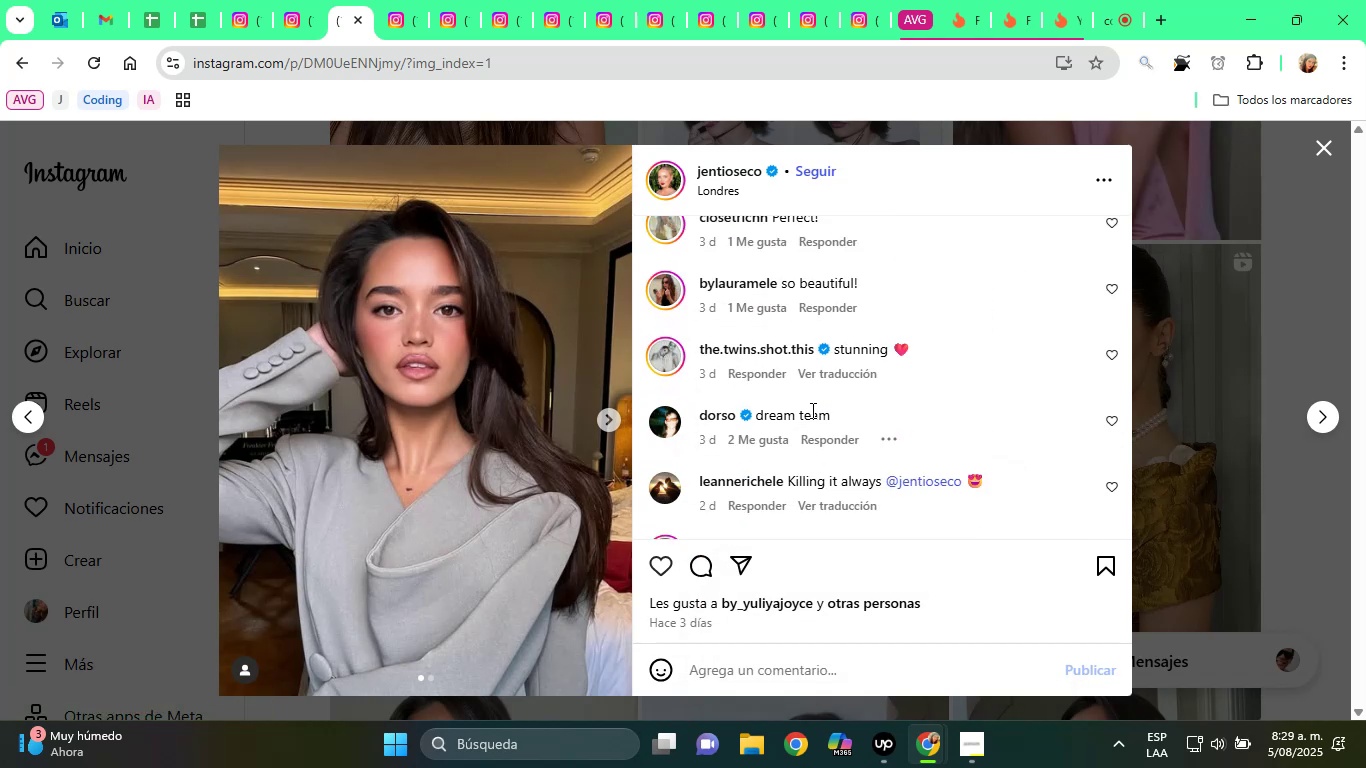 
mouse_move([830, 356])
 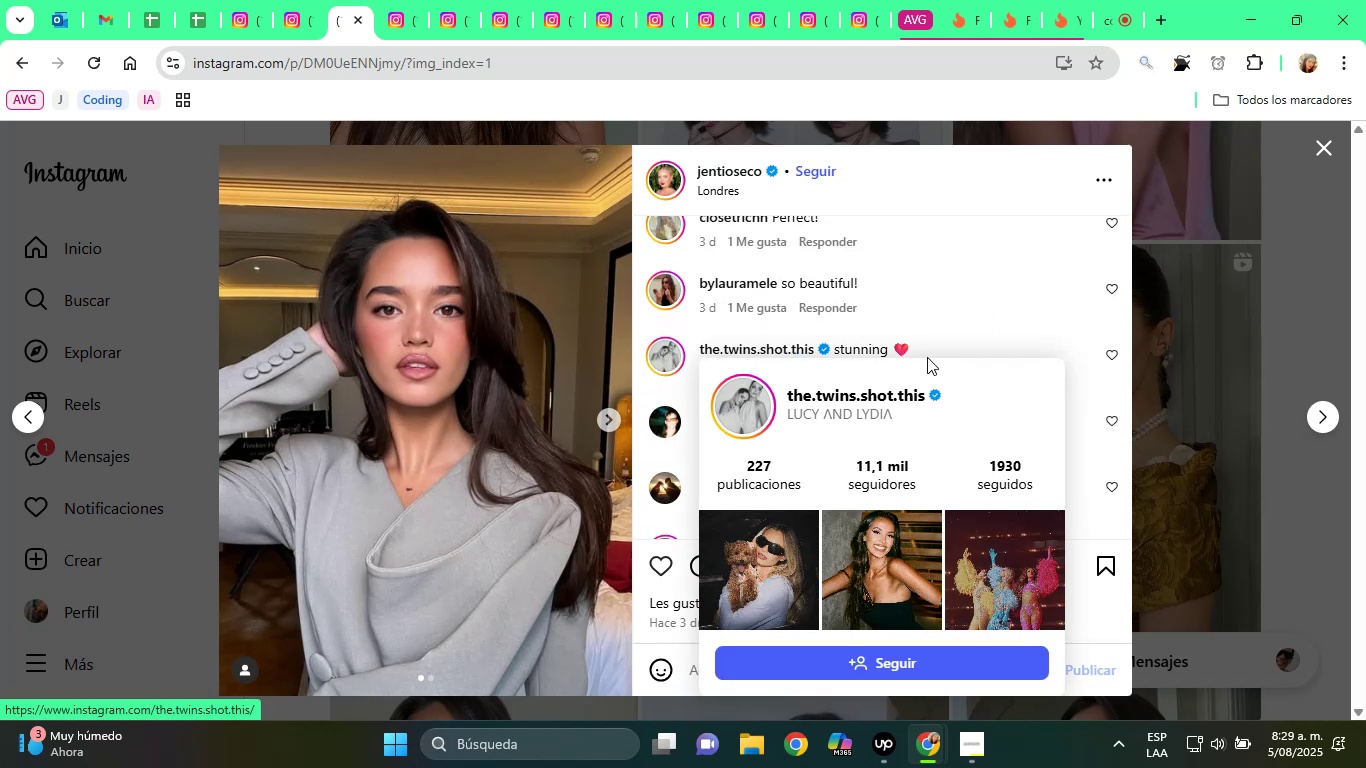 
scroll: coordinate [931, 345], scroll_direction: down, amount: 2.0
 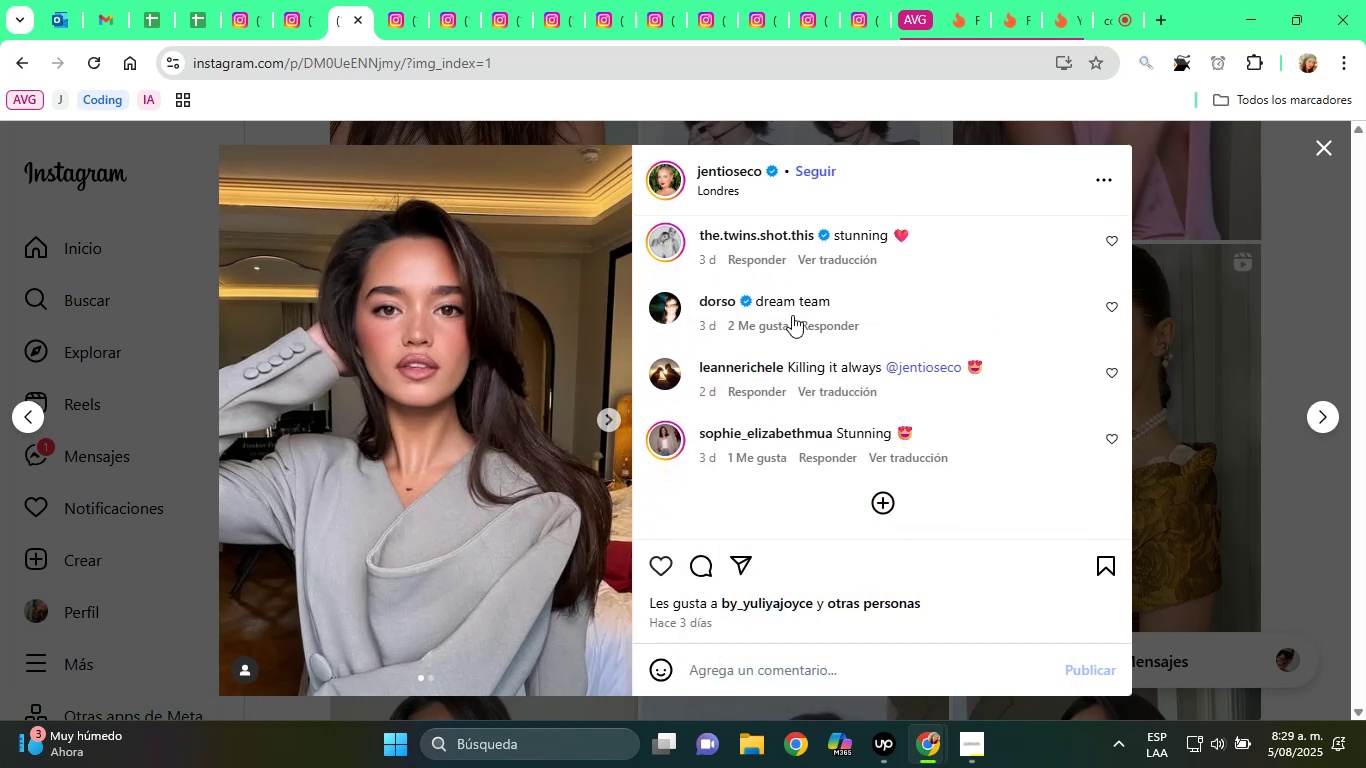 
mouse_move([712, 290])
 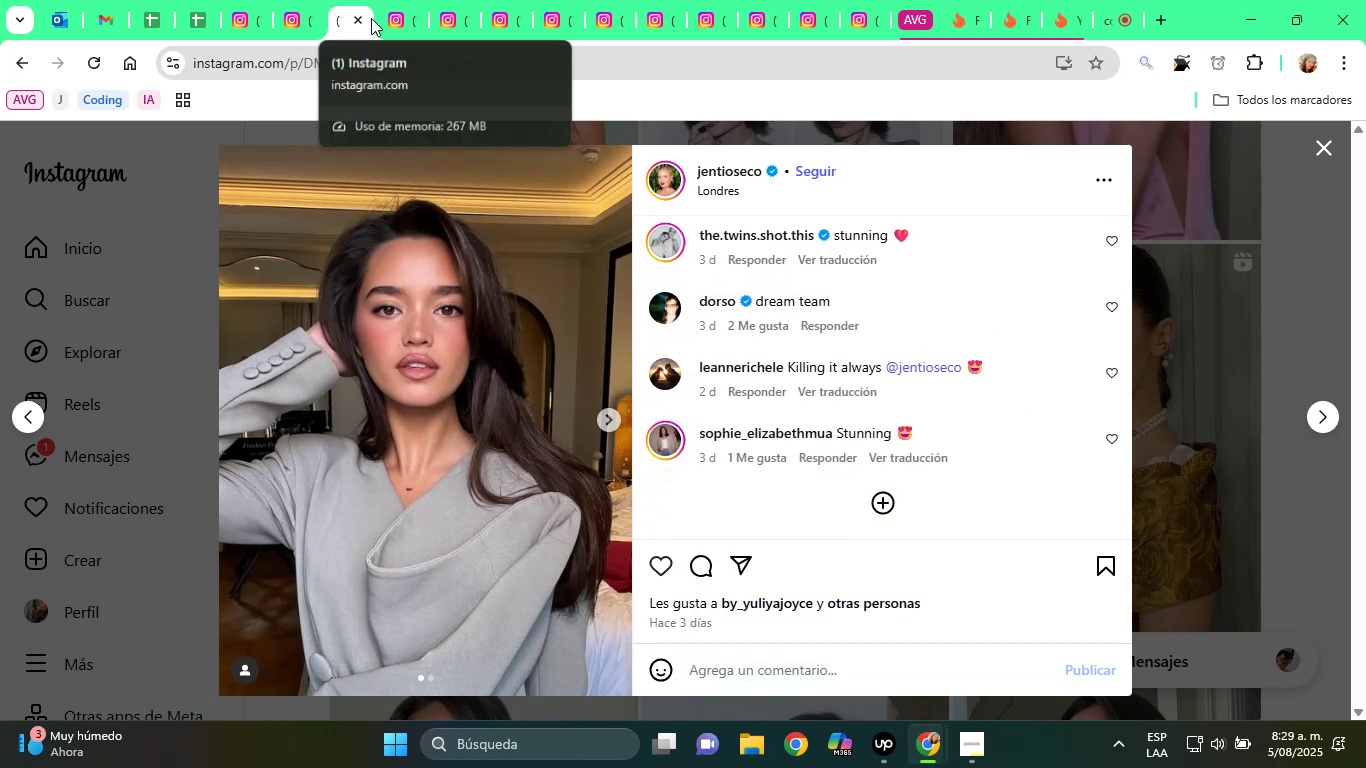 
left_click([360, 18])
 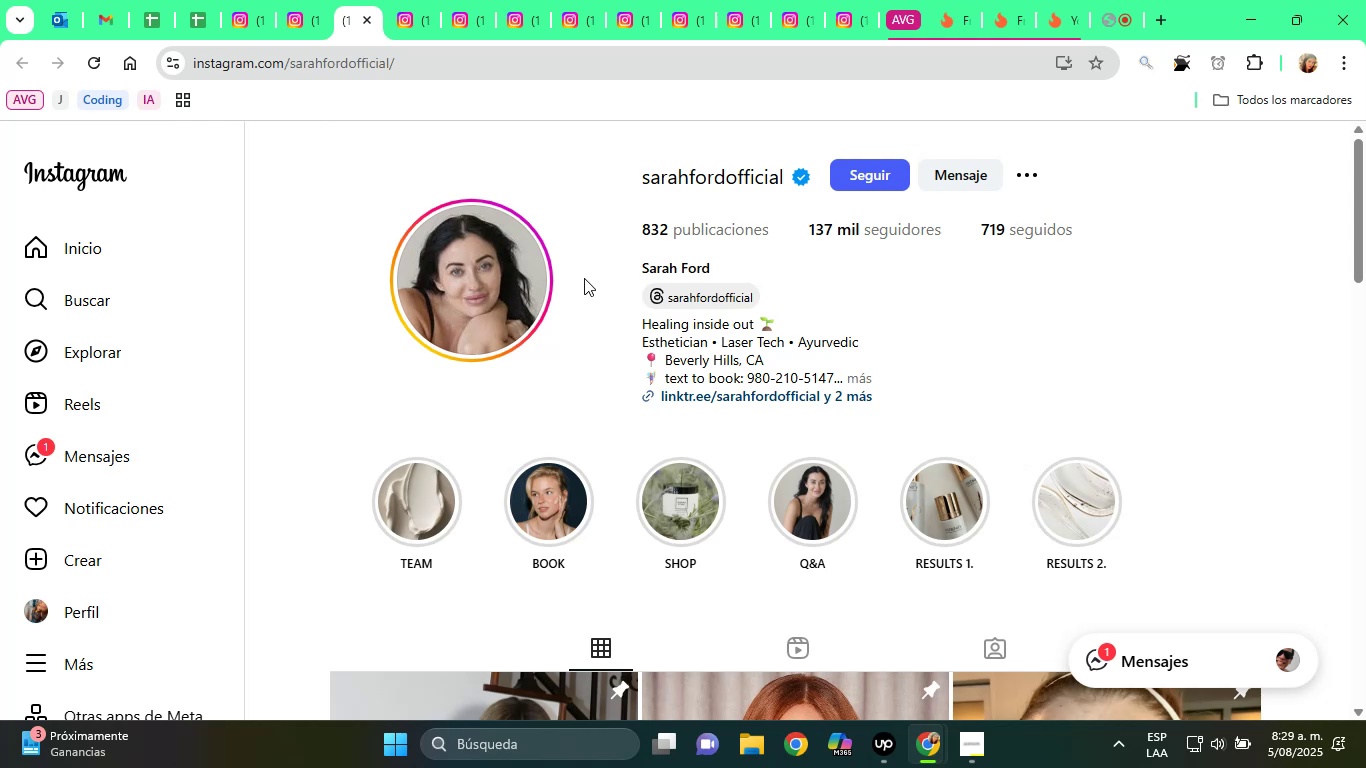 
wait(46.52)
 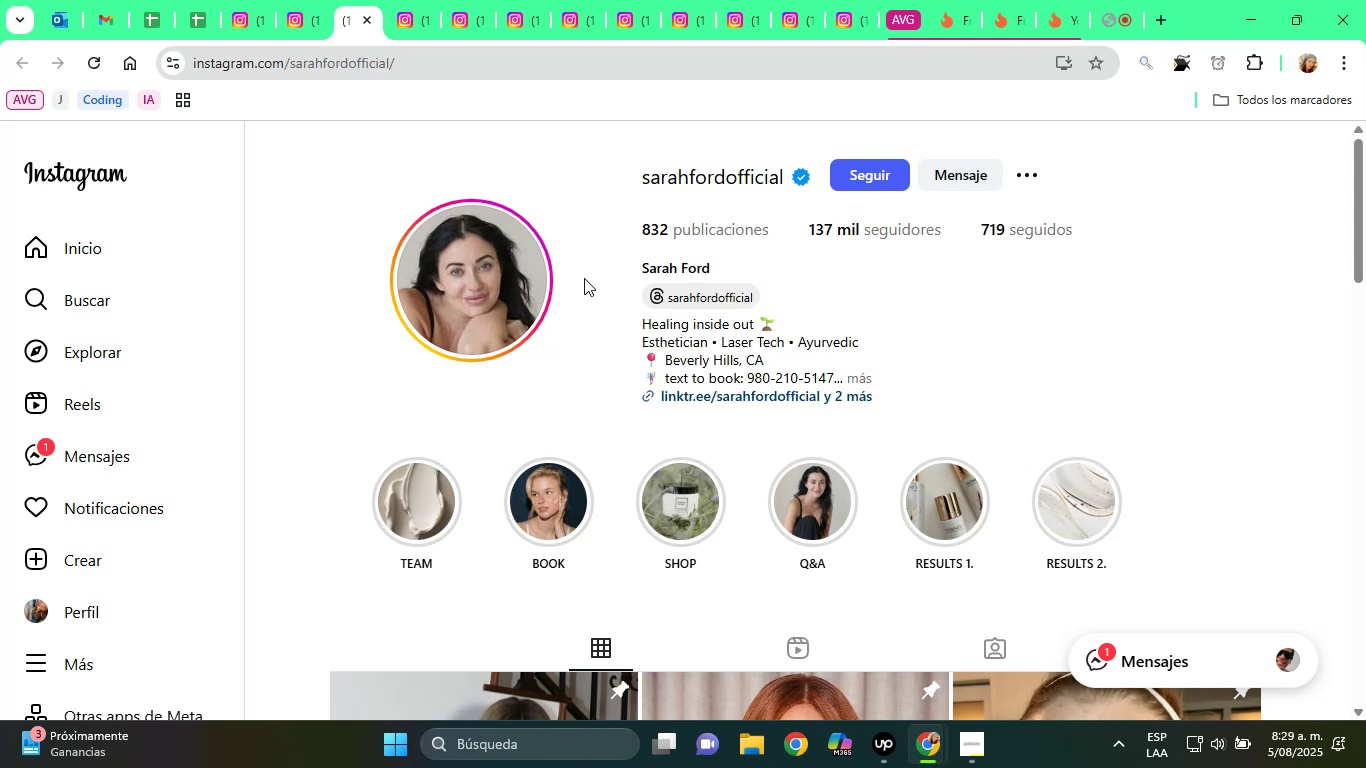 
left_click([864, 373])
 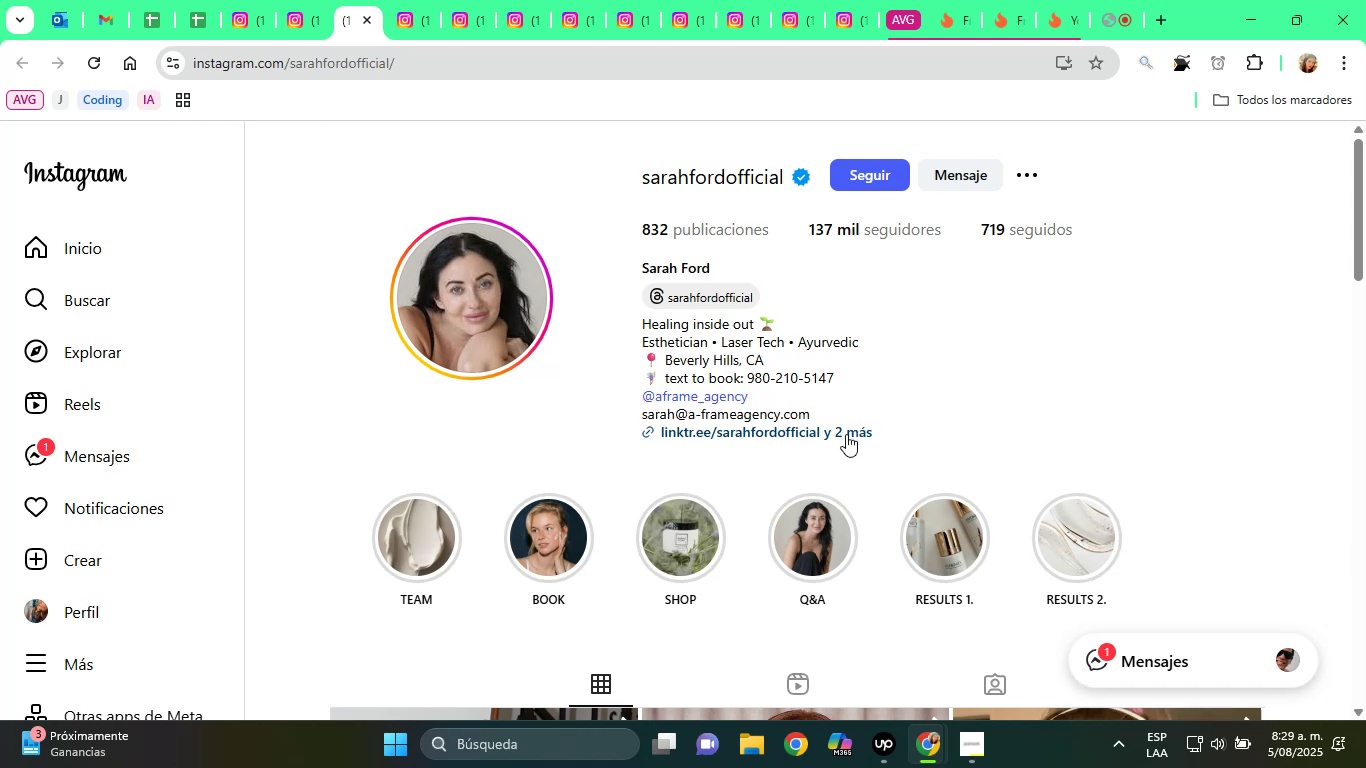 
left_click([853, 435])
 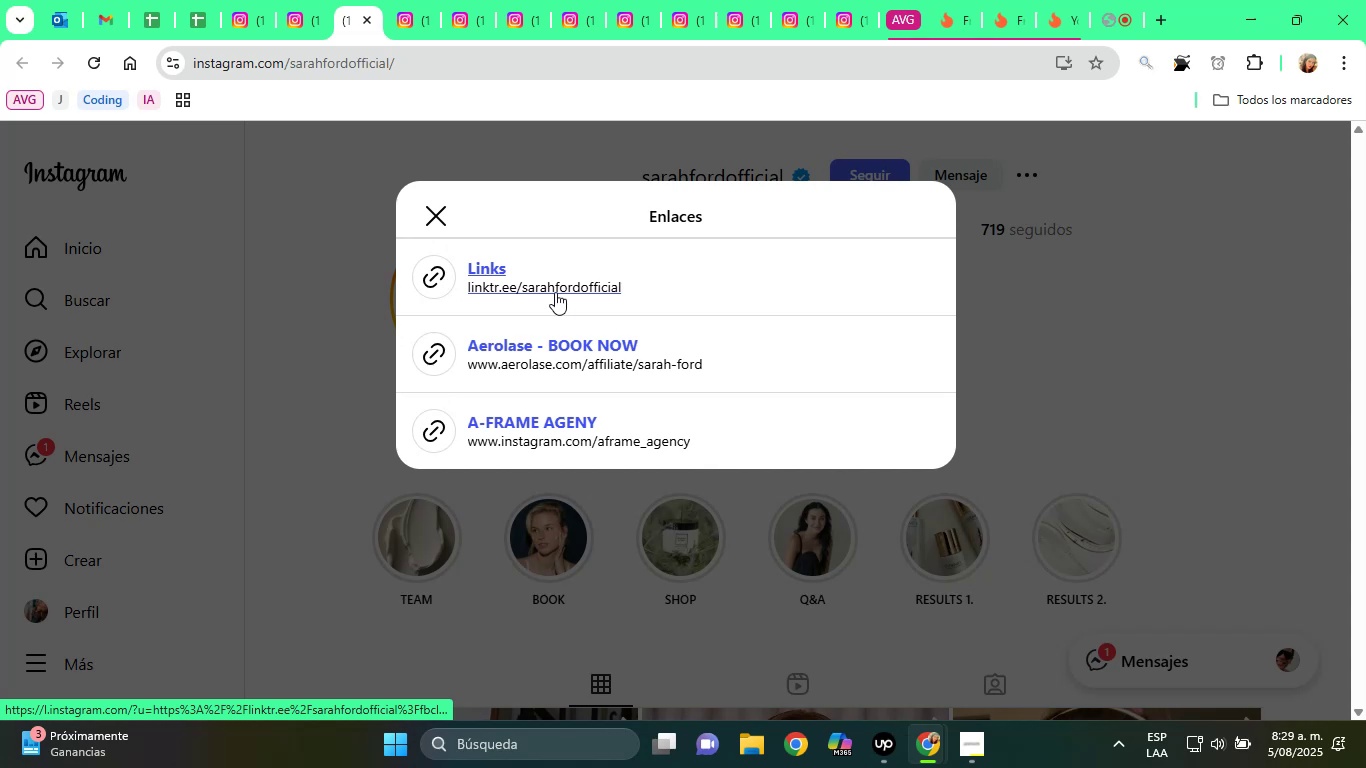 
right_click([546, 284])
 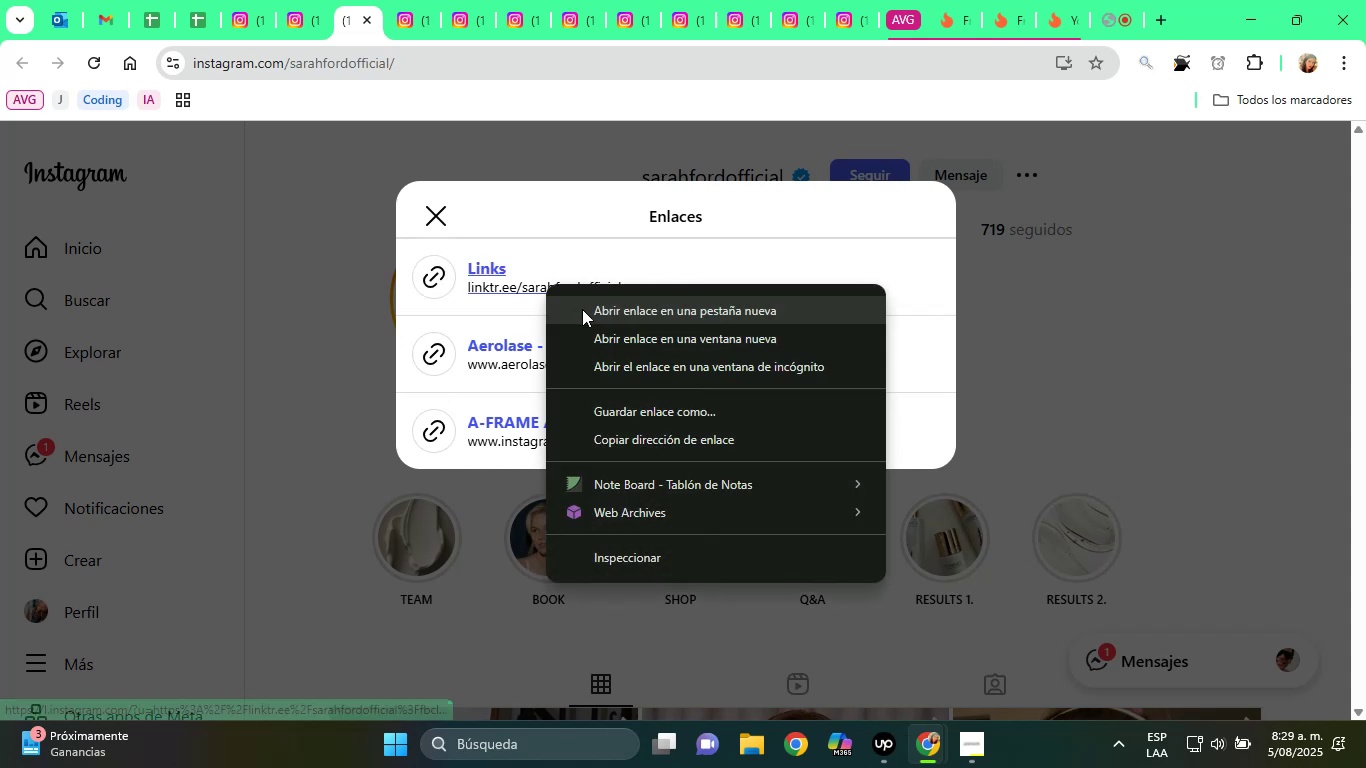 
left_click([582, 309])
 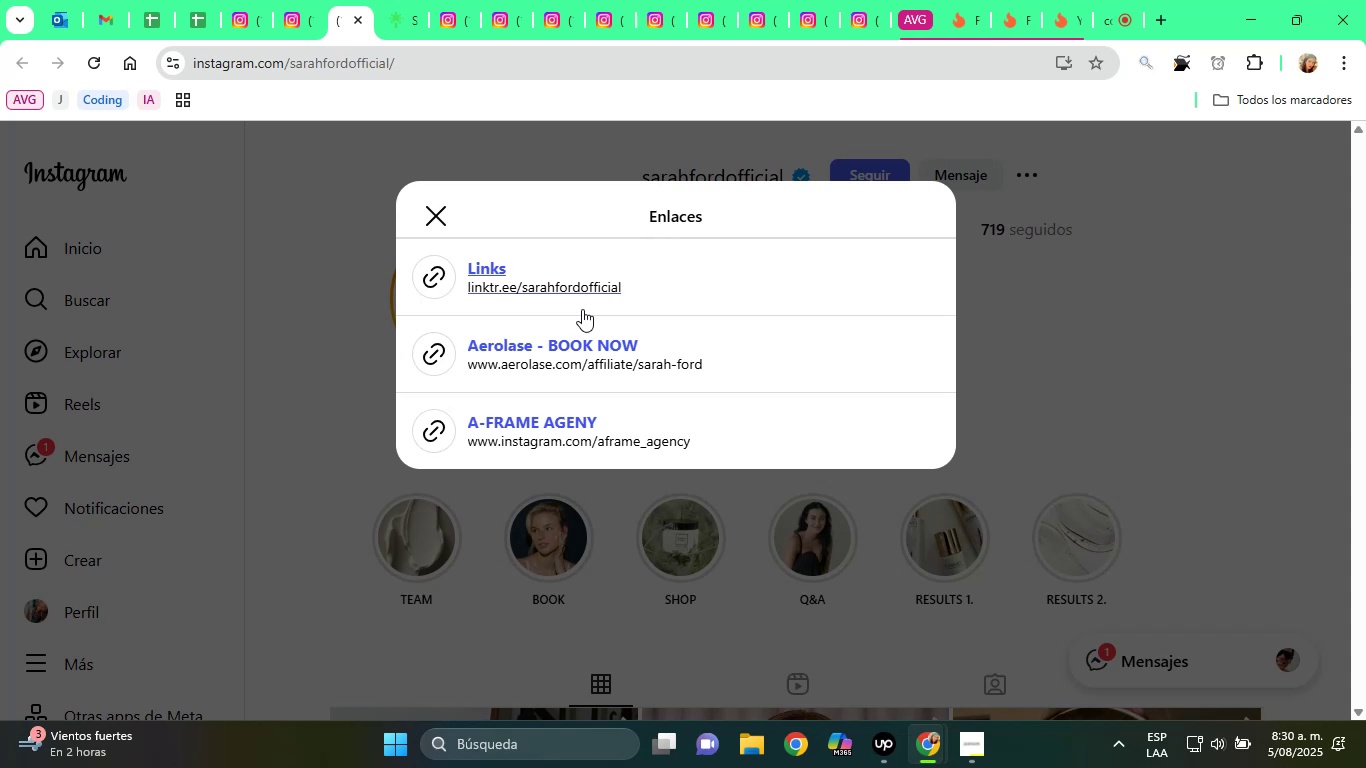 
wait(47.15)
 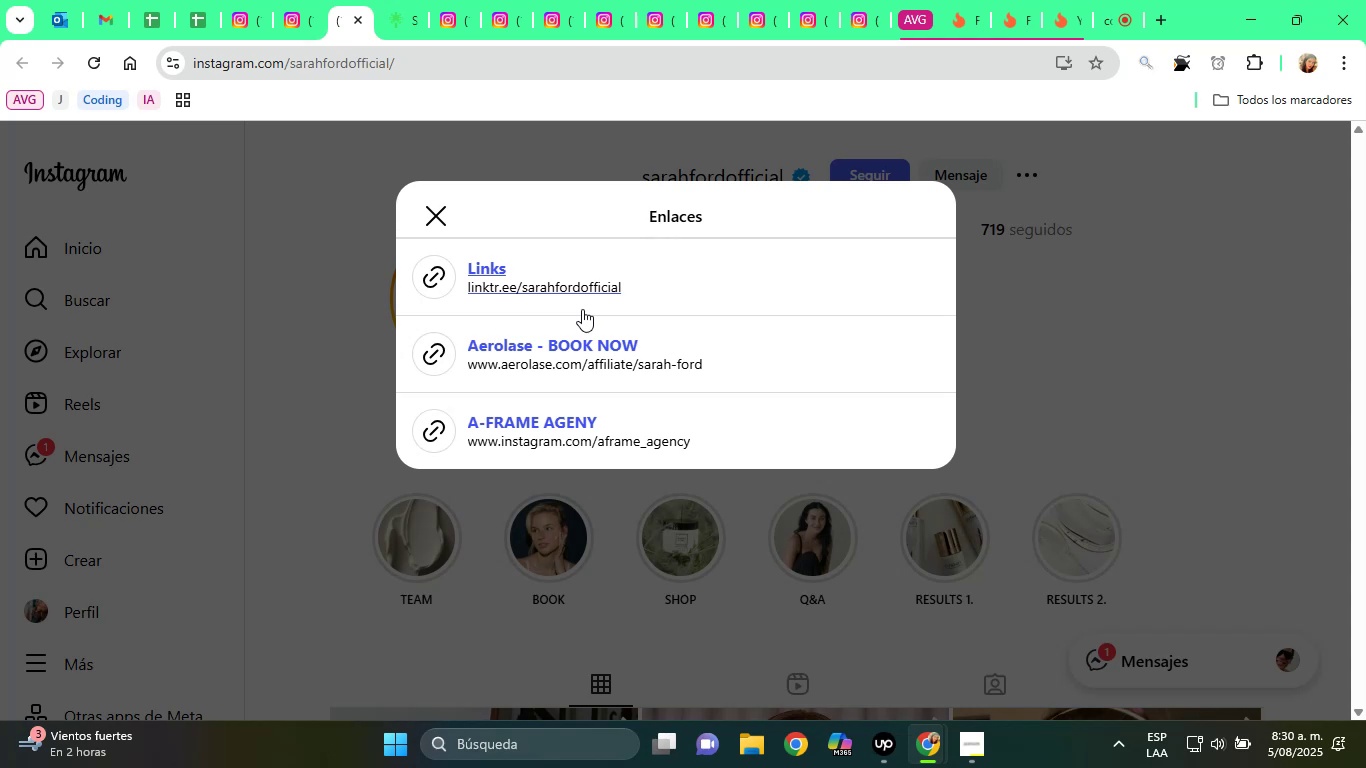 
left_click([394, 0])
 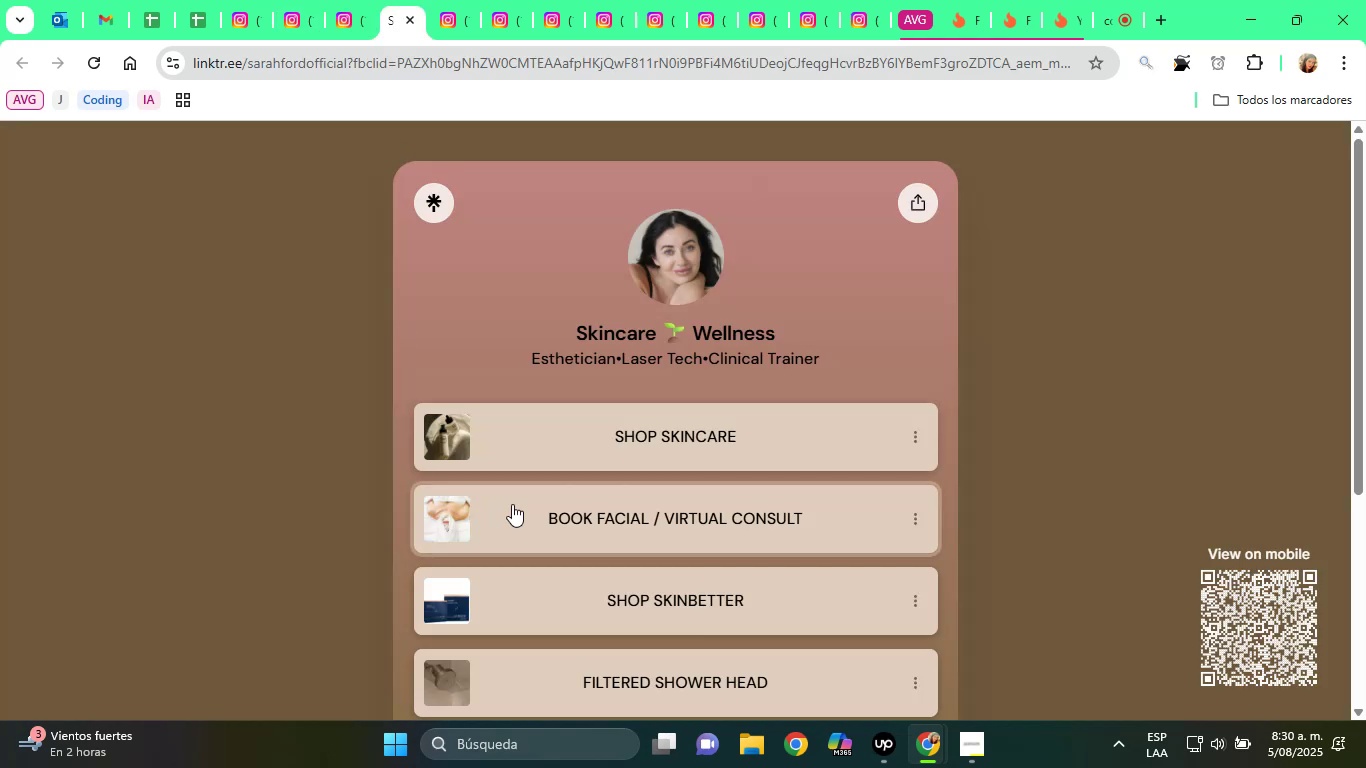 
scroll: coordinate [763, 502], scroll_direction: down, amount: 5.0
 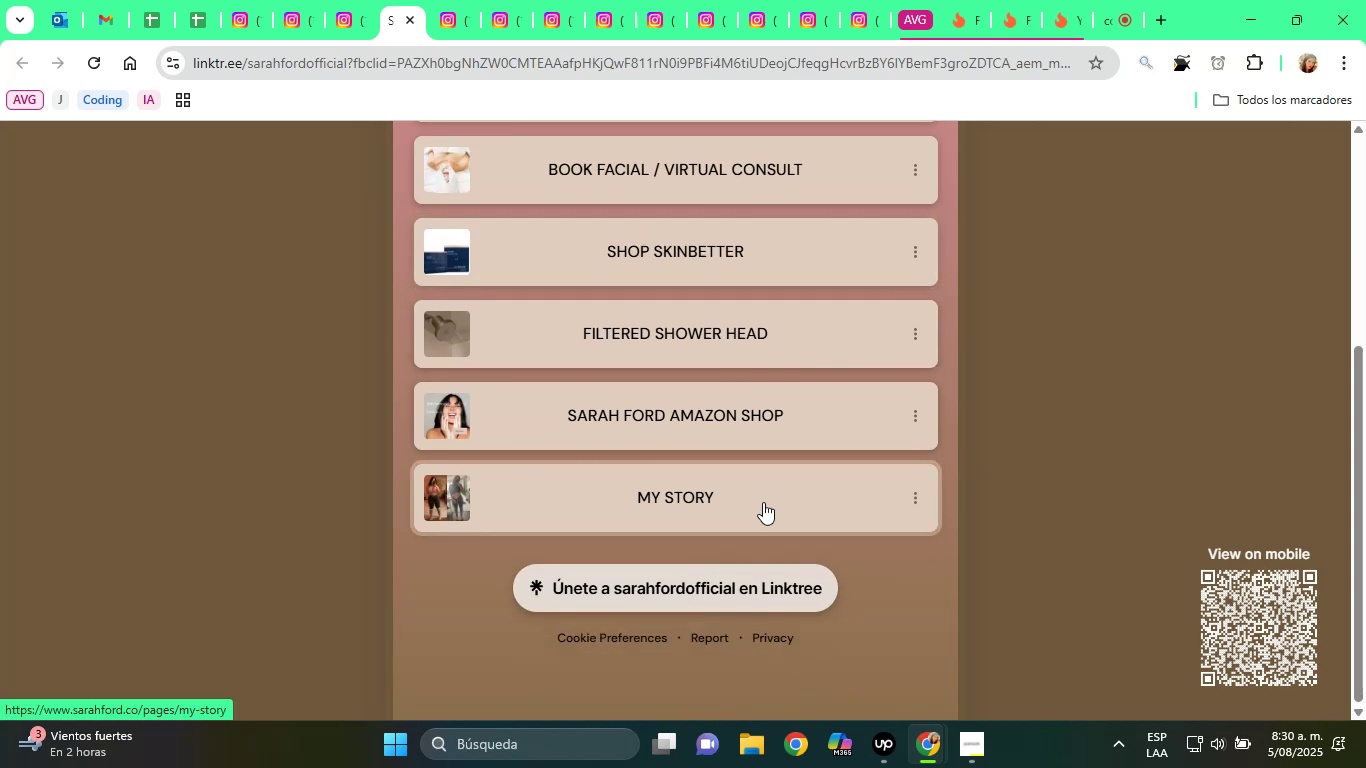 
wait(6.88)
 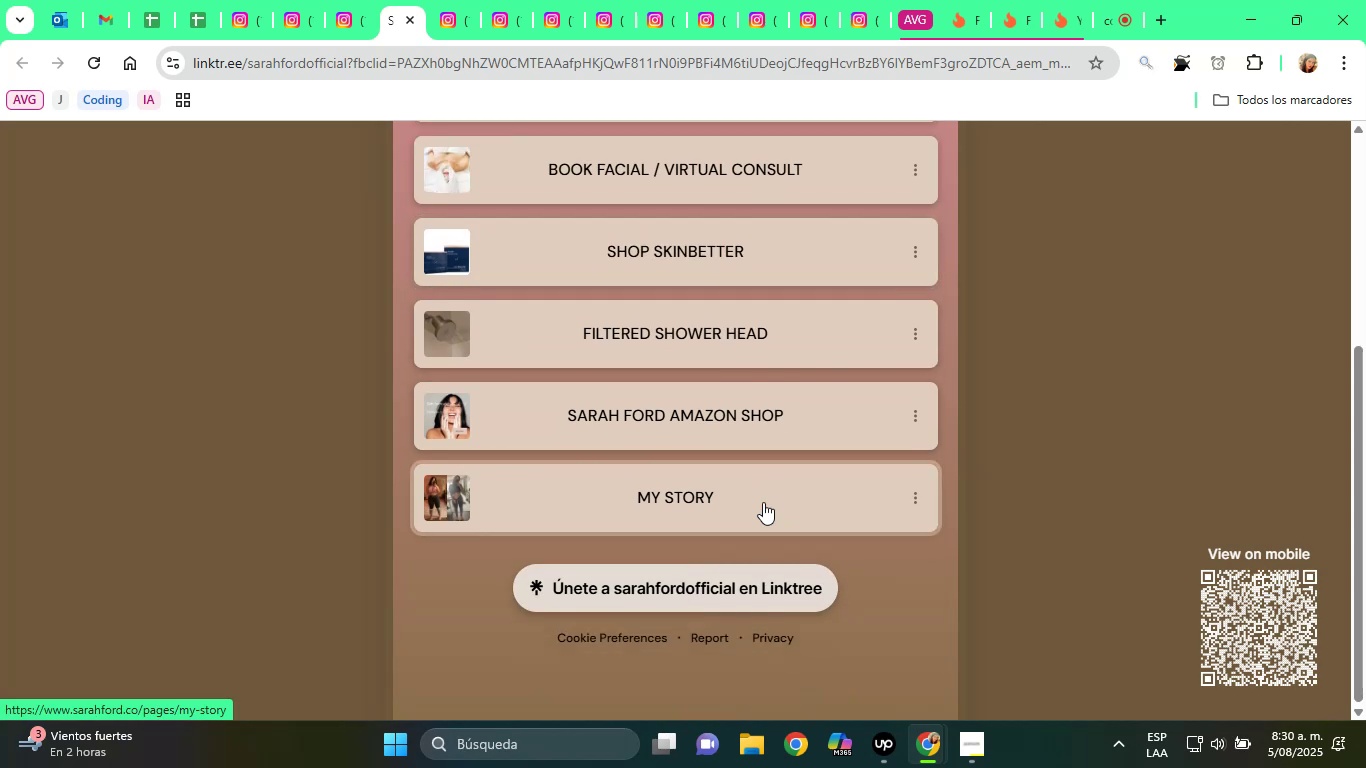 
scroll: coordinate [582, 600], scroll_direction: up, amount: 2.0
 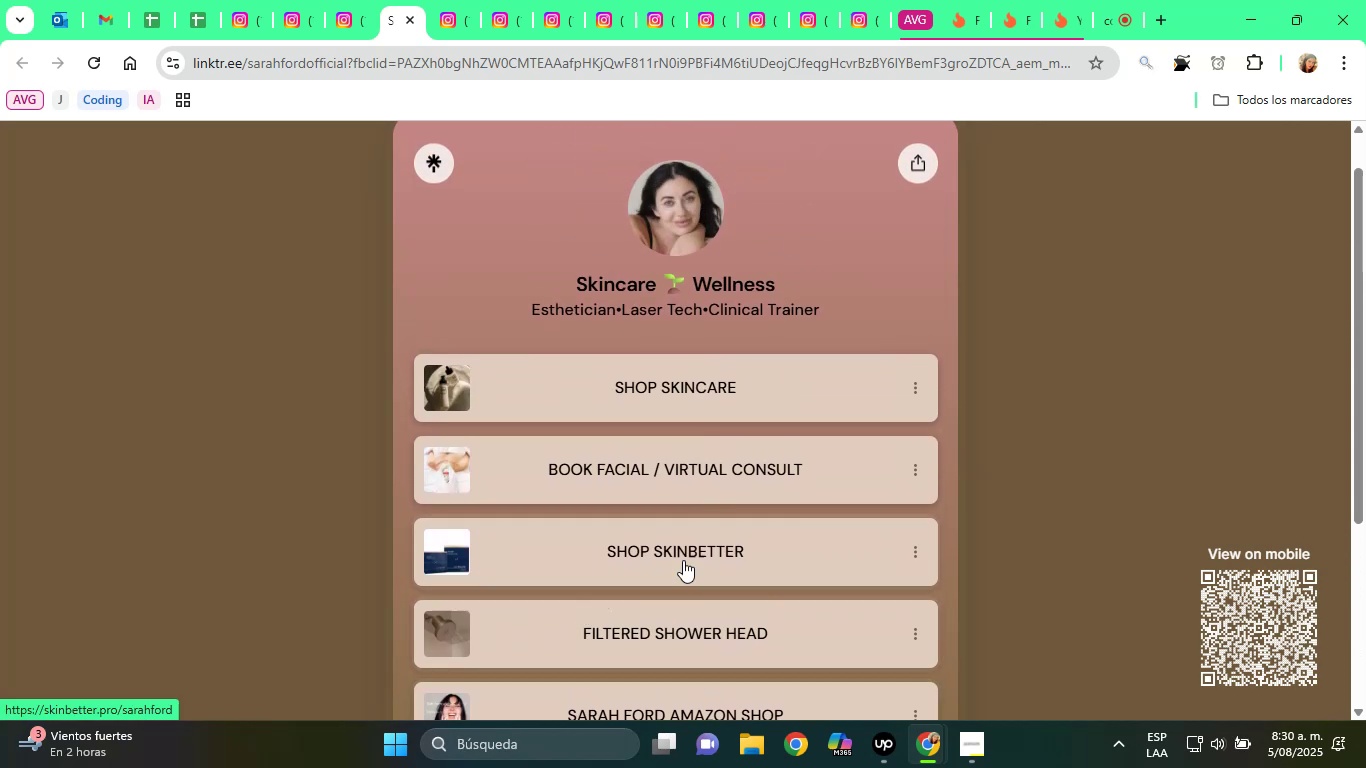 
scroll: coordinate [850, 549], scroll_direction: down, amount: 1.0
 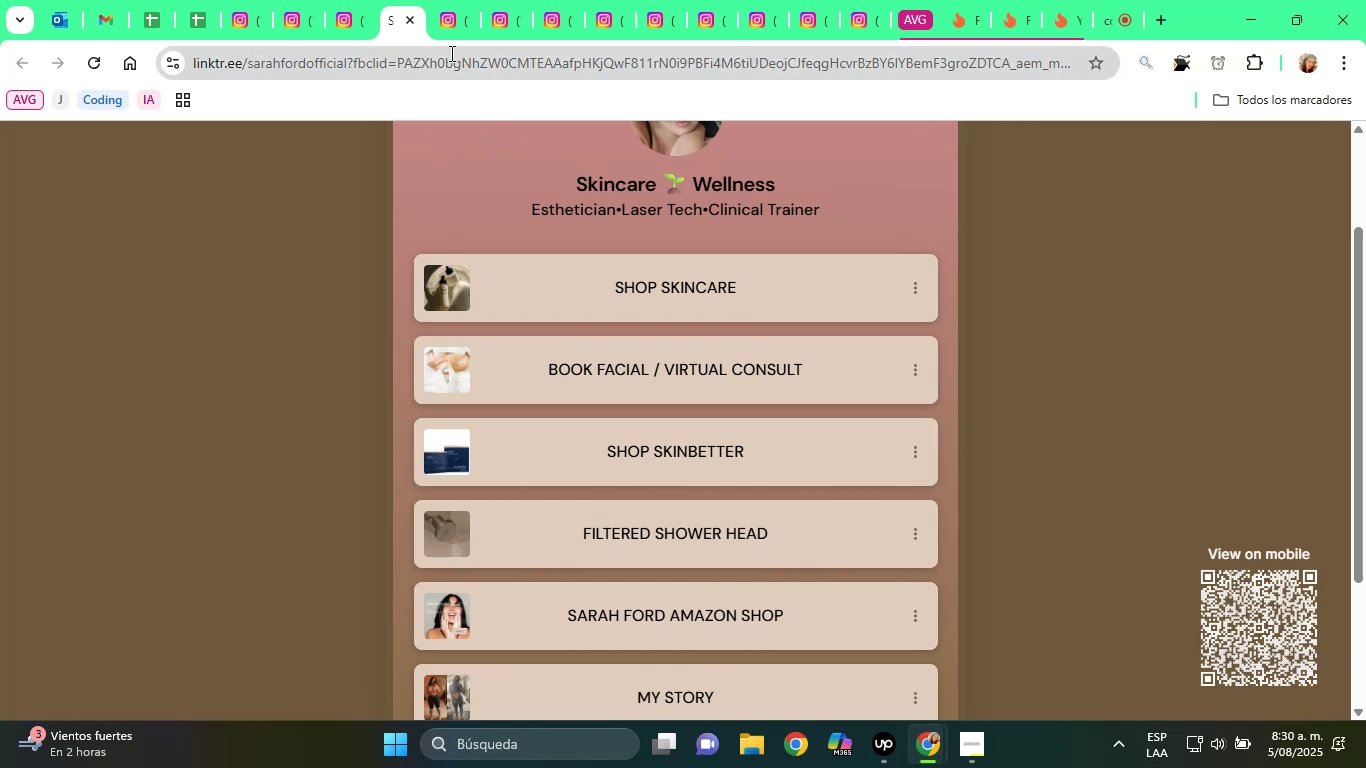 
left_click([414, 21])
 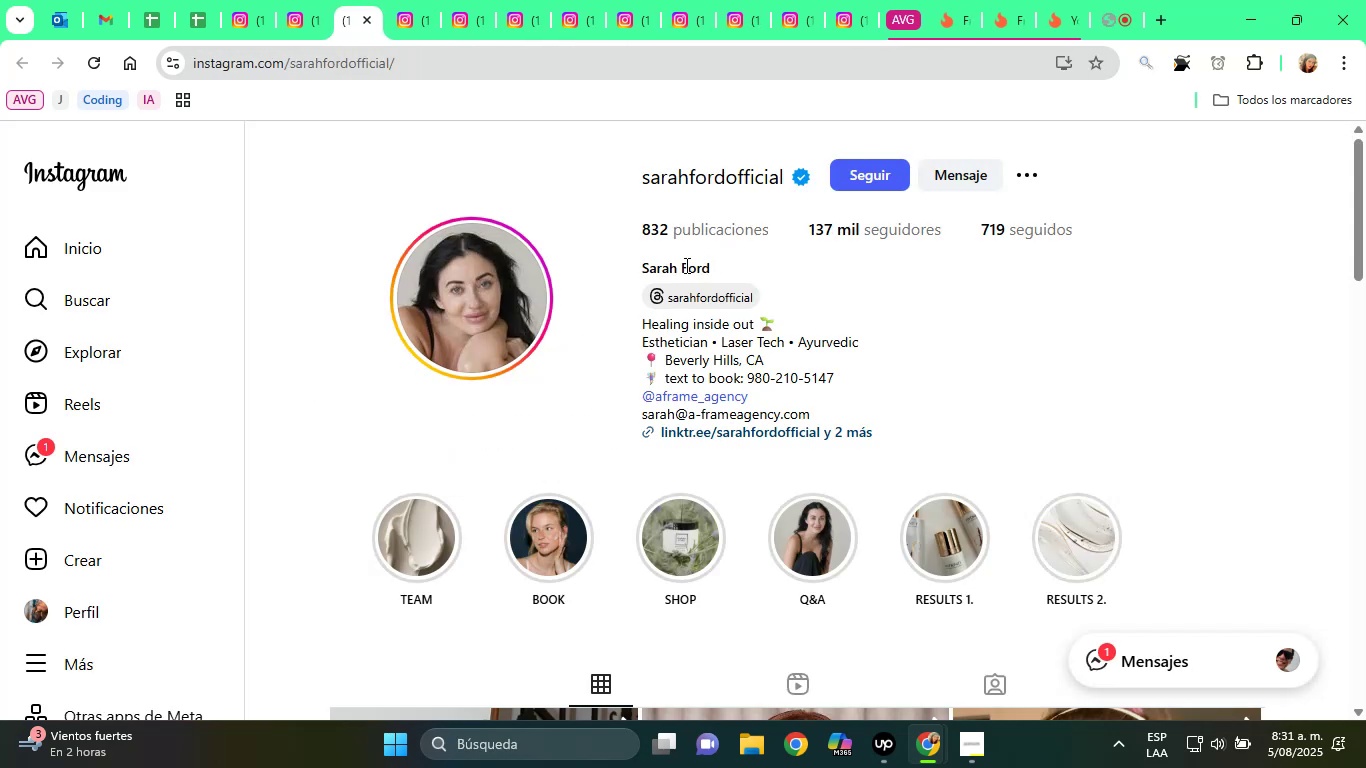 
left_click_drag(start_coordinate=[627, 175], to_coordinate=[776, 180])
 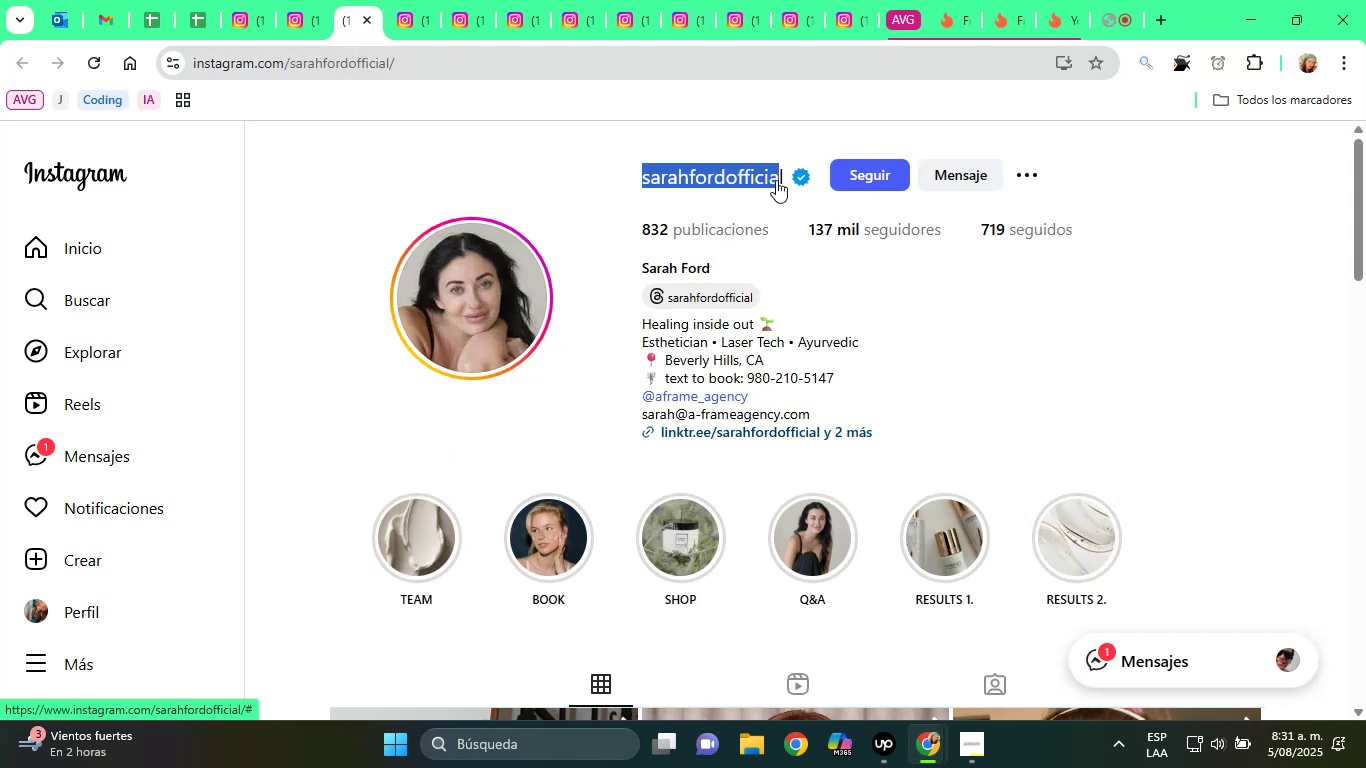 
left_click_drag(start_coordinate=[776, 180], to_coordinate=[781, 180])
 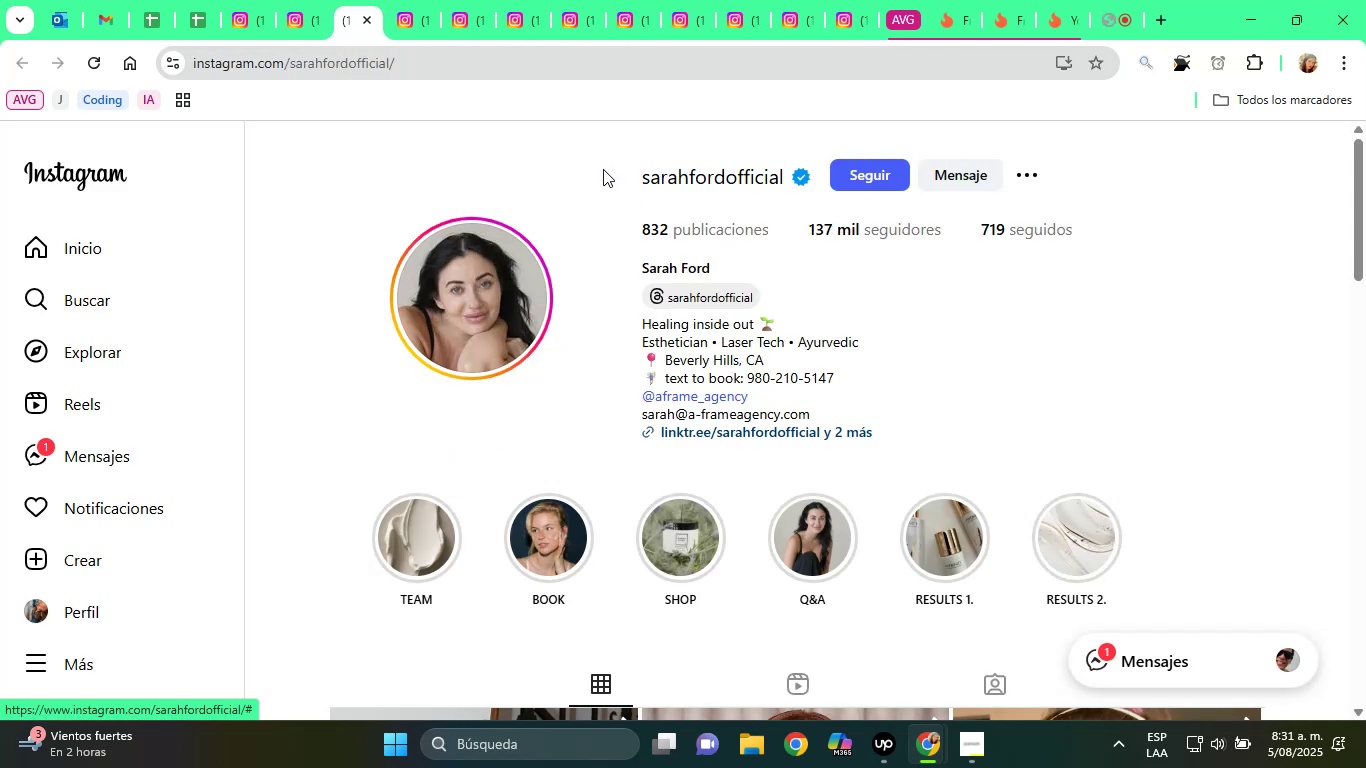 
left_click_drag(start_coordinate=[614, 164], to_coordinate=[788, 176])
 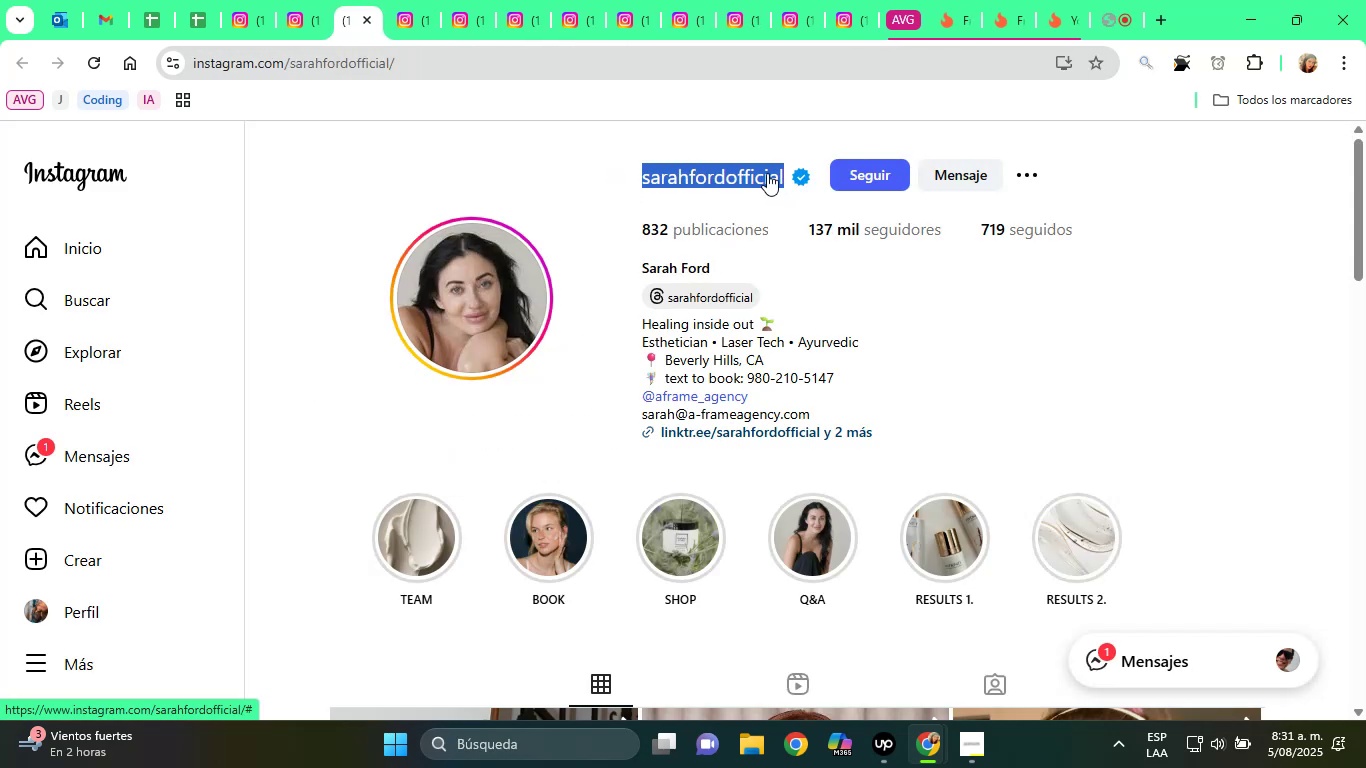 
right_click([767, 173])
 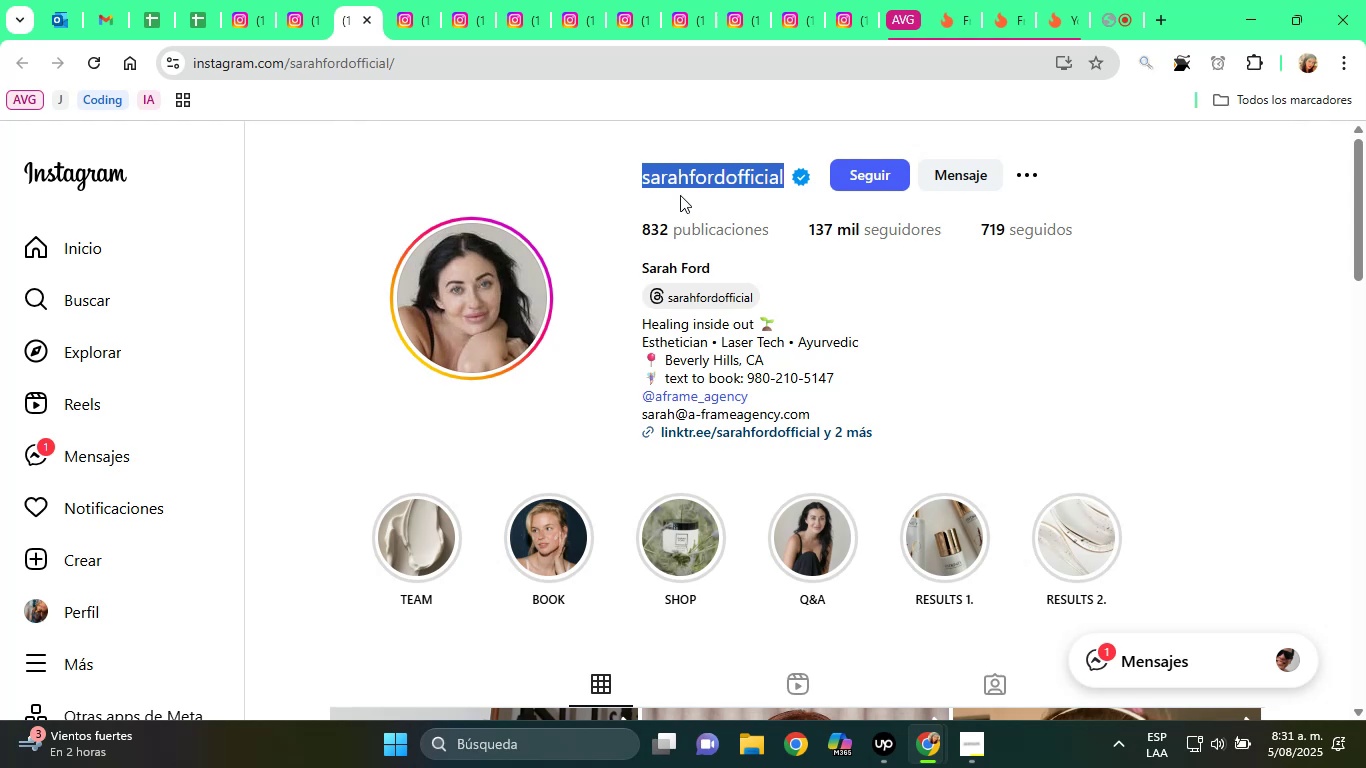 
right_click([682, 181])
 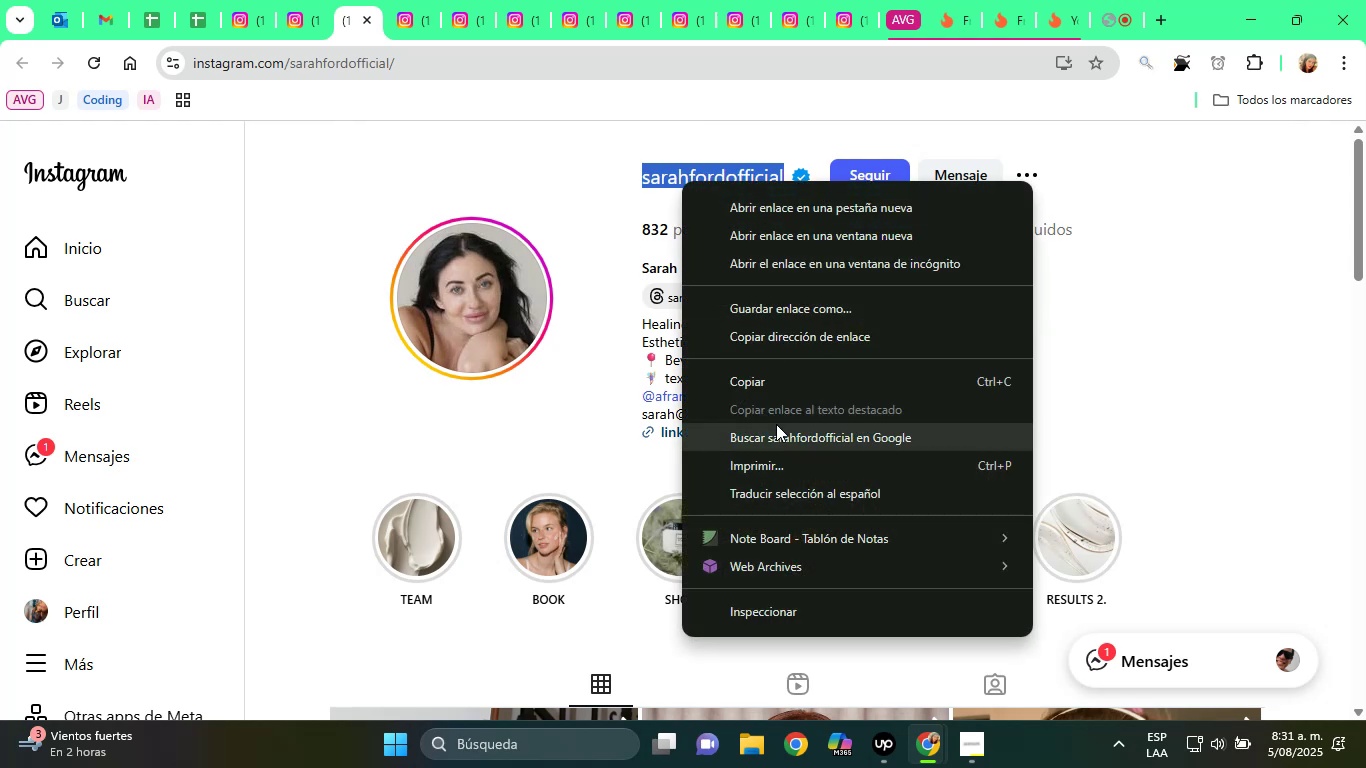 
left_click([775, 429])
 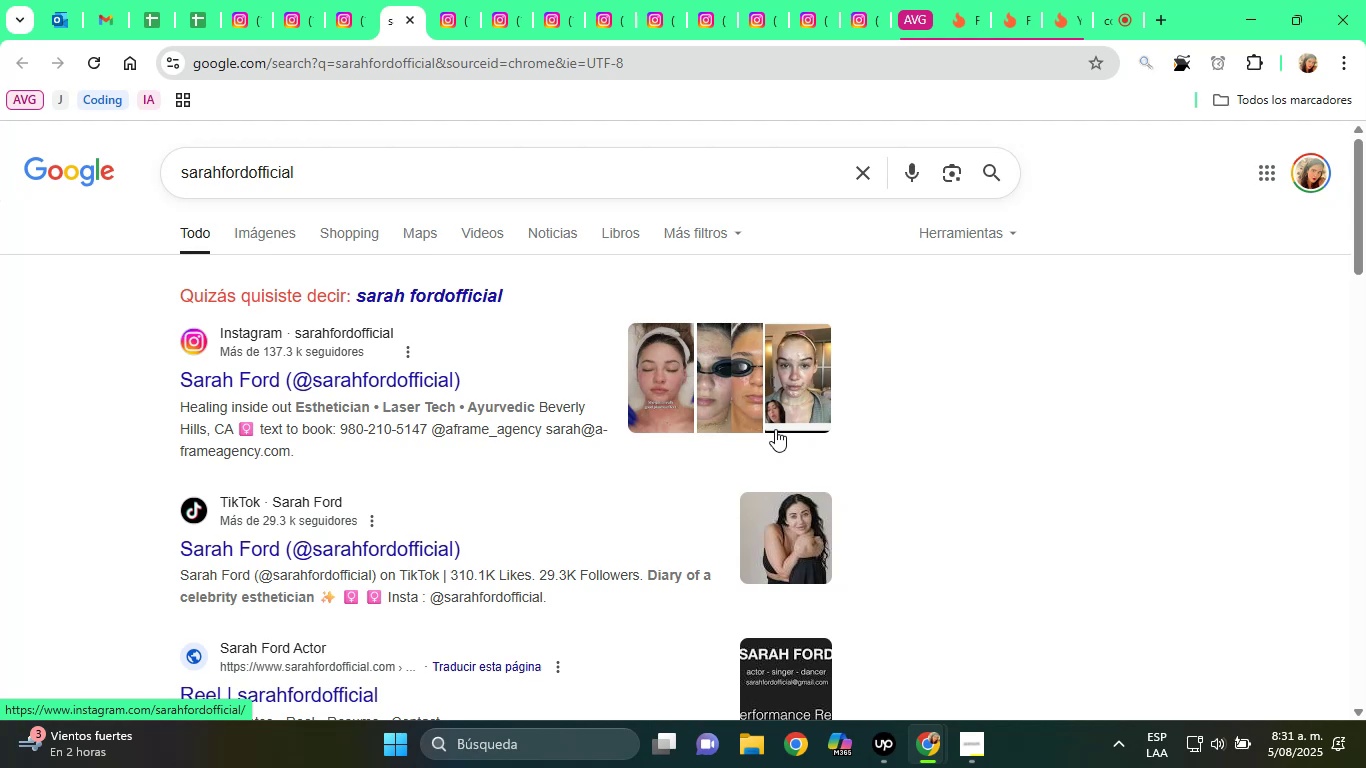 
wait(17.51)
 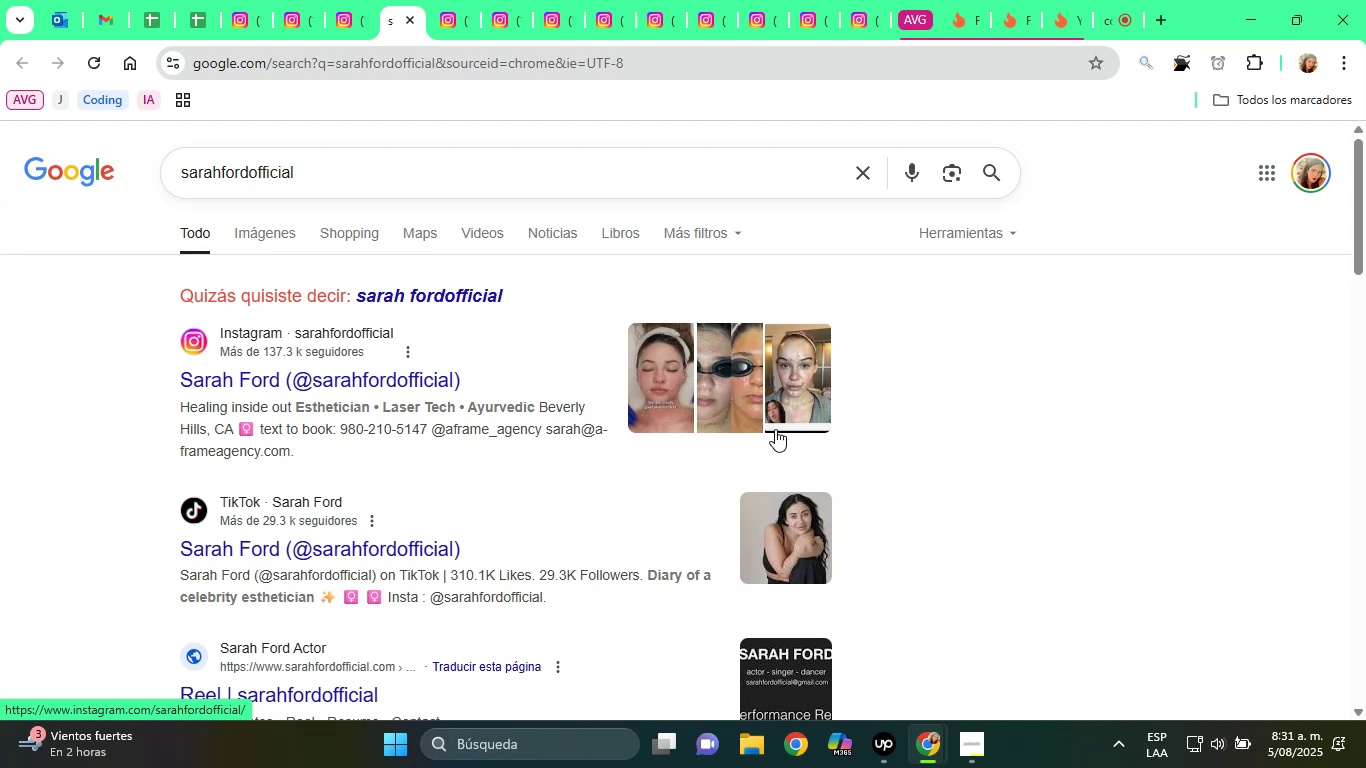 
left_click([359, 543])
 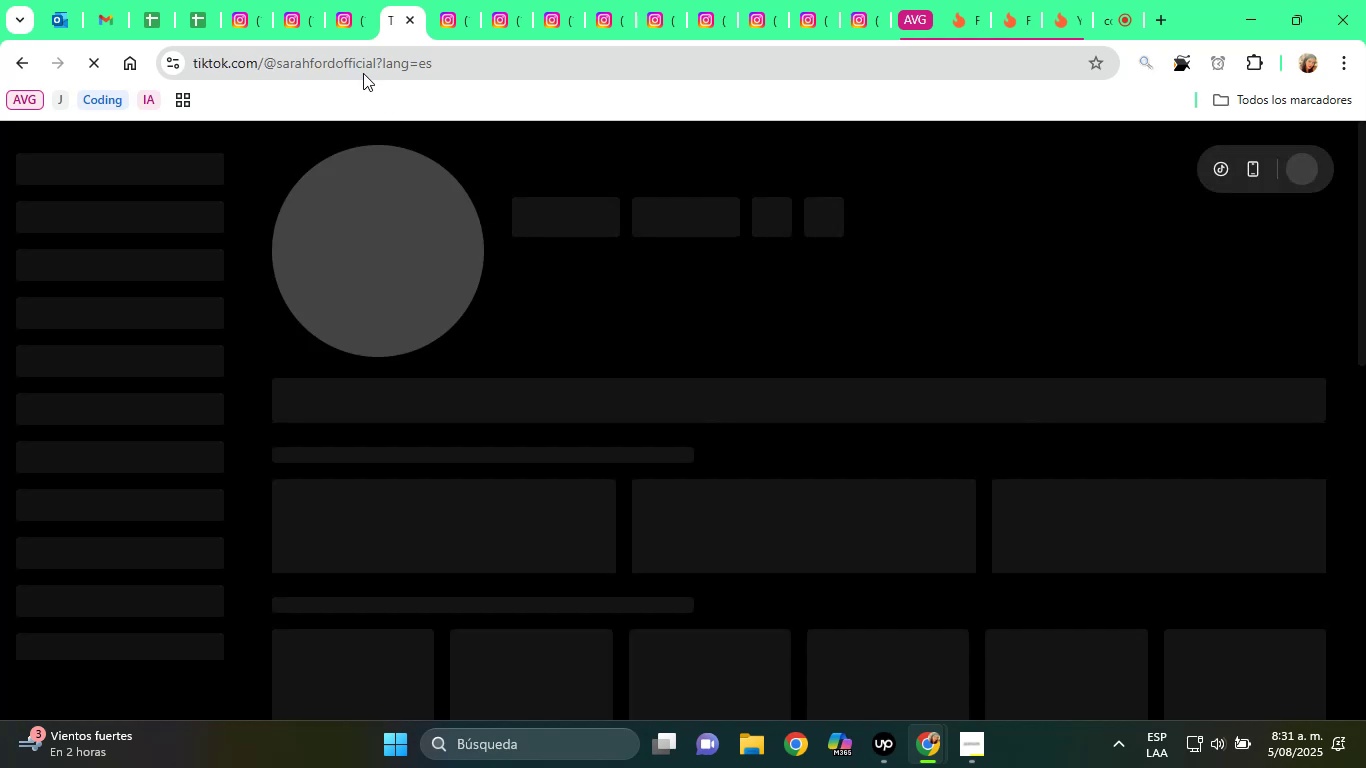 
left_click([341, 20])
 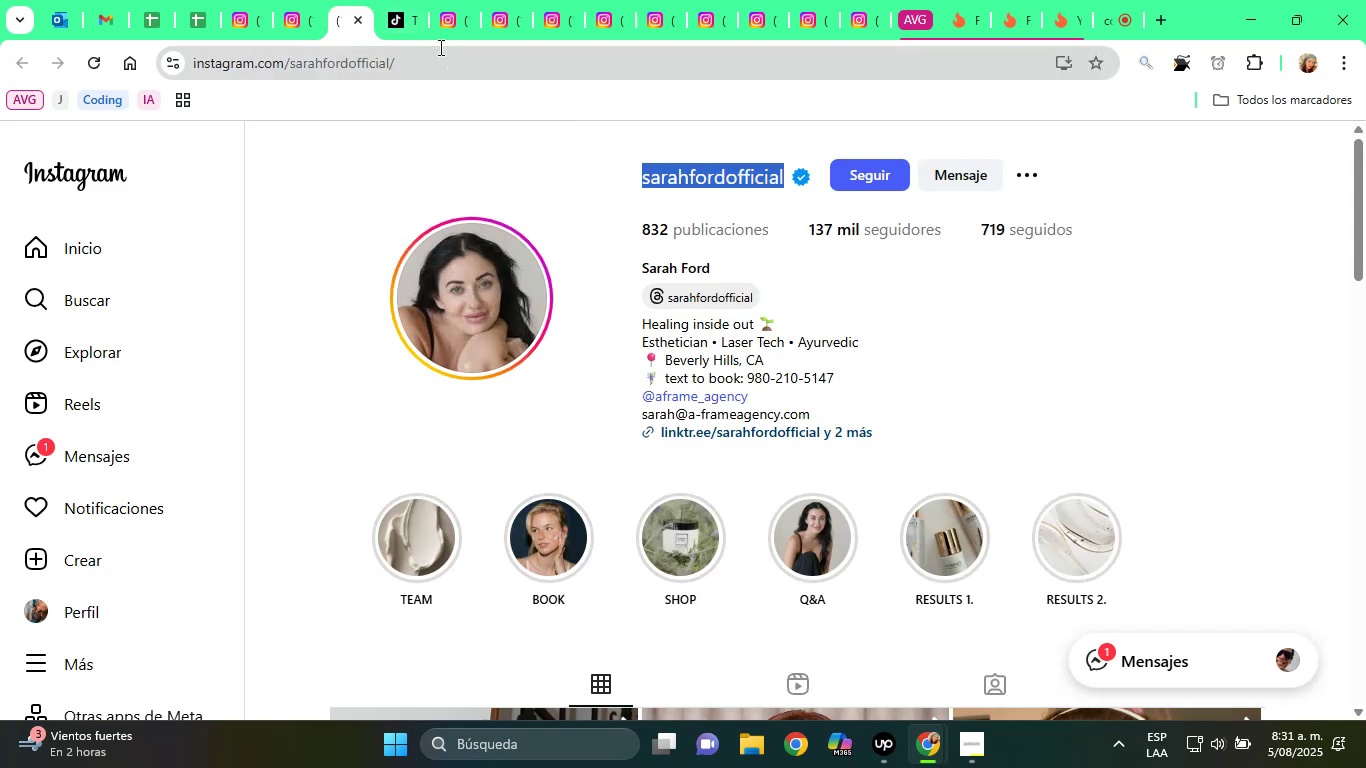 
left_click([389, 0])
 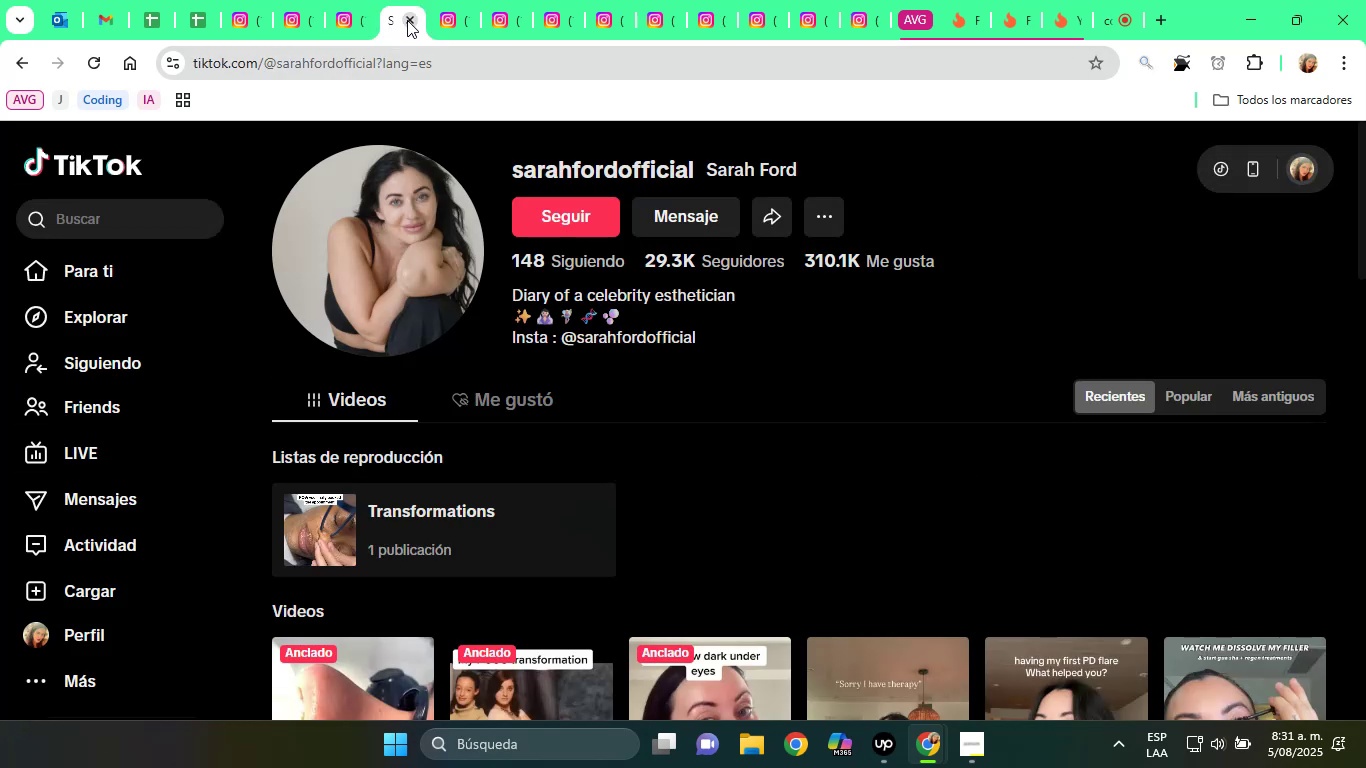 
left_click([407, 20])
 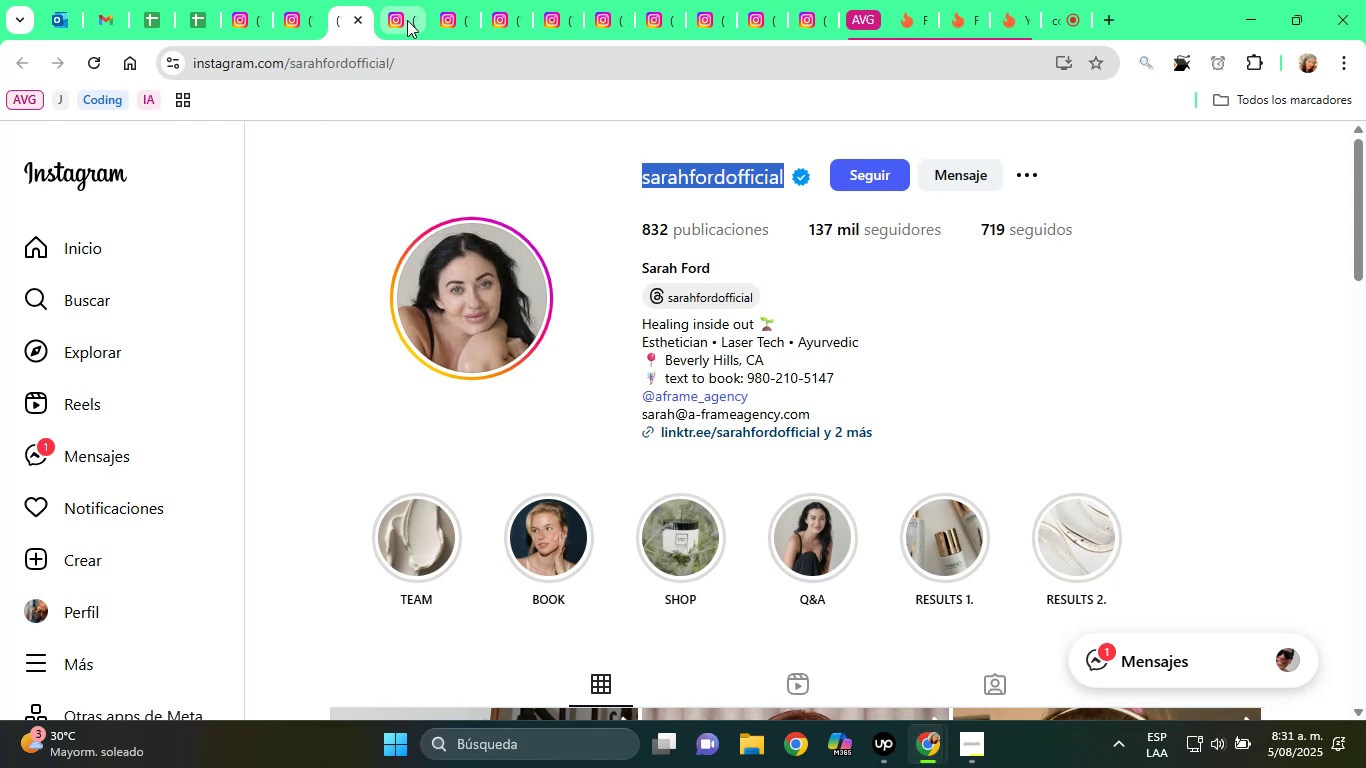 
wait(26.83)
 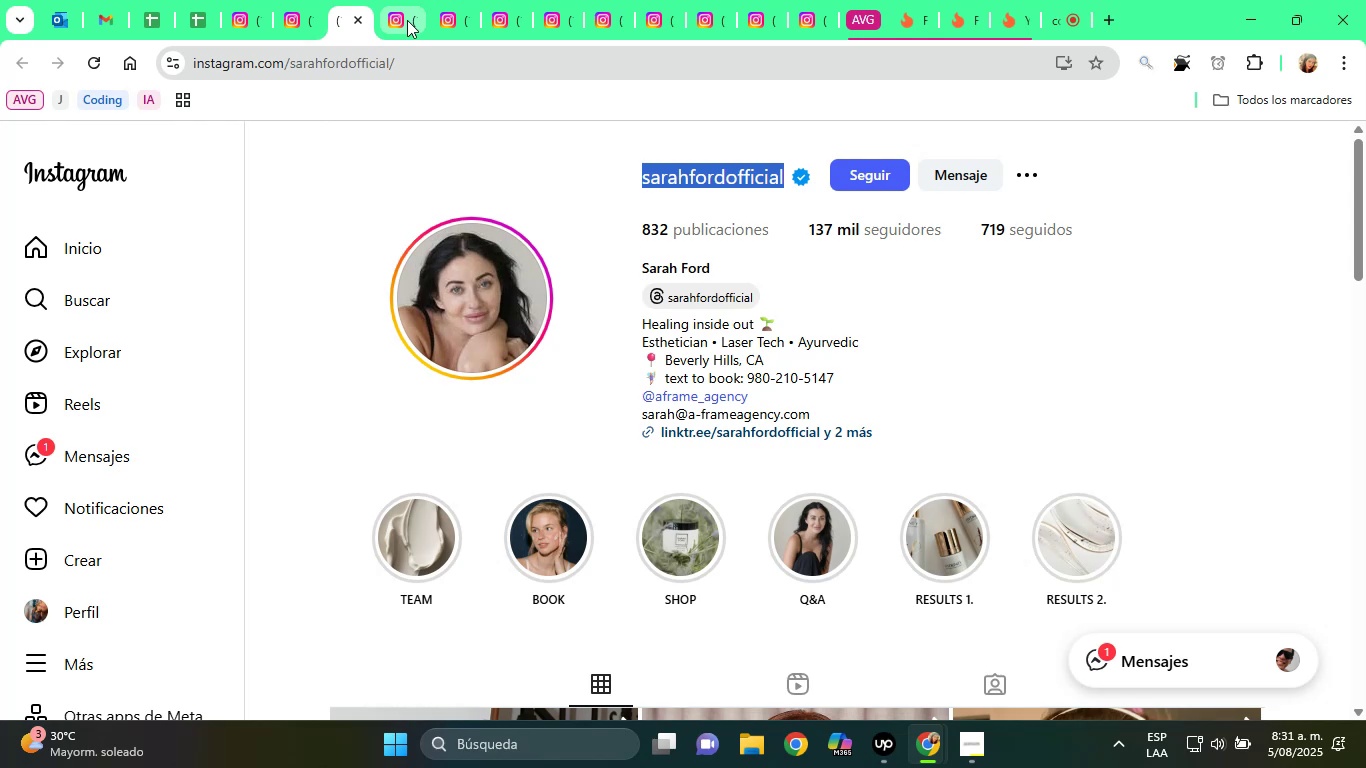 
mouse_move([213, 2])
 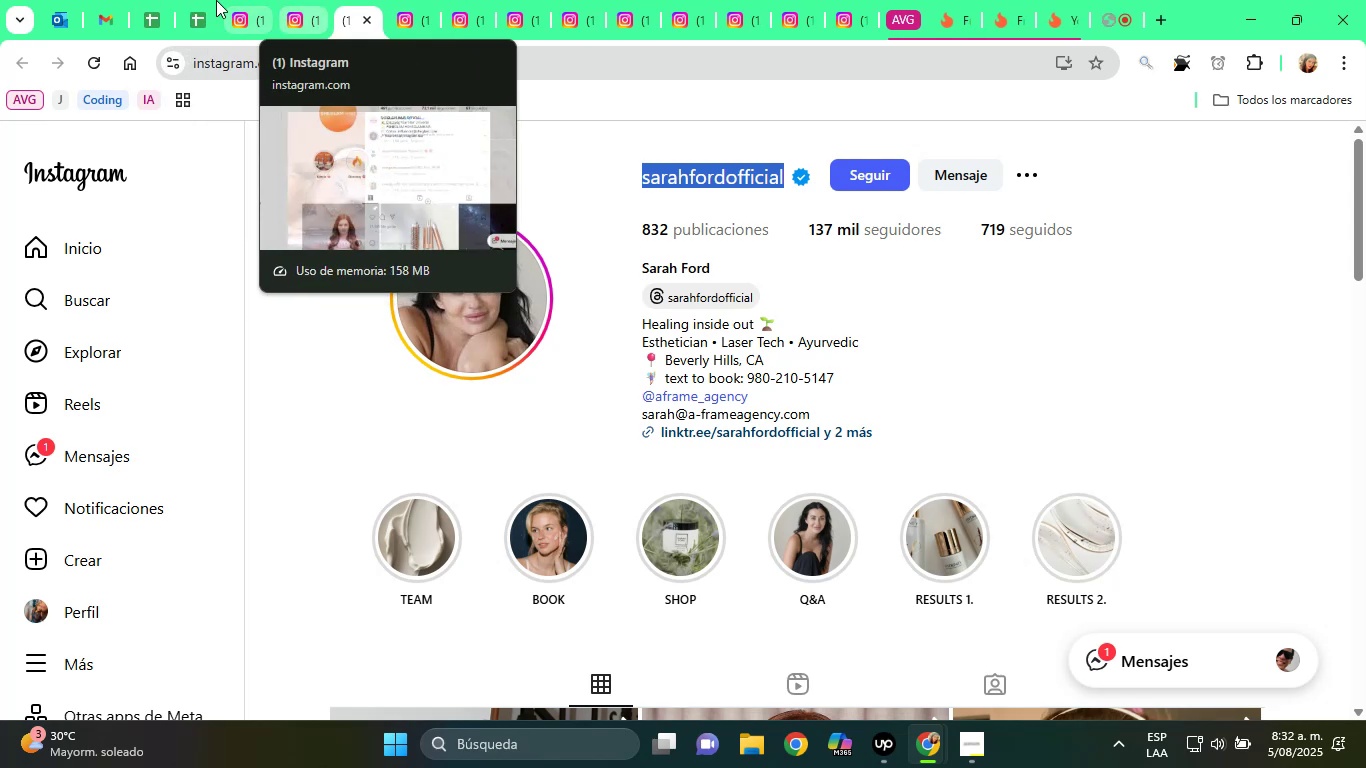 
left_click([199, 0])
 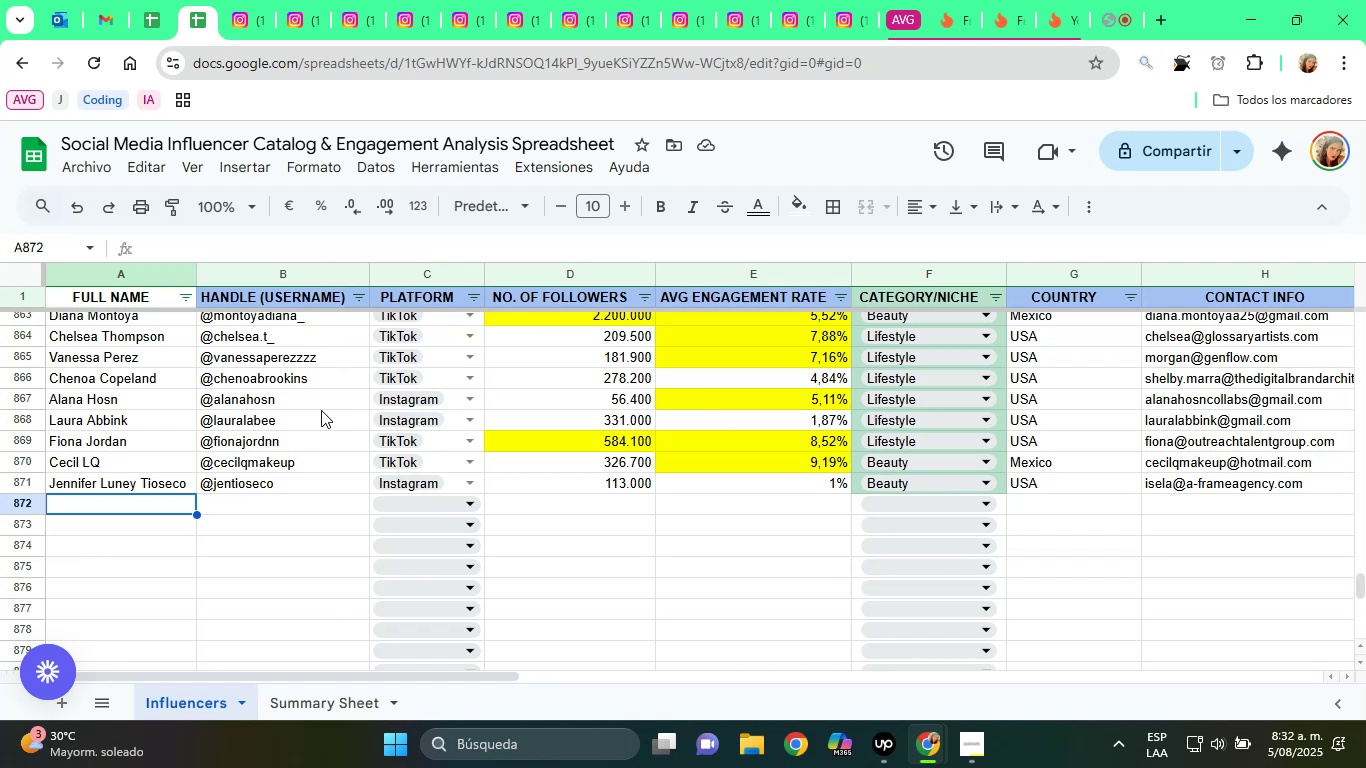 
type(Sarah Ford)
key(Tab)
 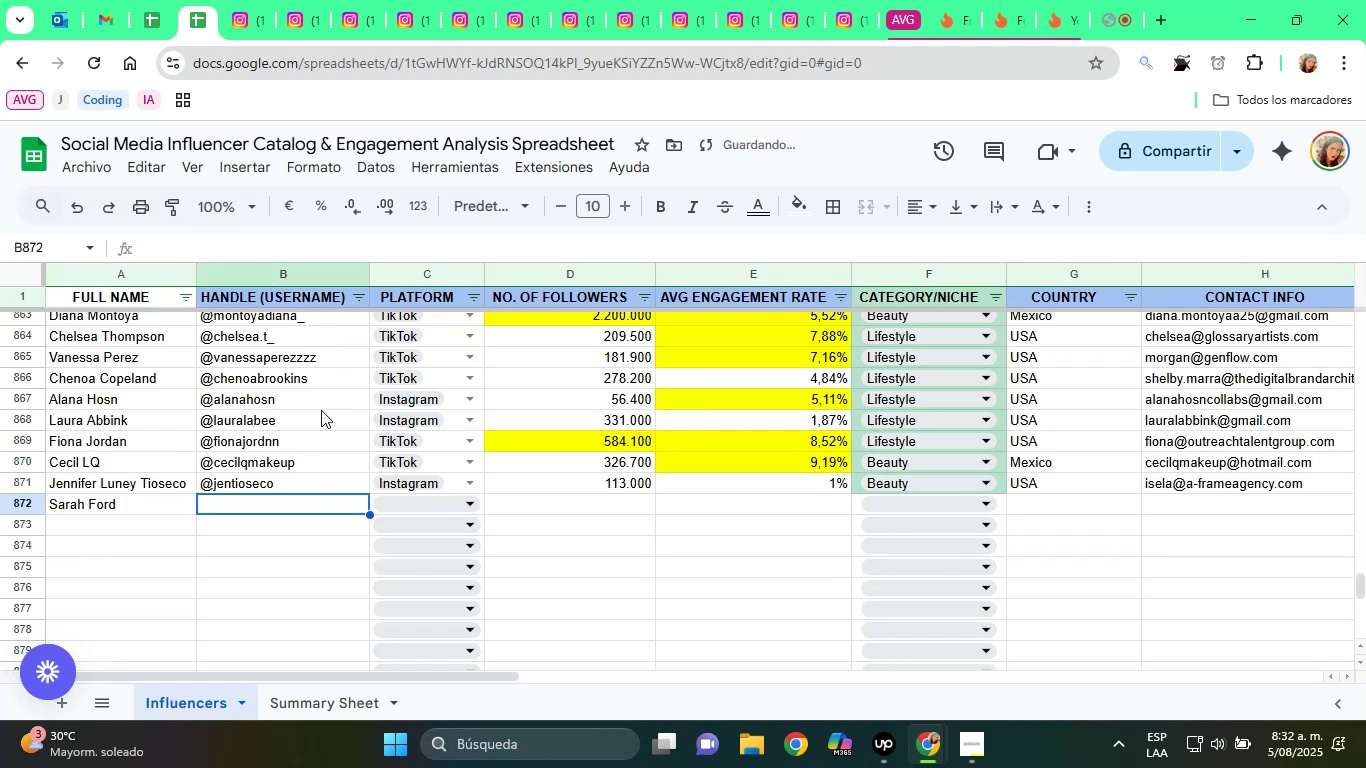 
key(Alt+Control+Q)
 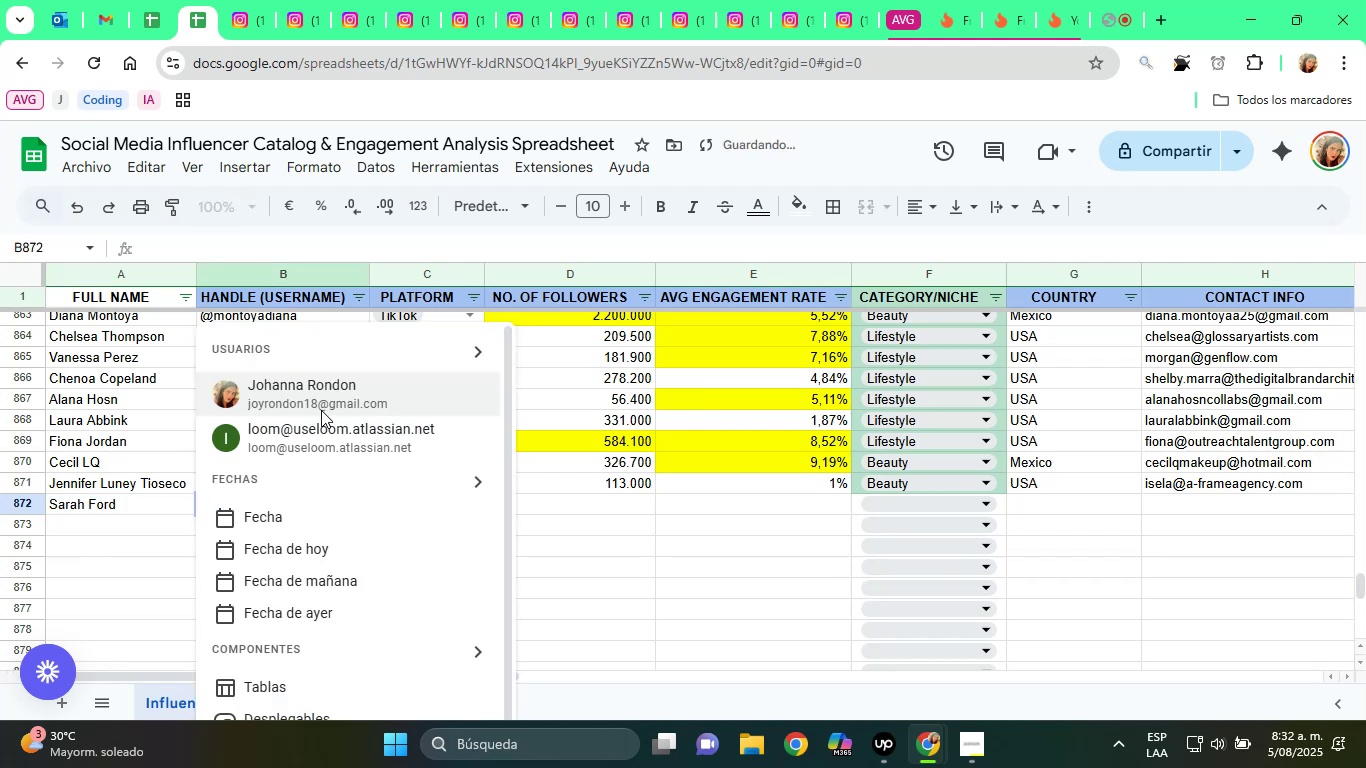 
key(Control+V)
 